 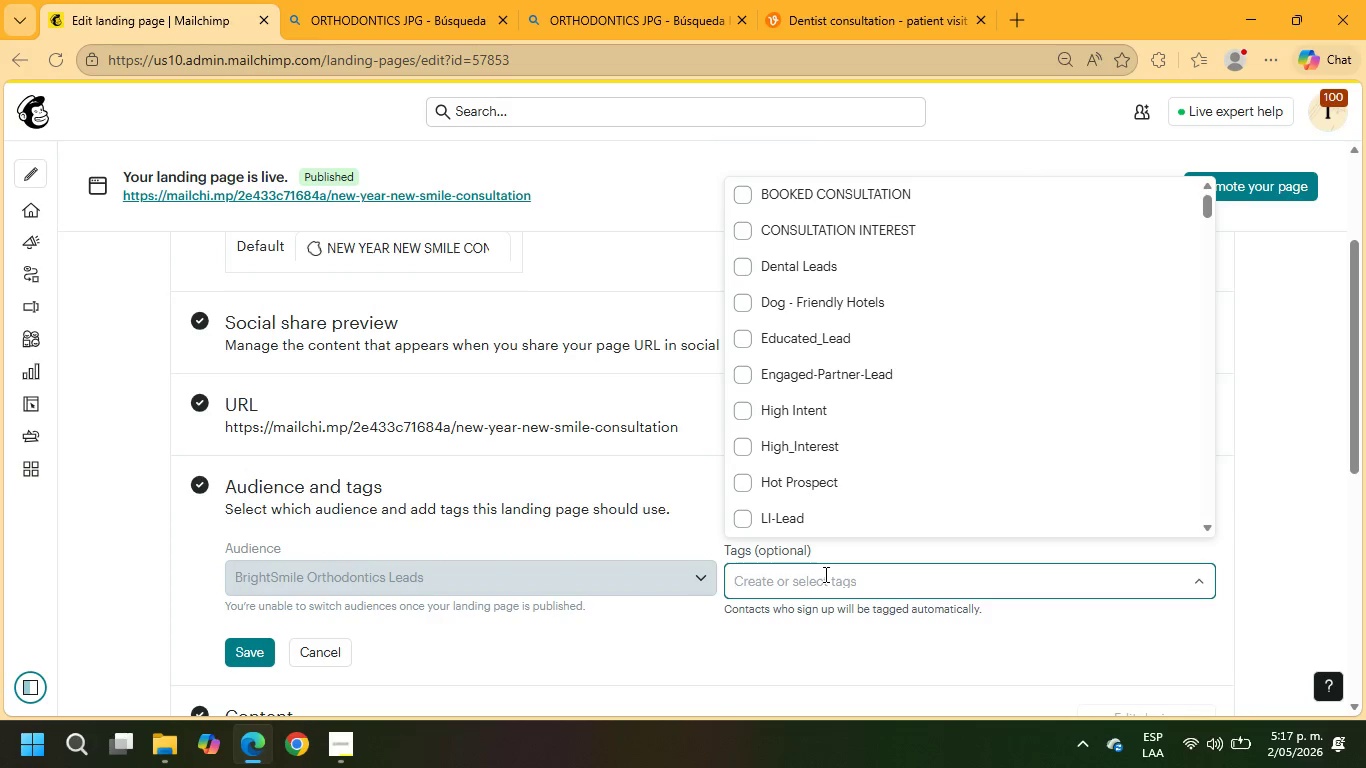 
left_click([739, 230])
 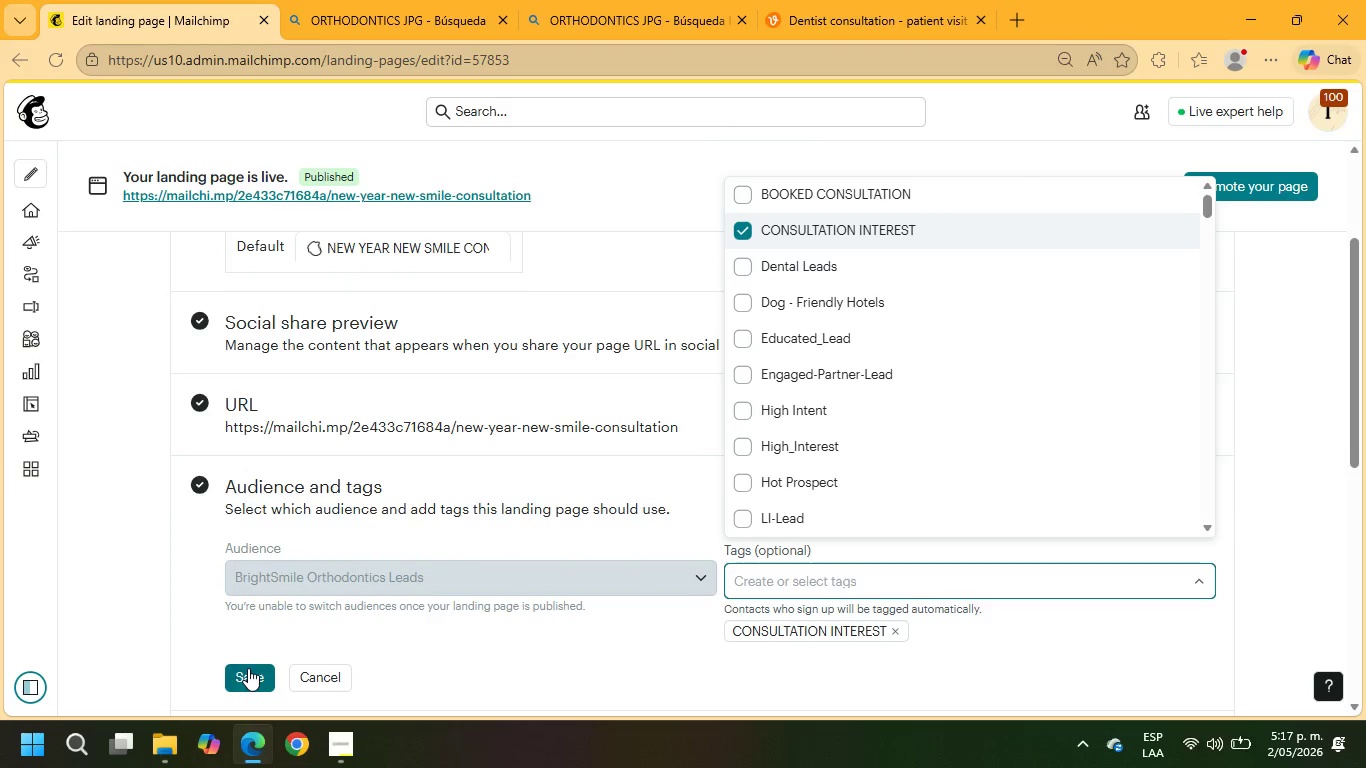 
left_click([249, 667])
 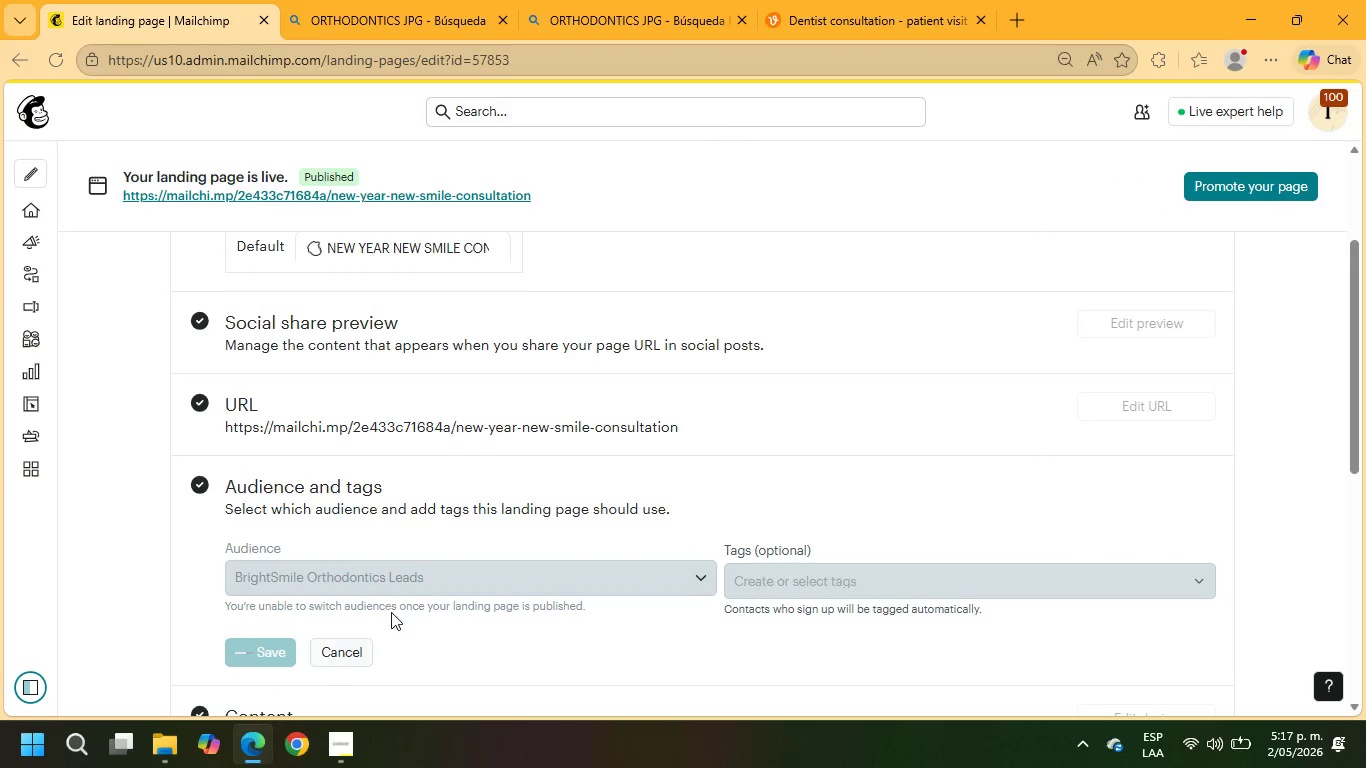 
scroll: coordinate [527, 519], scroll_direction: down, amount: 2.0
 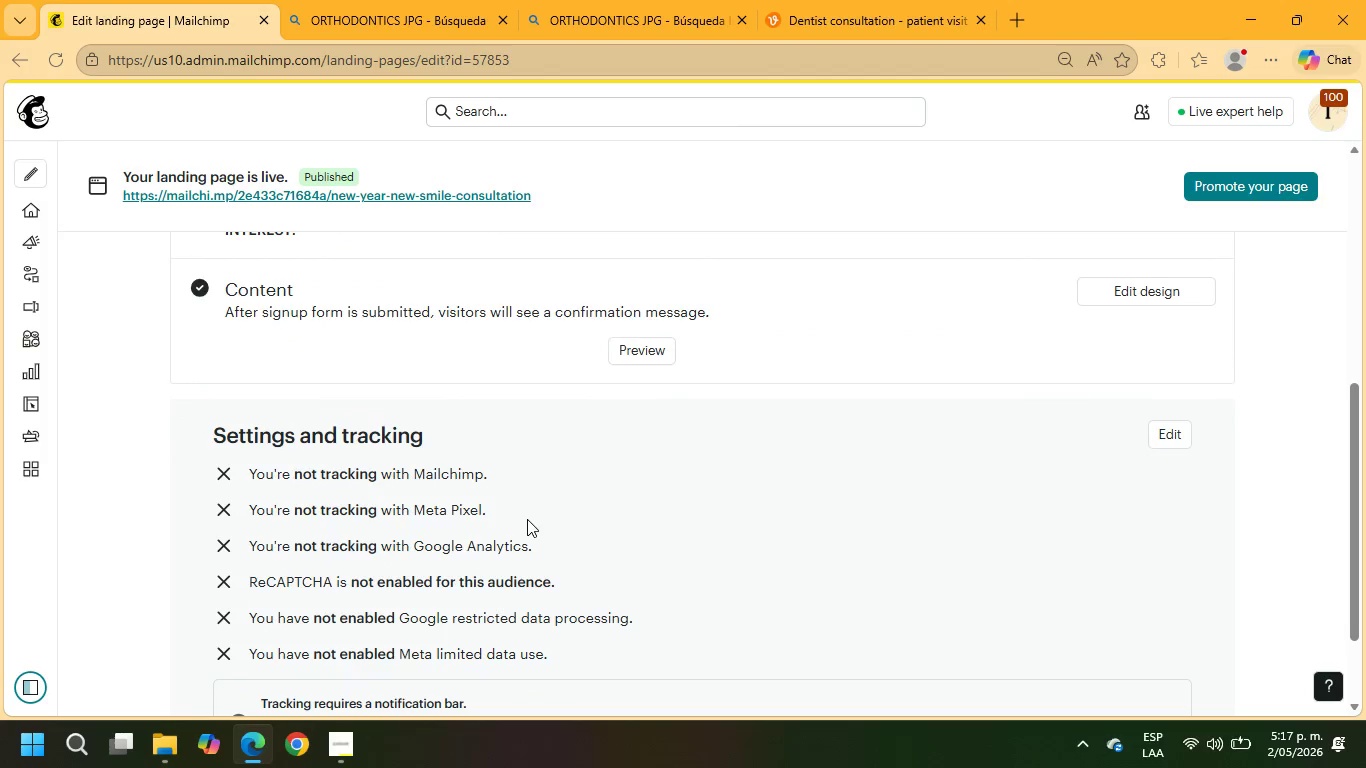 
scroll: coordinate [527, 519], scroll_direction: up, amount: 3.0
 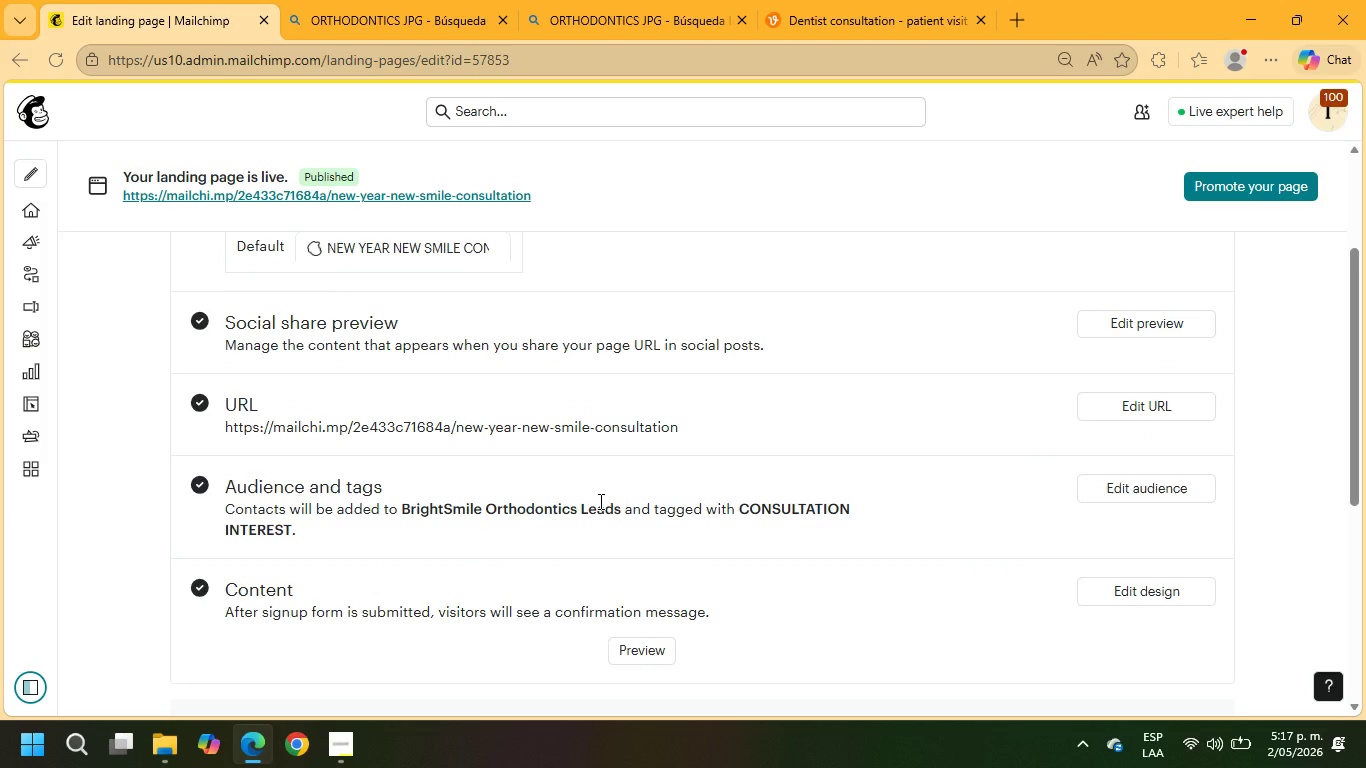 
scroll: coordinate [604, 524], scroll_direction: down, amount: 10.0
 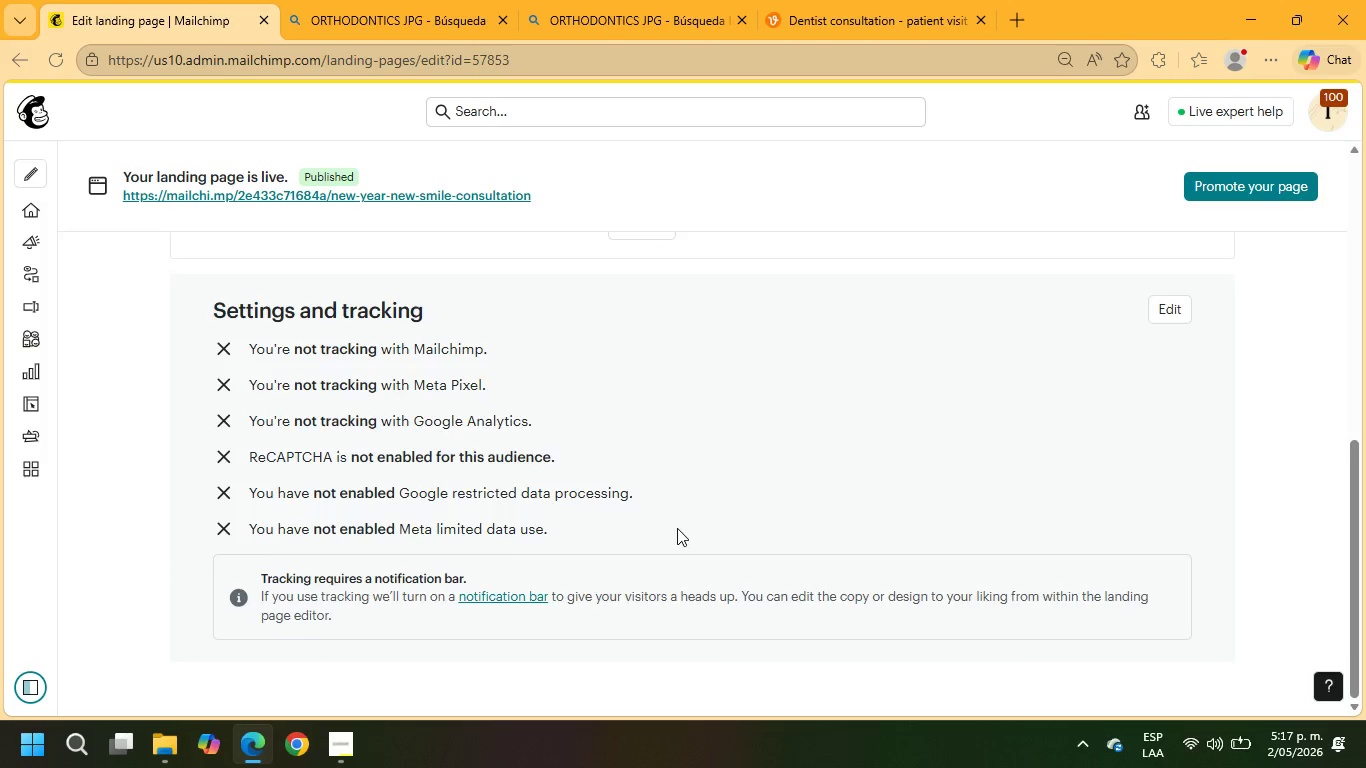 
scroll: coordinate [677, 528], scroll_direction: up, amount: 13.0
 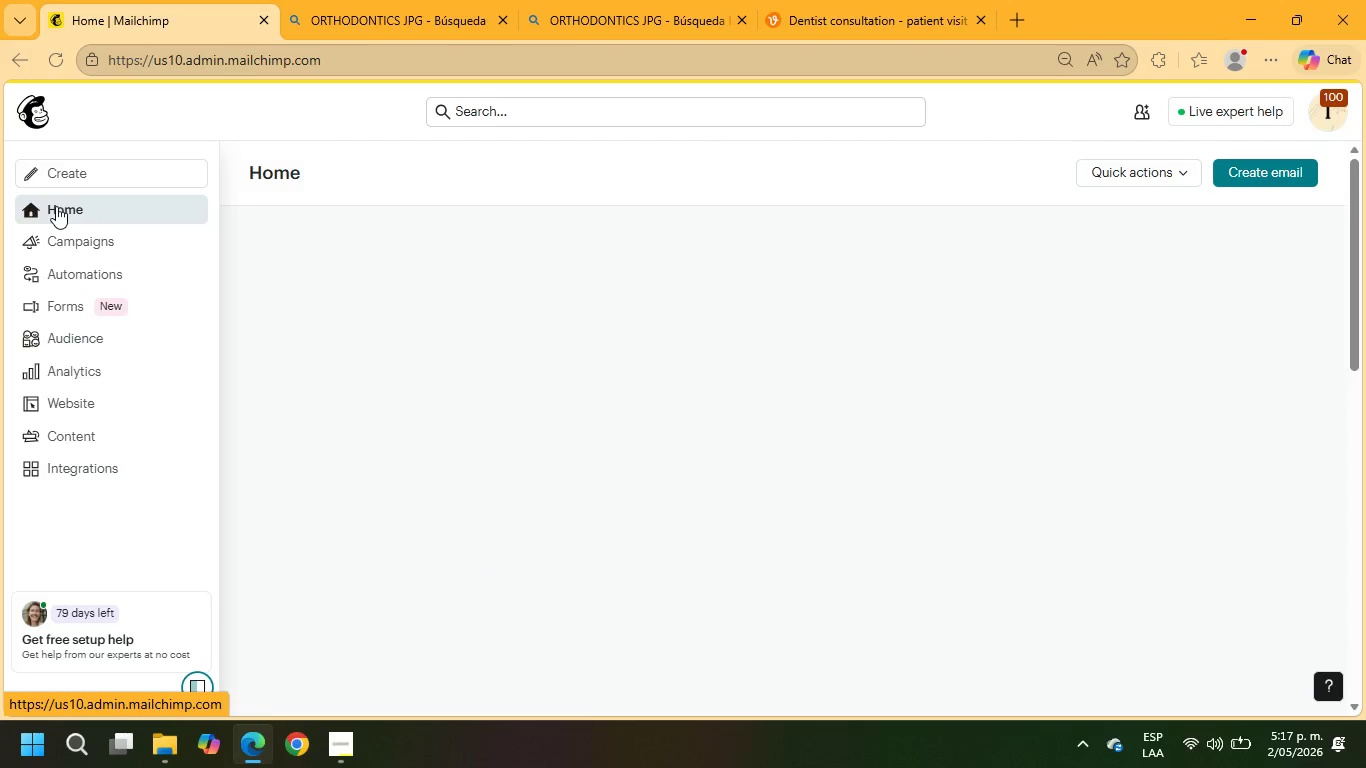 
wait(7.06)
 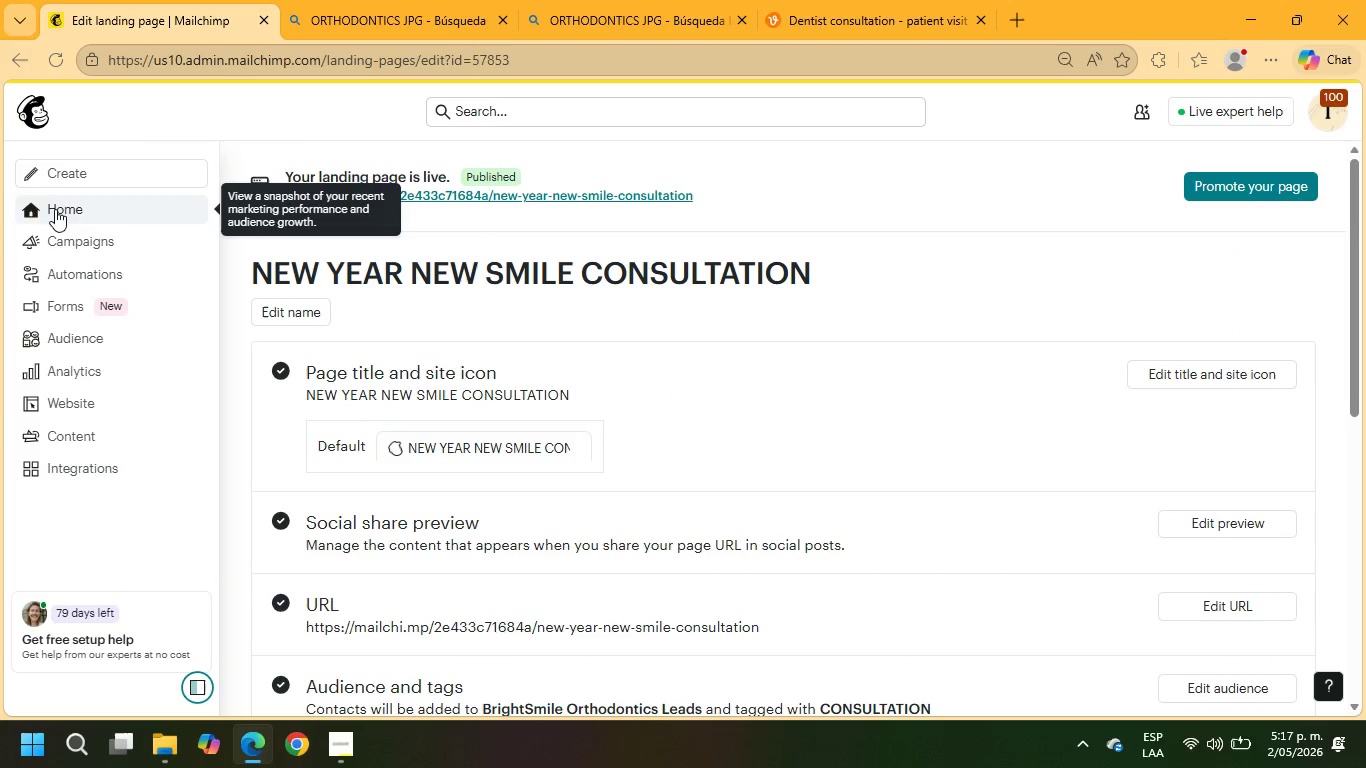 
left_click([82, 277])
 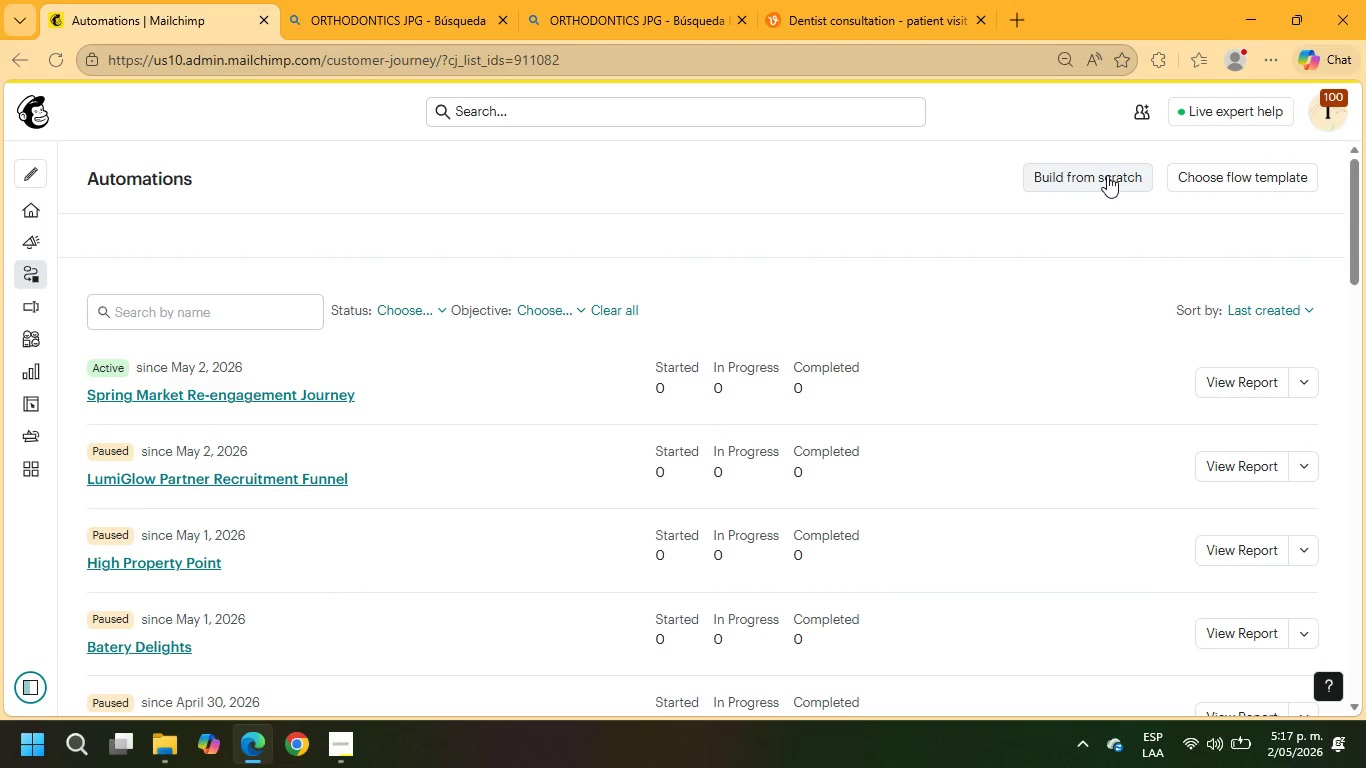 
wait(10.84)
 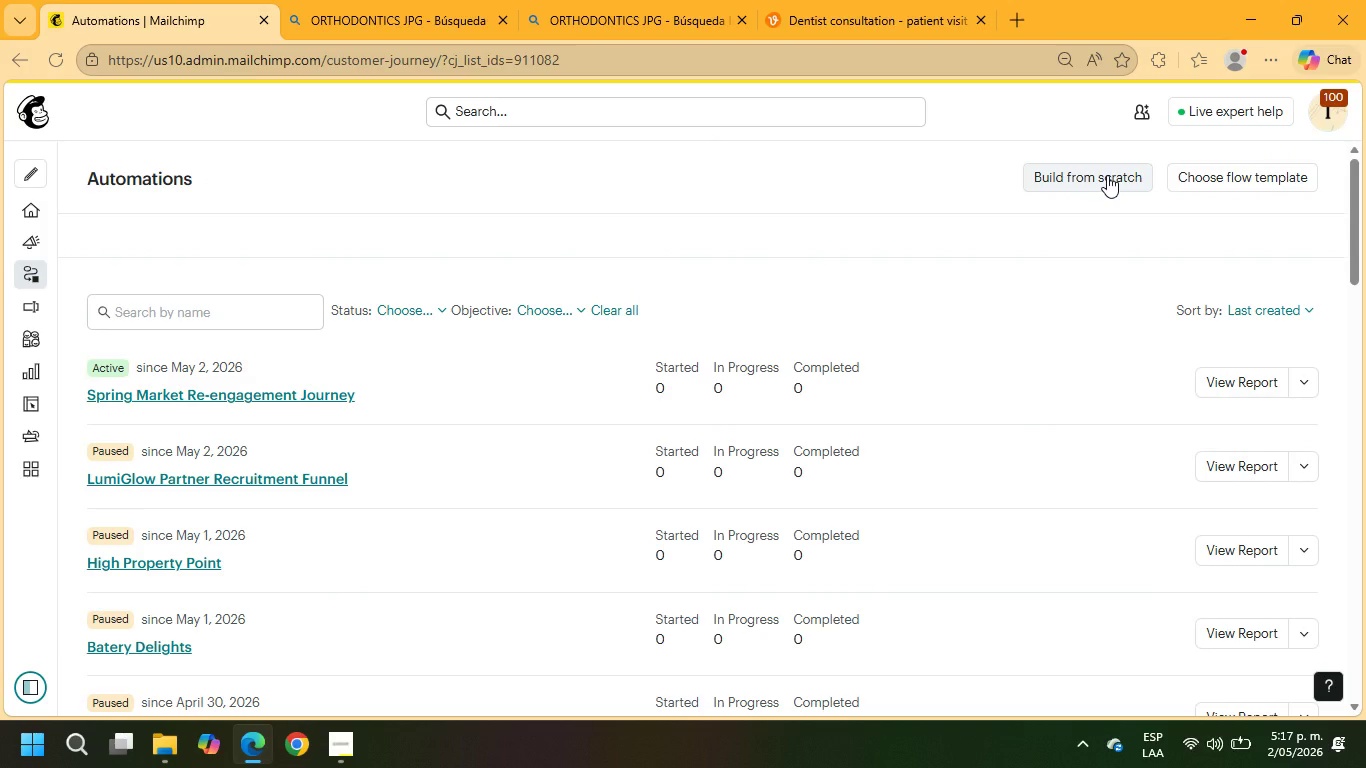 
left_click([1107, 175])
 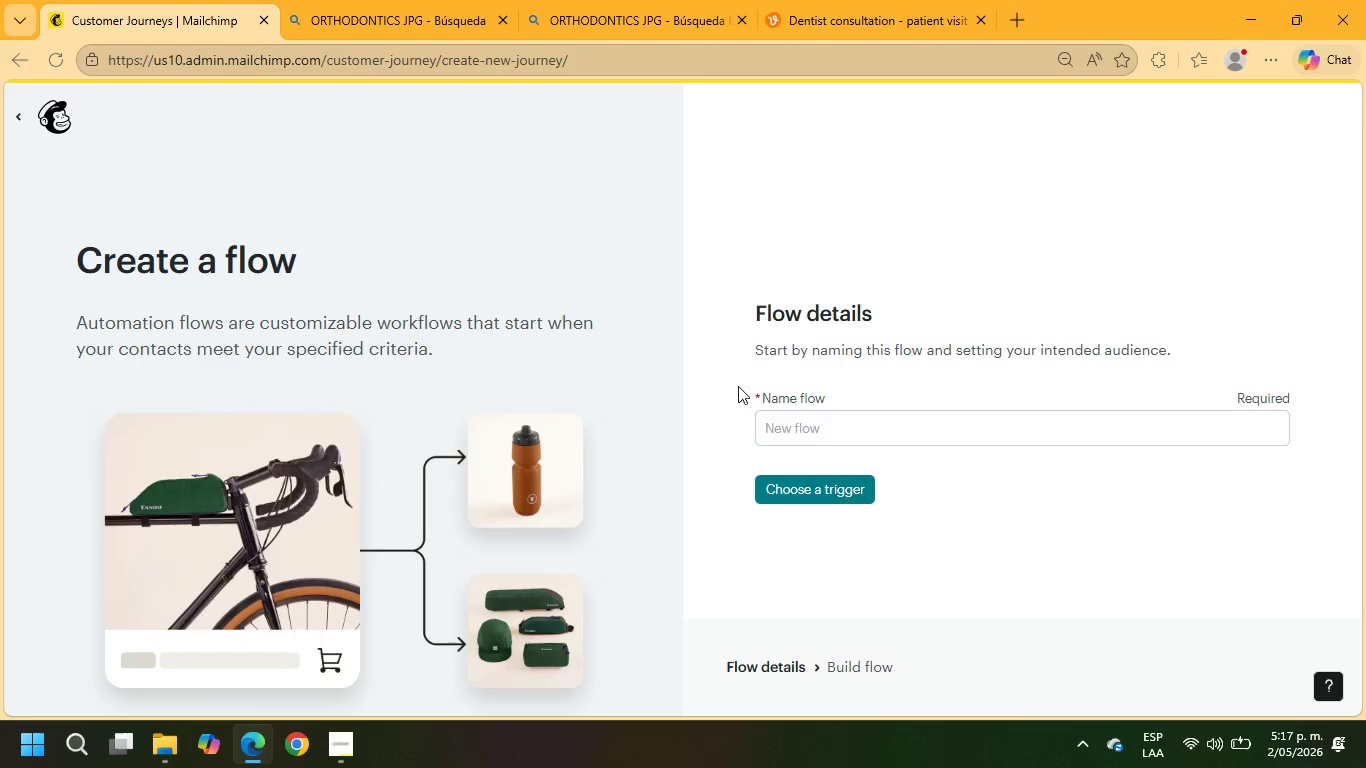 
left_click([849, 425])
 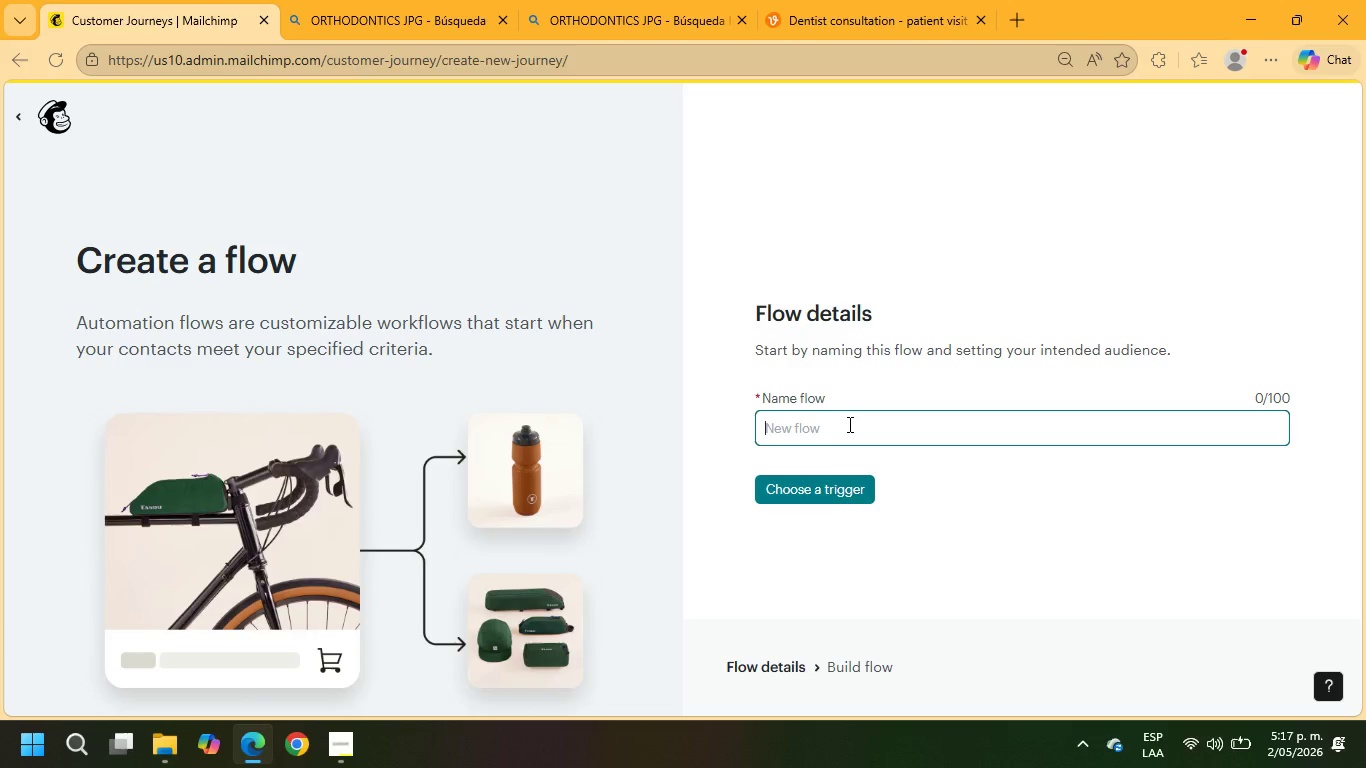 
wait(7.3)
 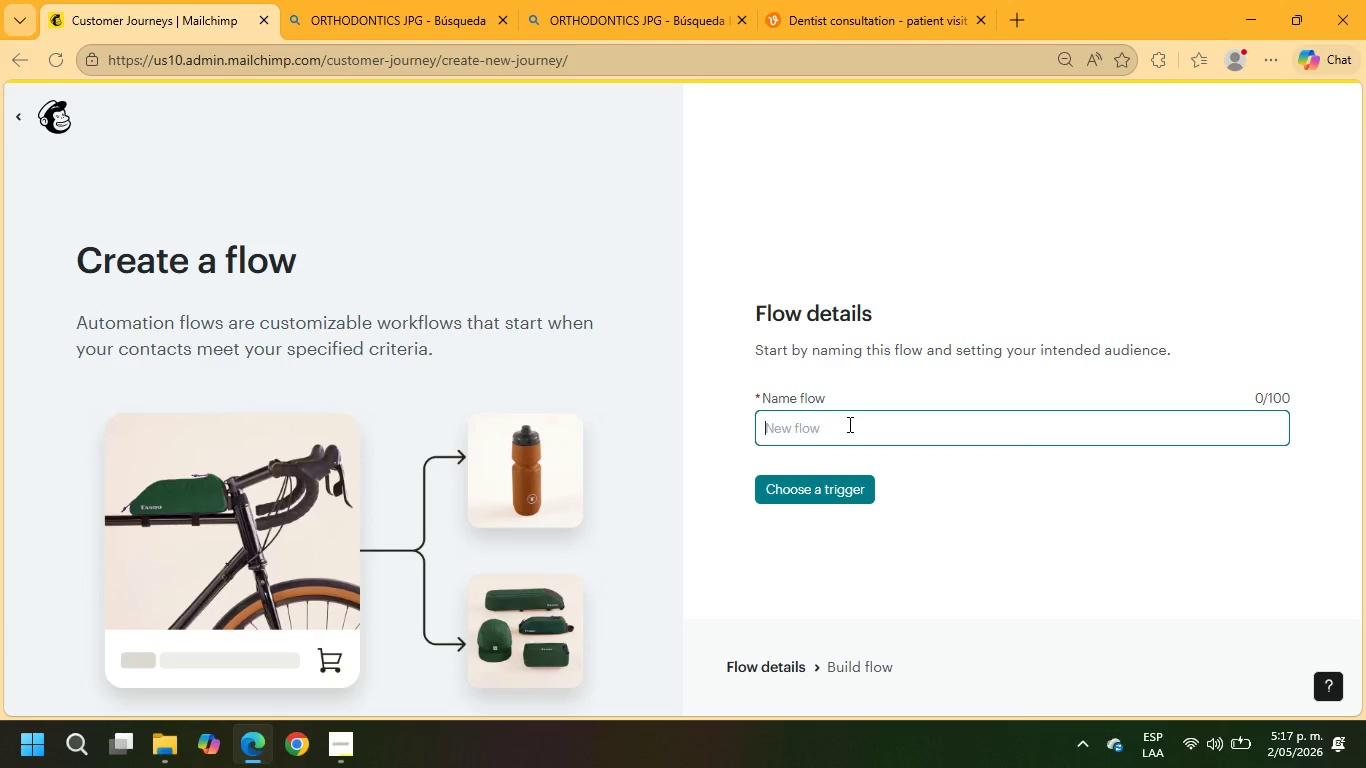 
type(New Year New smile Journey)
 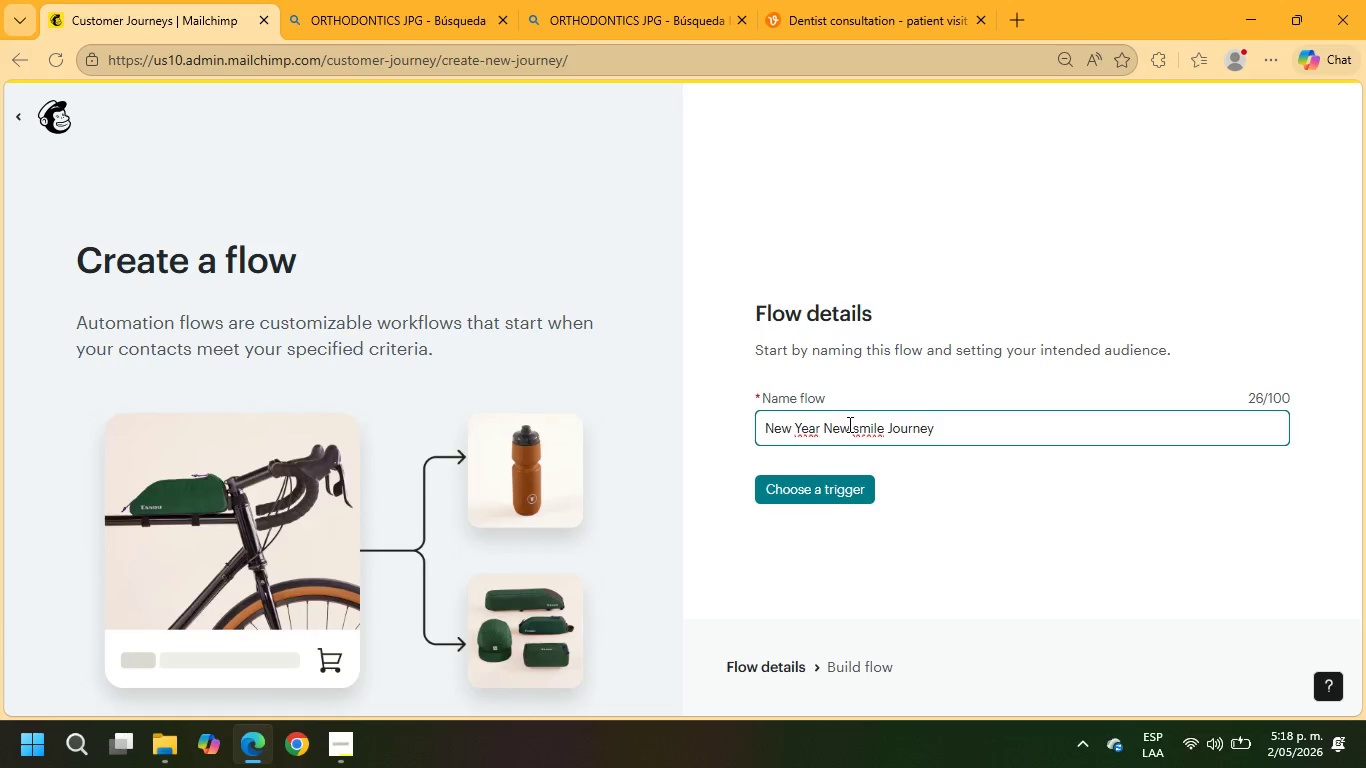 
left_click([862, 422])
 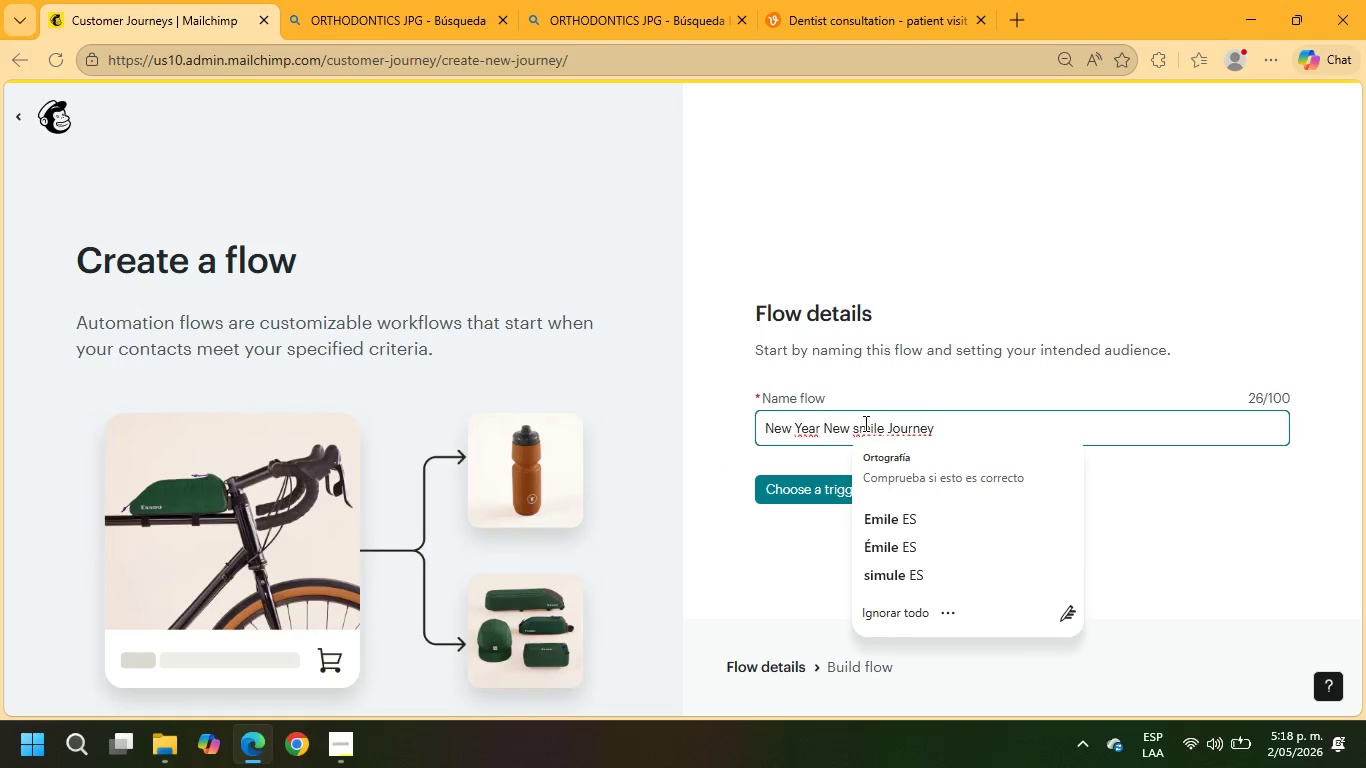 
key(Backspace)
 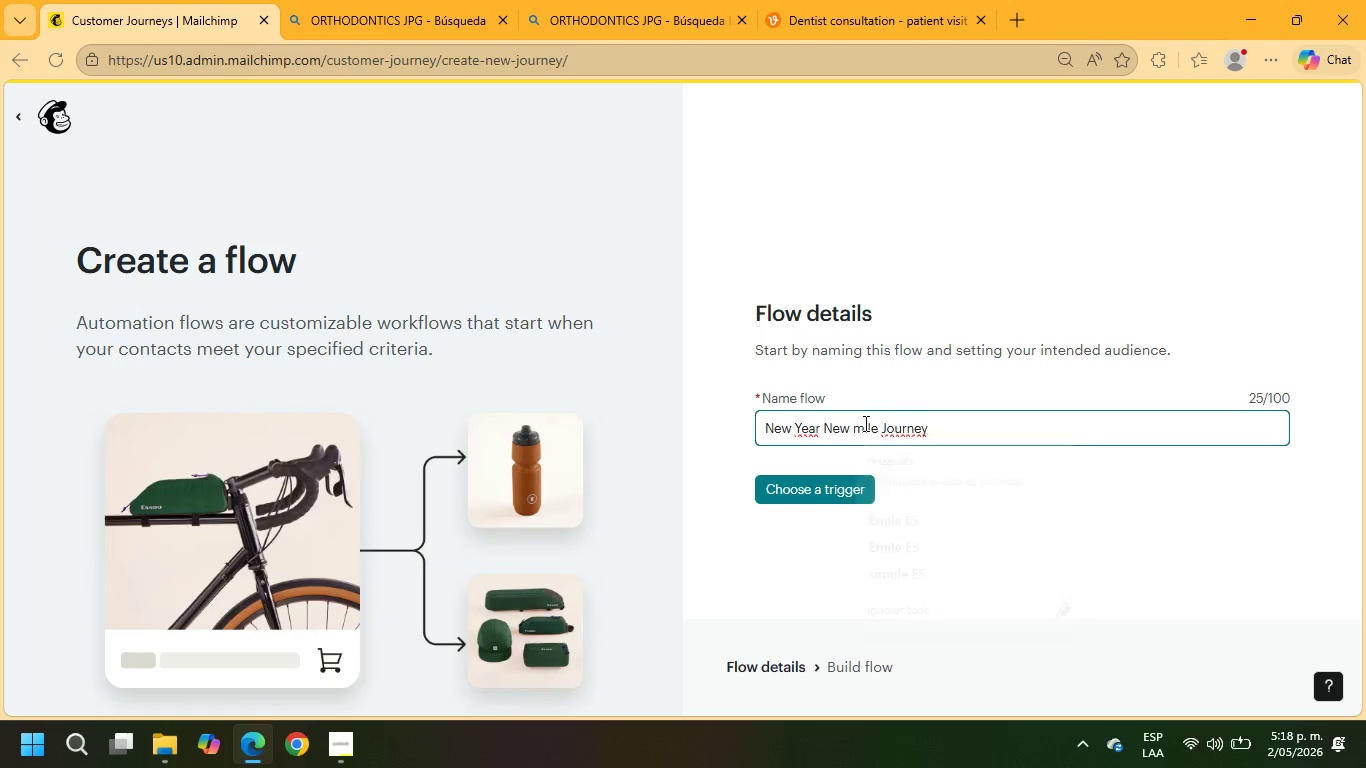 
key(Shift+ShiftRight)
 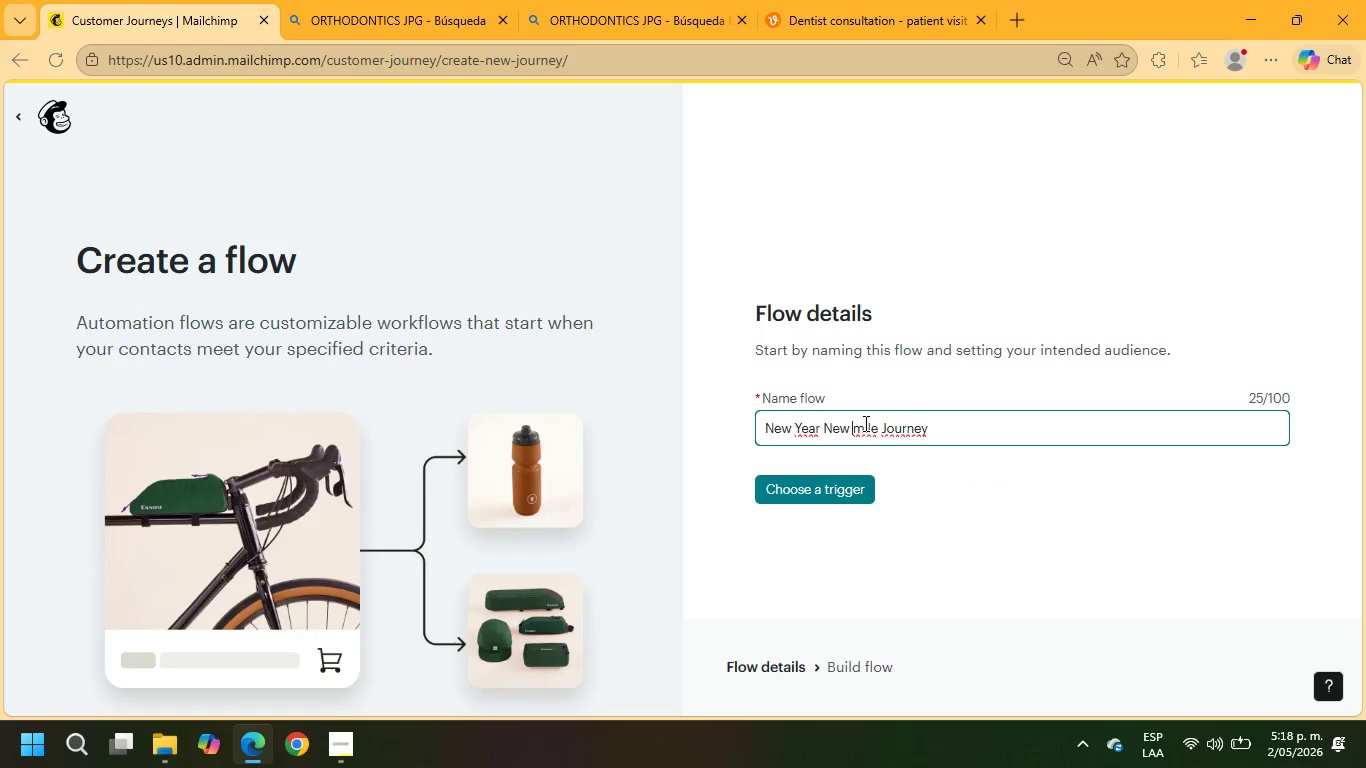 
key(Shift+S)
 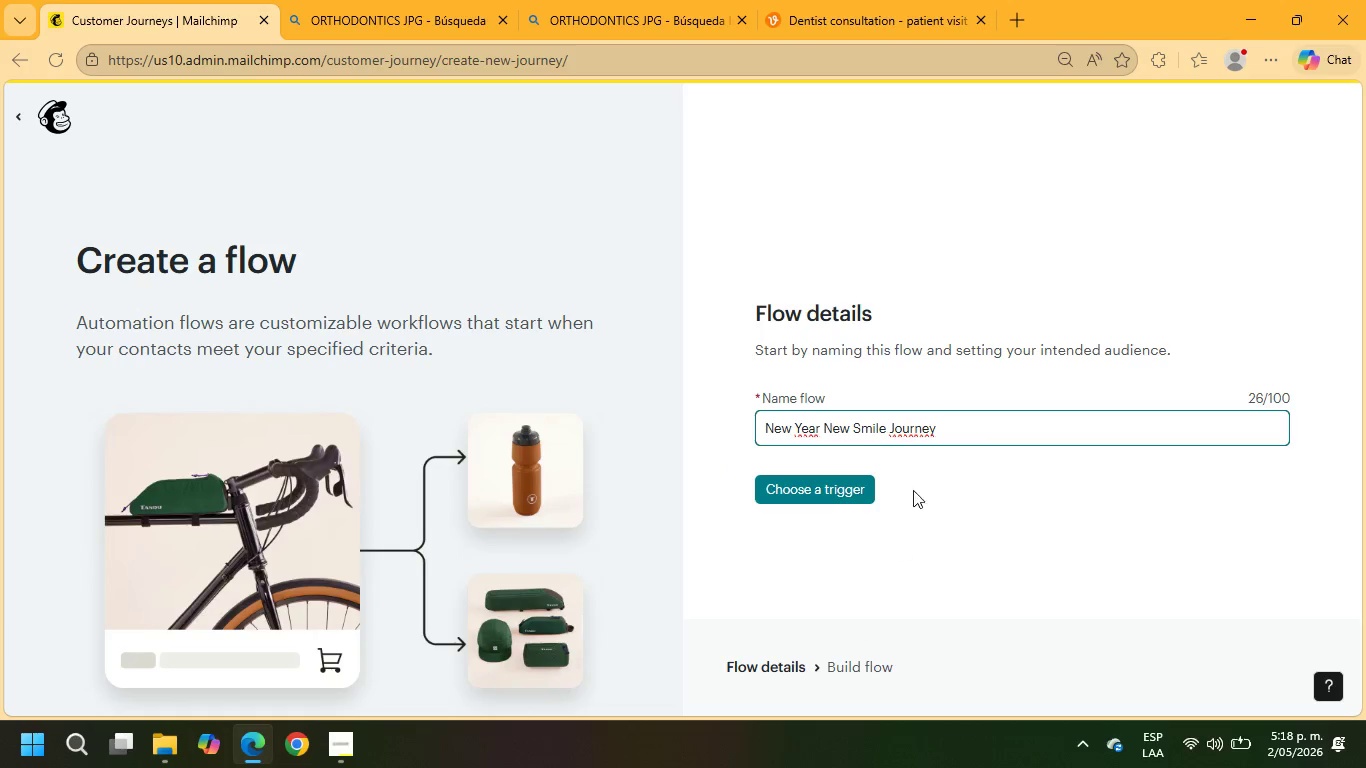 
left_click([844, 492])
 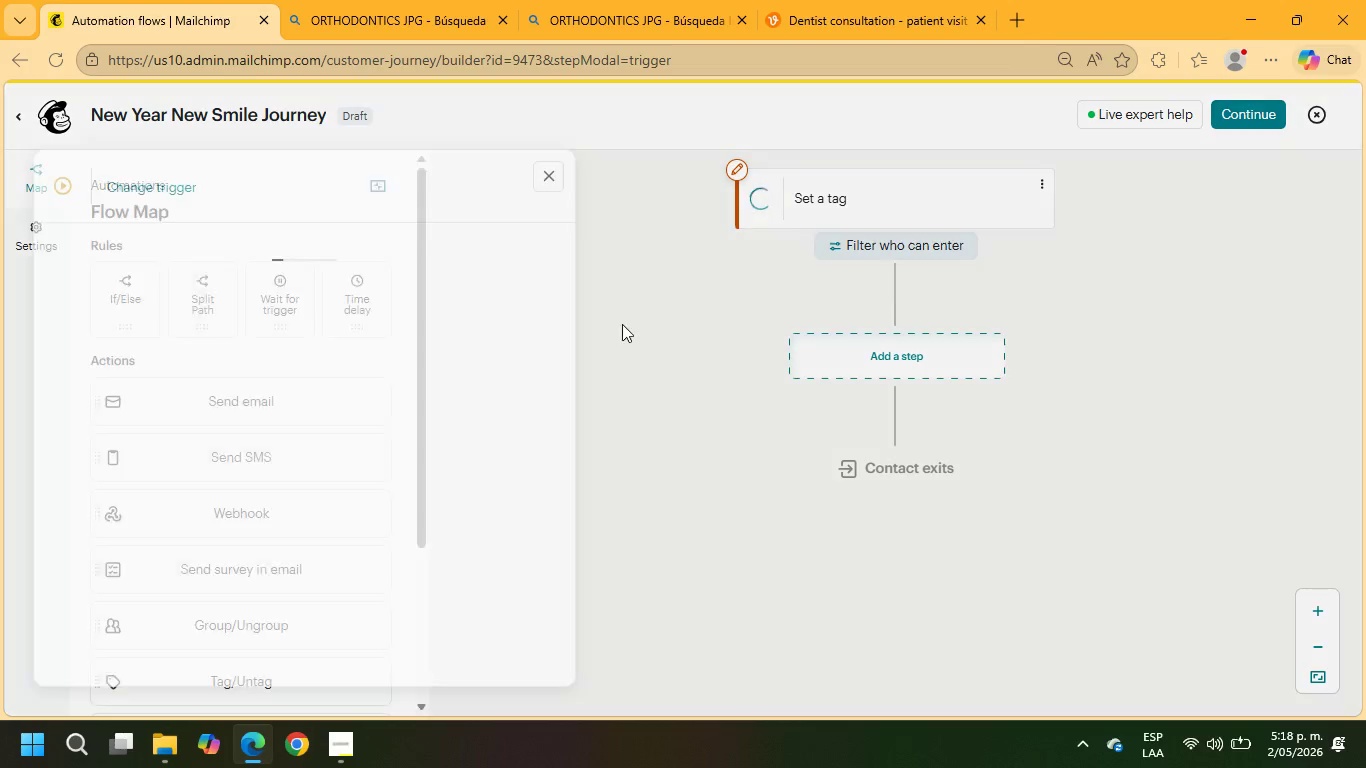 
wait(7.64)
 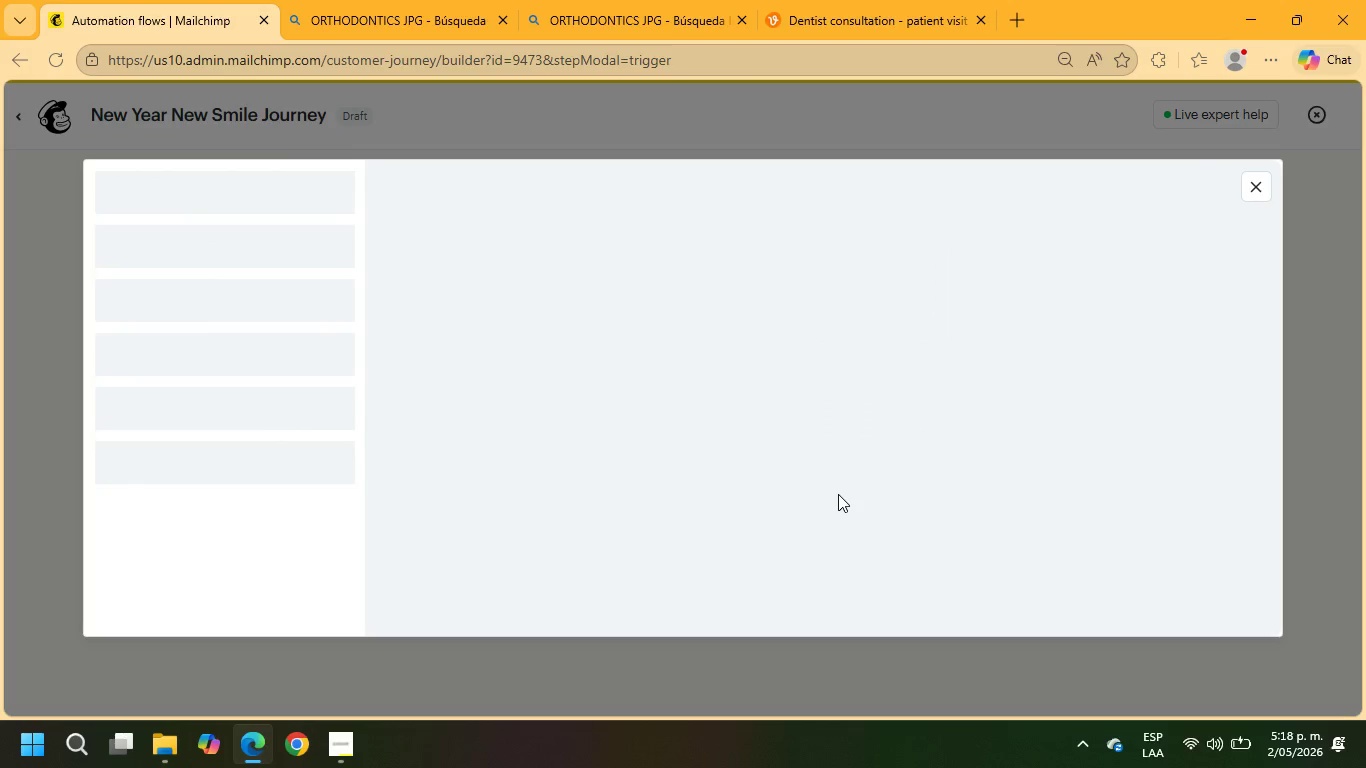 
left_click([305, 310])
 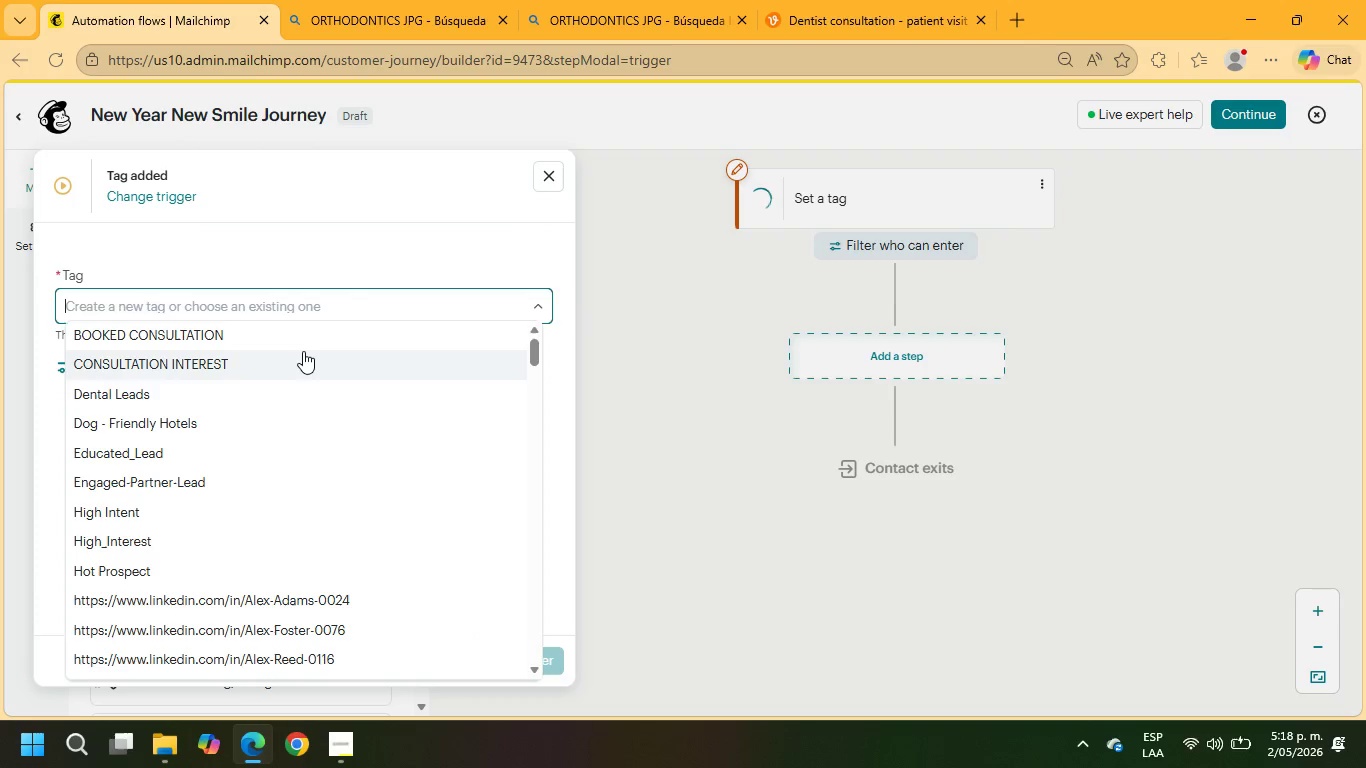 
left_click([303, 351])
 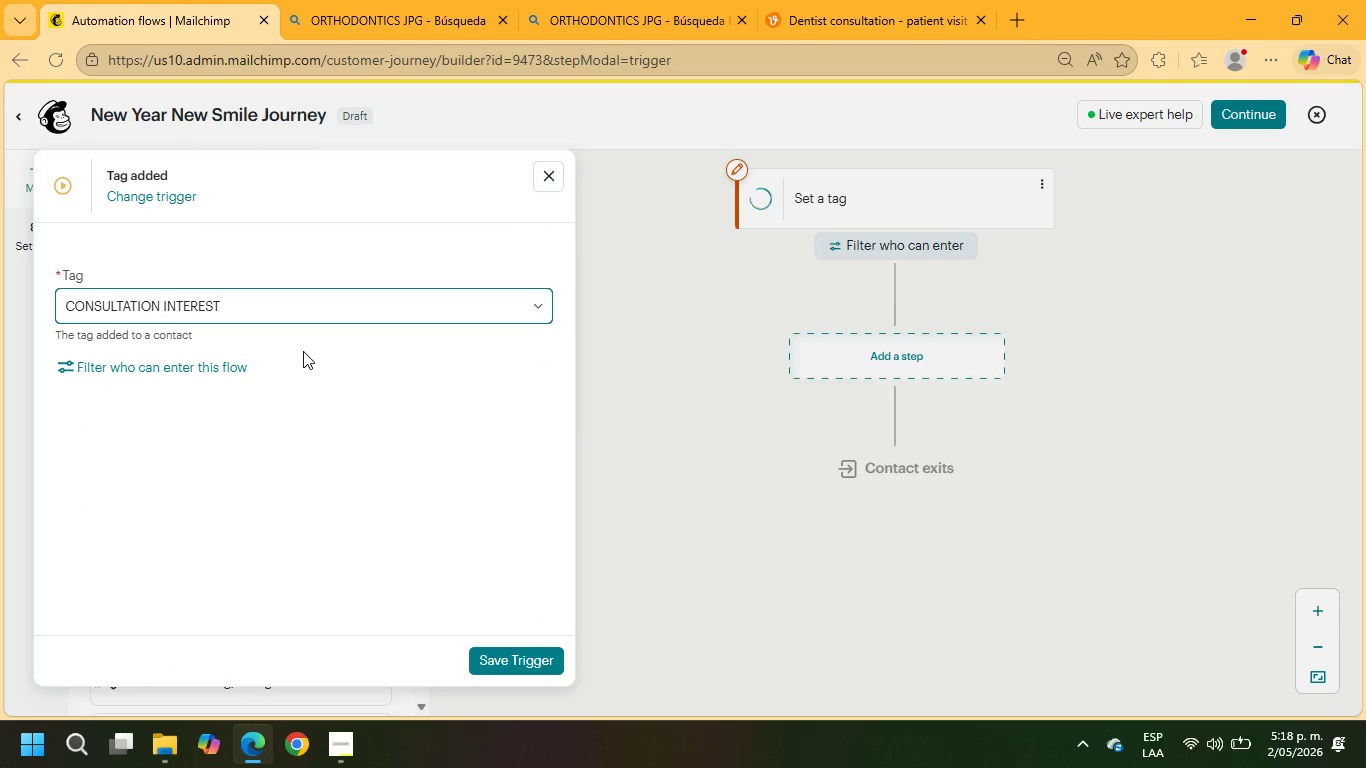 
wait(5.47)
 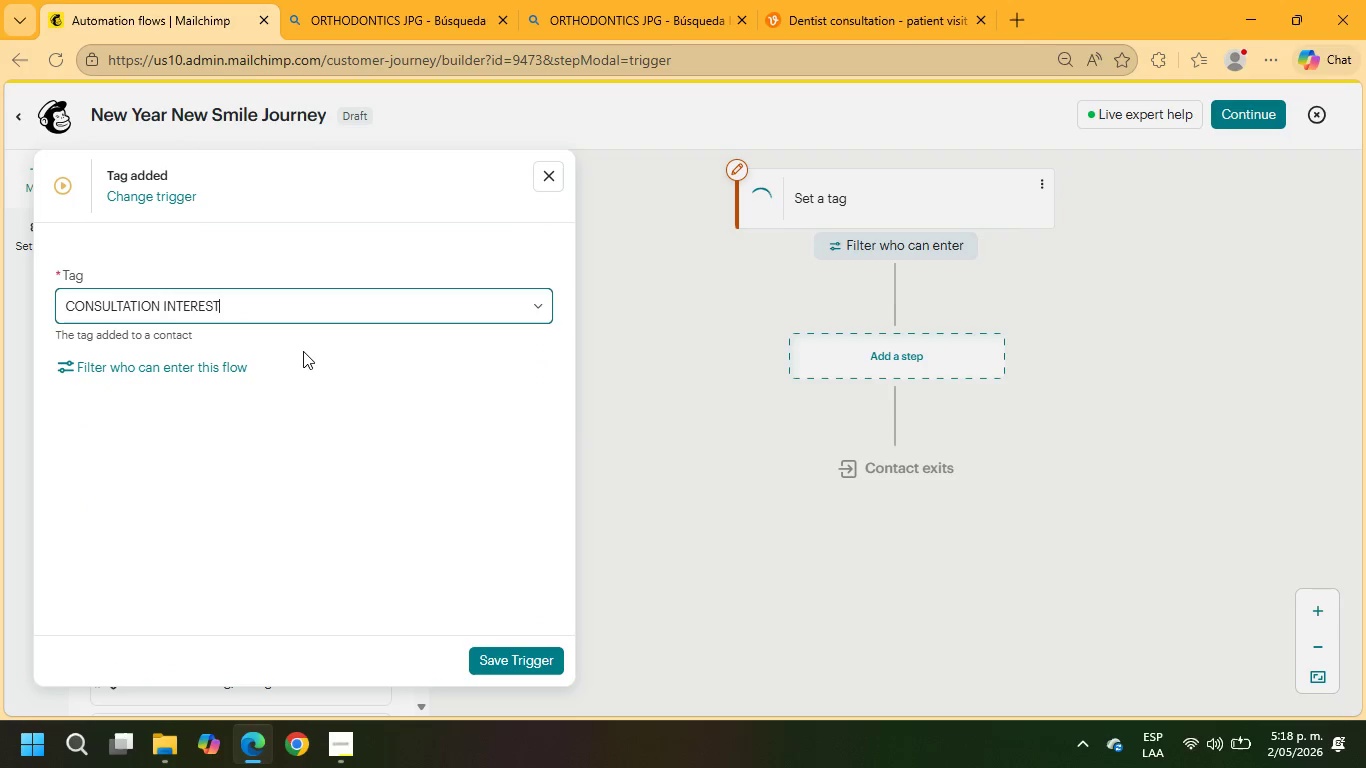 
left_click([525, 676])
 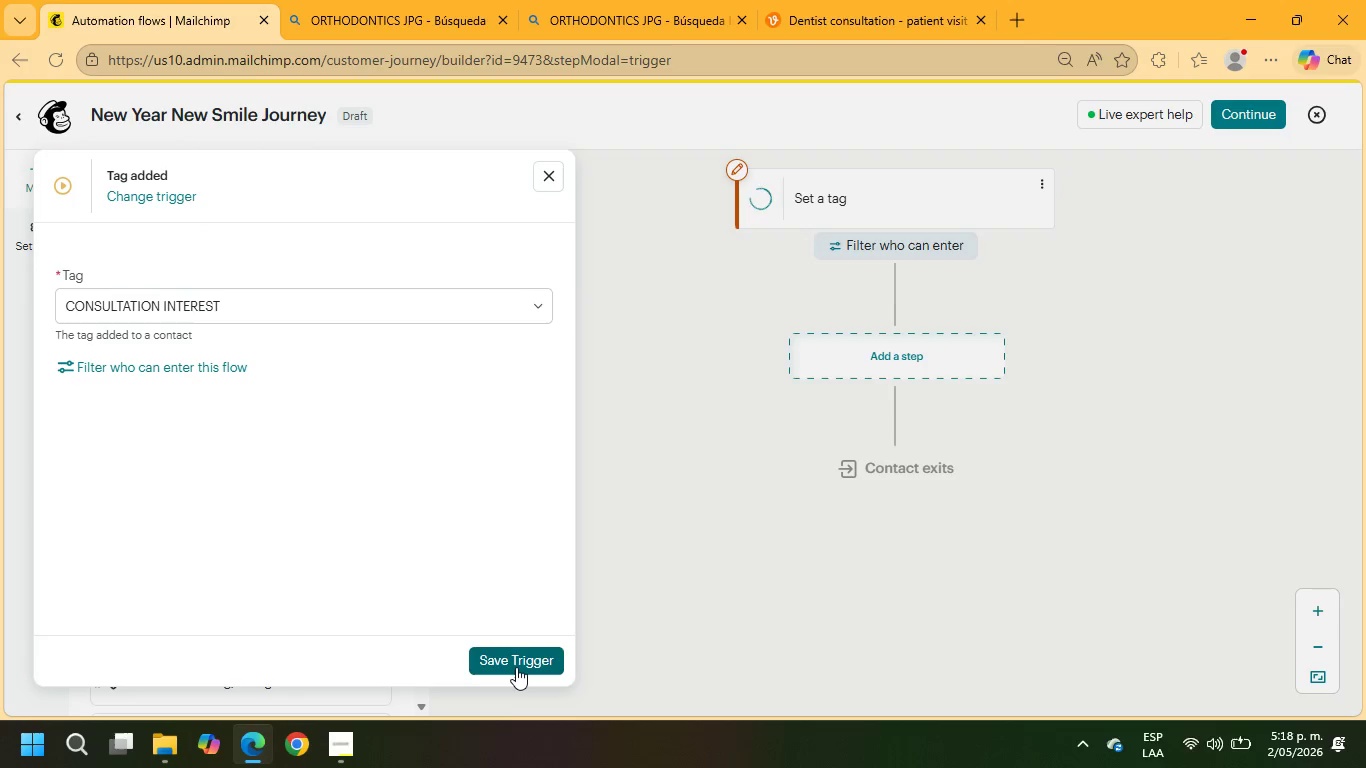 
left_click([514, 657])
 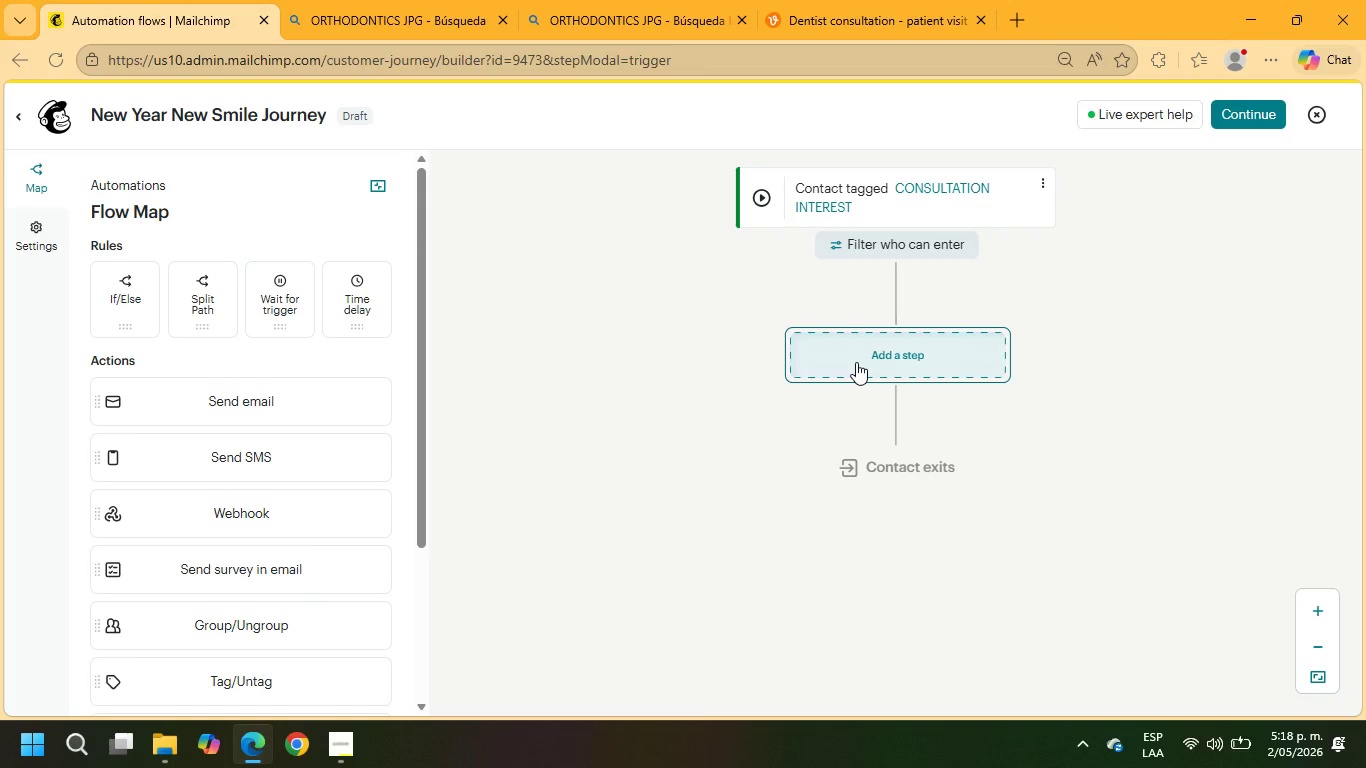 
wait(18.58)
 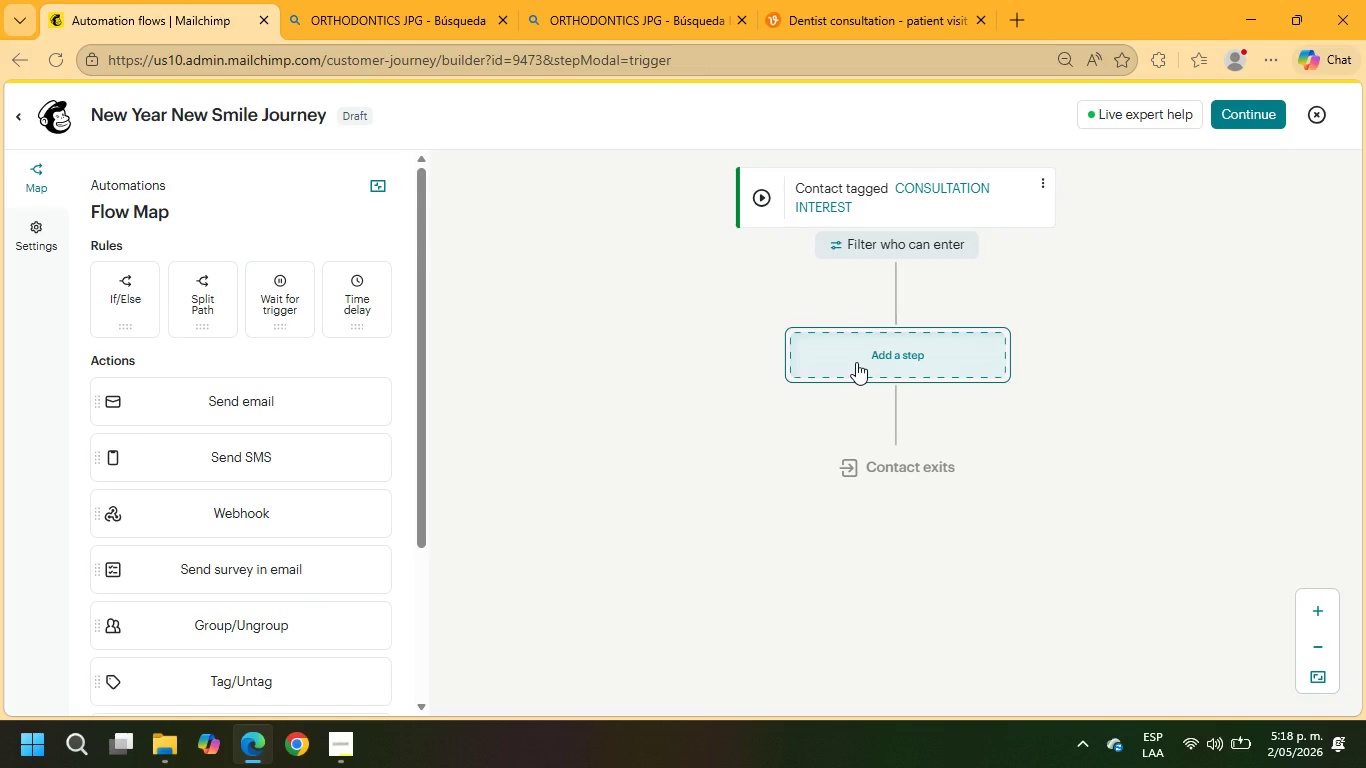 
left_click([868, 350])
 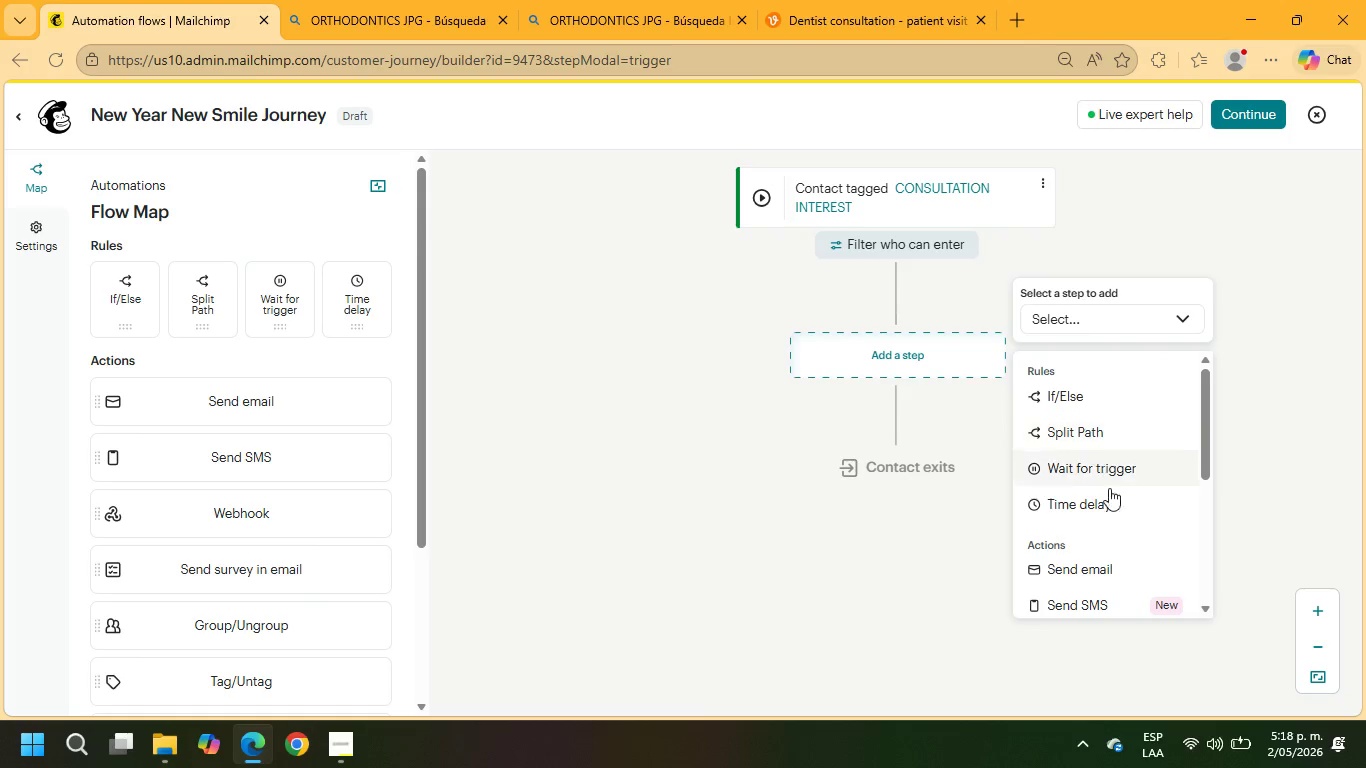 
left_click([1100, 571])
 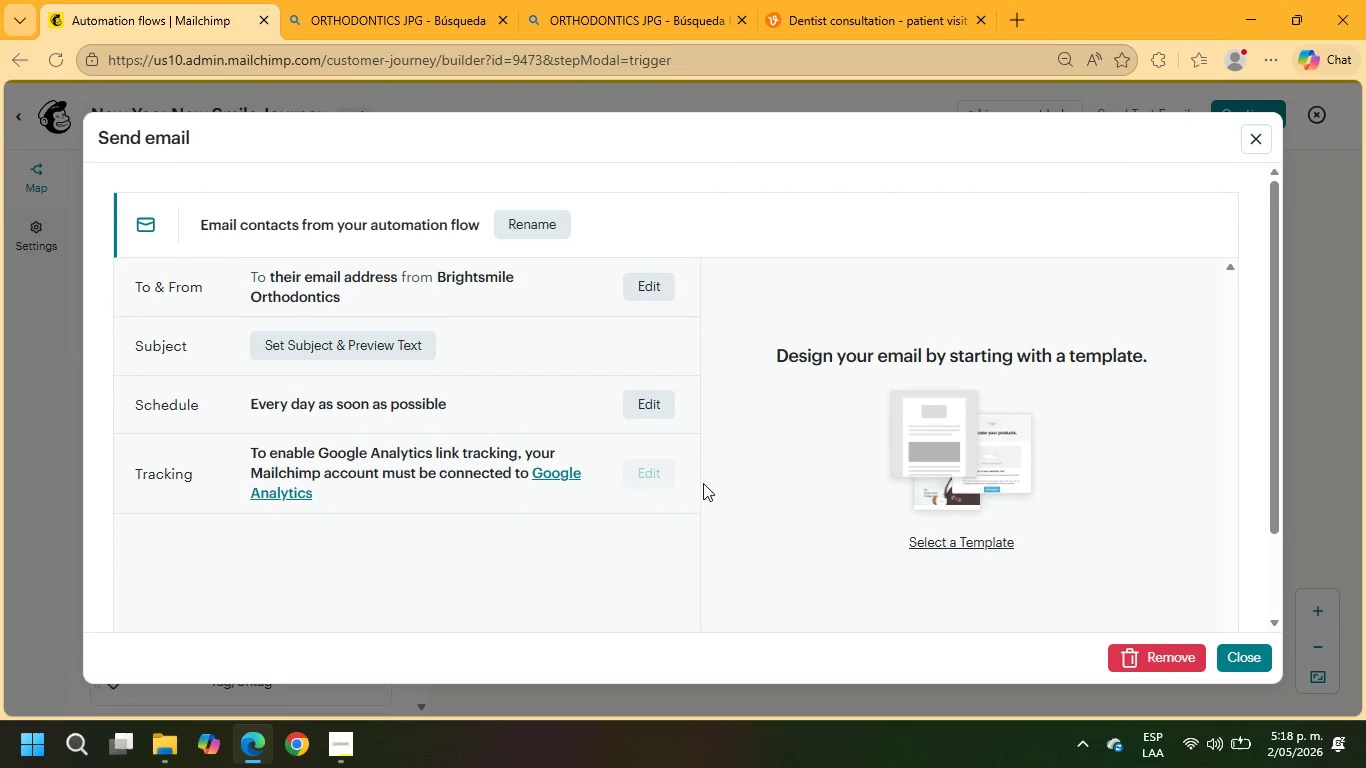 
left_click([517, 220])
 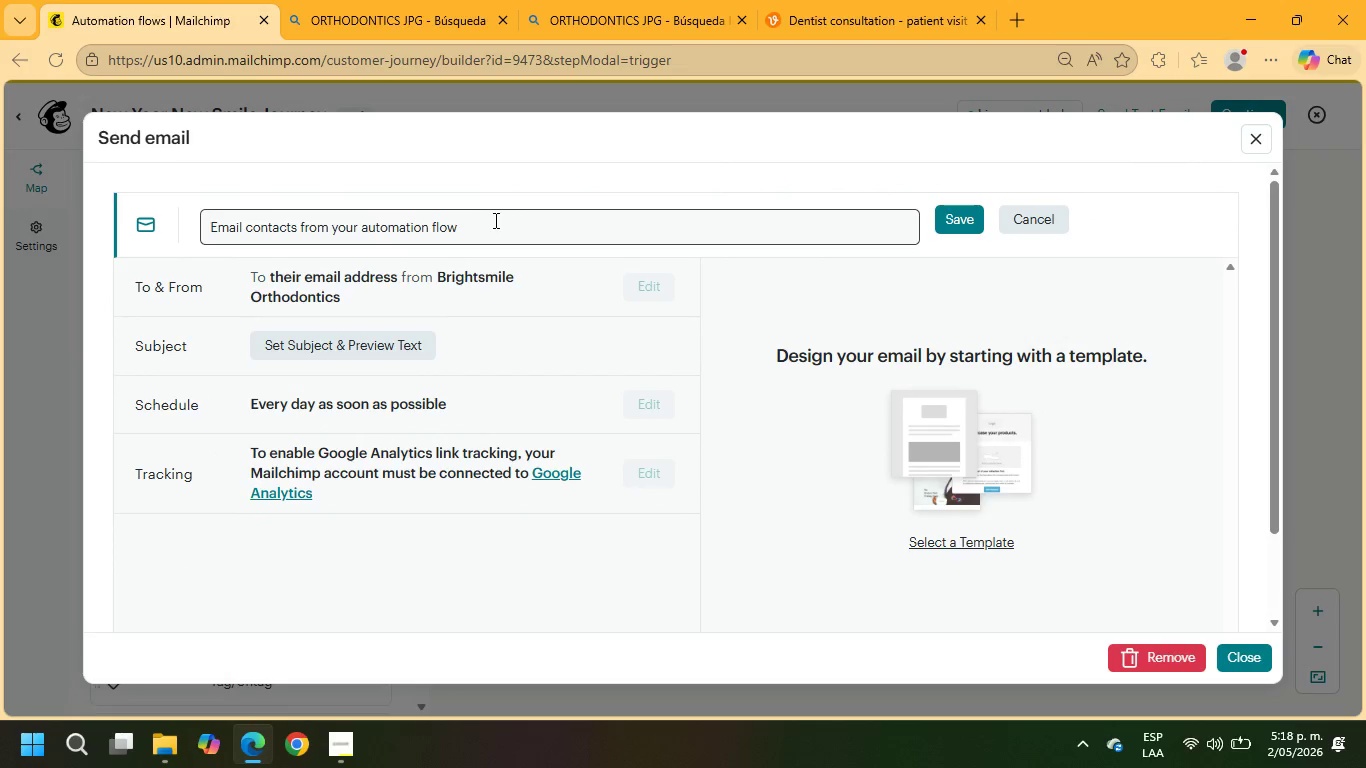 
left_click_drag(start_coordinate=[494, 220], to_coordinate=[117, 209])
 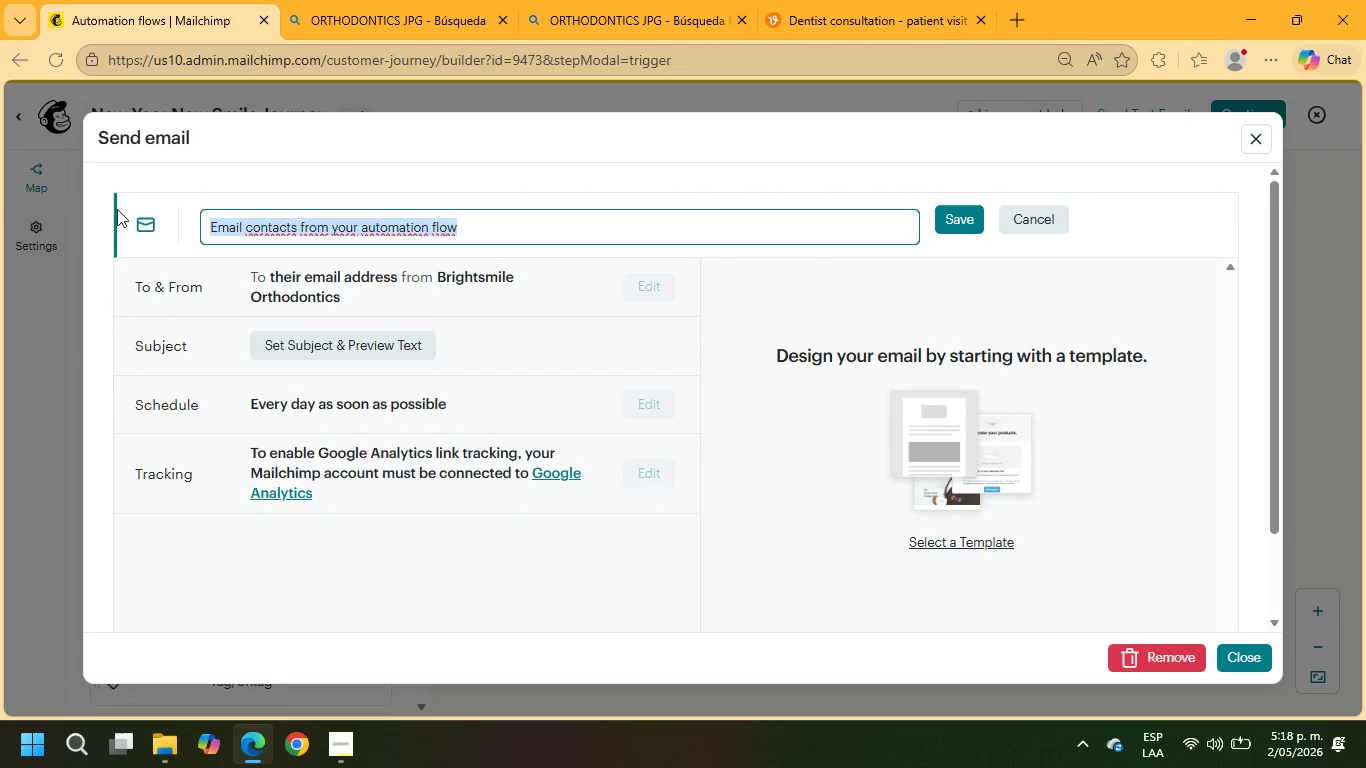 
type(m)
key(Backspace)
key(Backspace)
key(Backspace)
type(em)
key(Backspace)
key(Backspace)
key(Backspace)
type(Email 1 Educational Touch)
 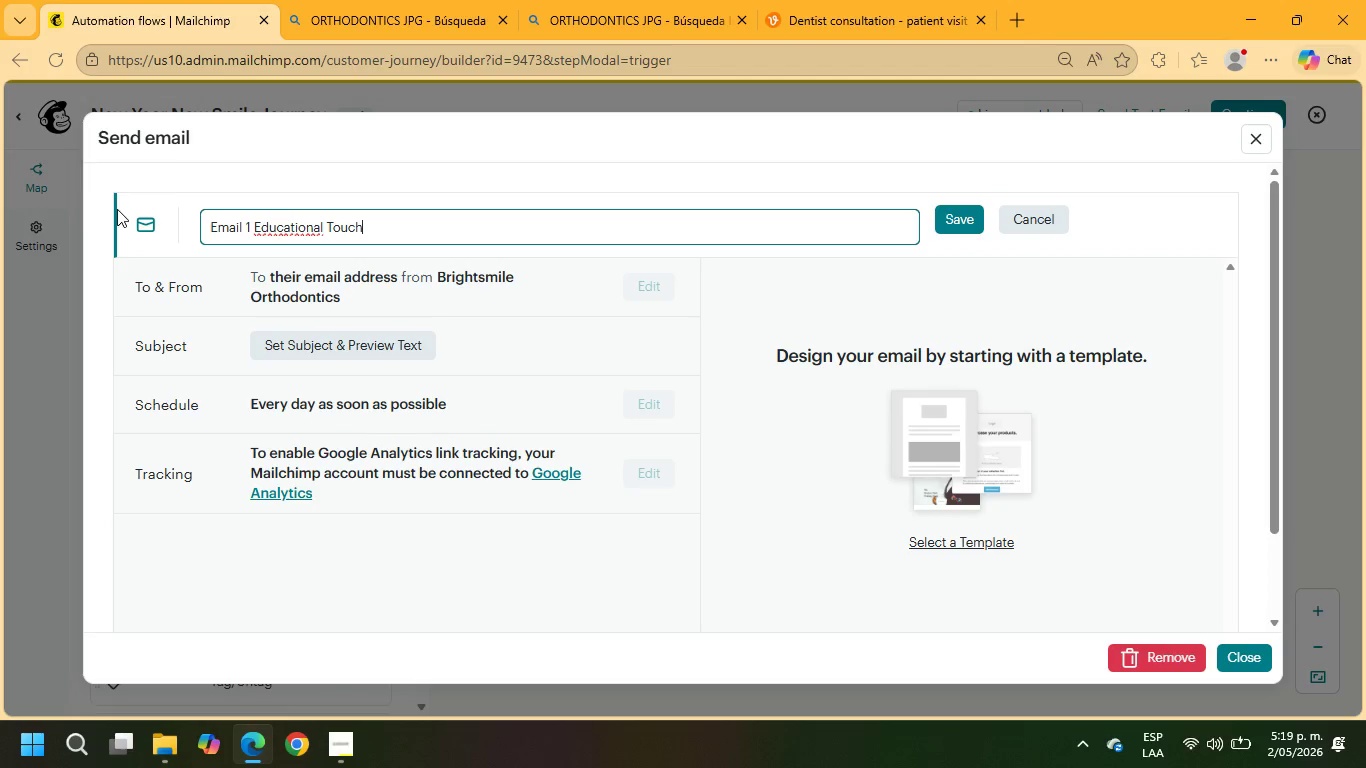 
wait(13.12)
 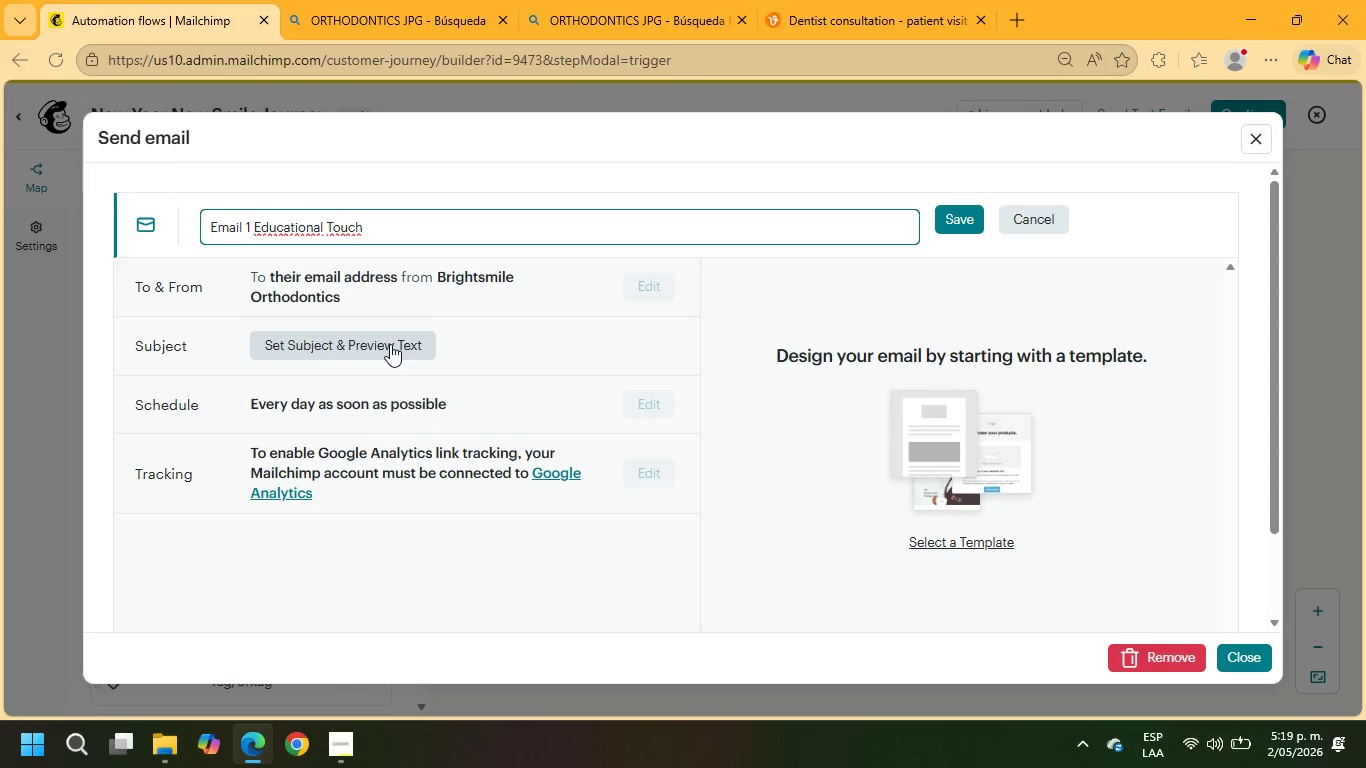 
left_click([389, 341])
 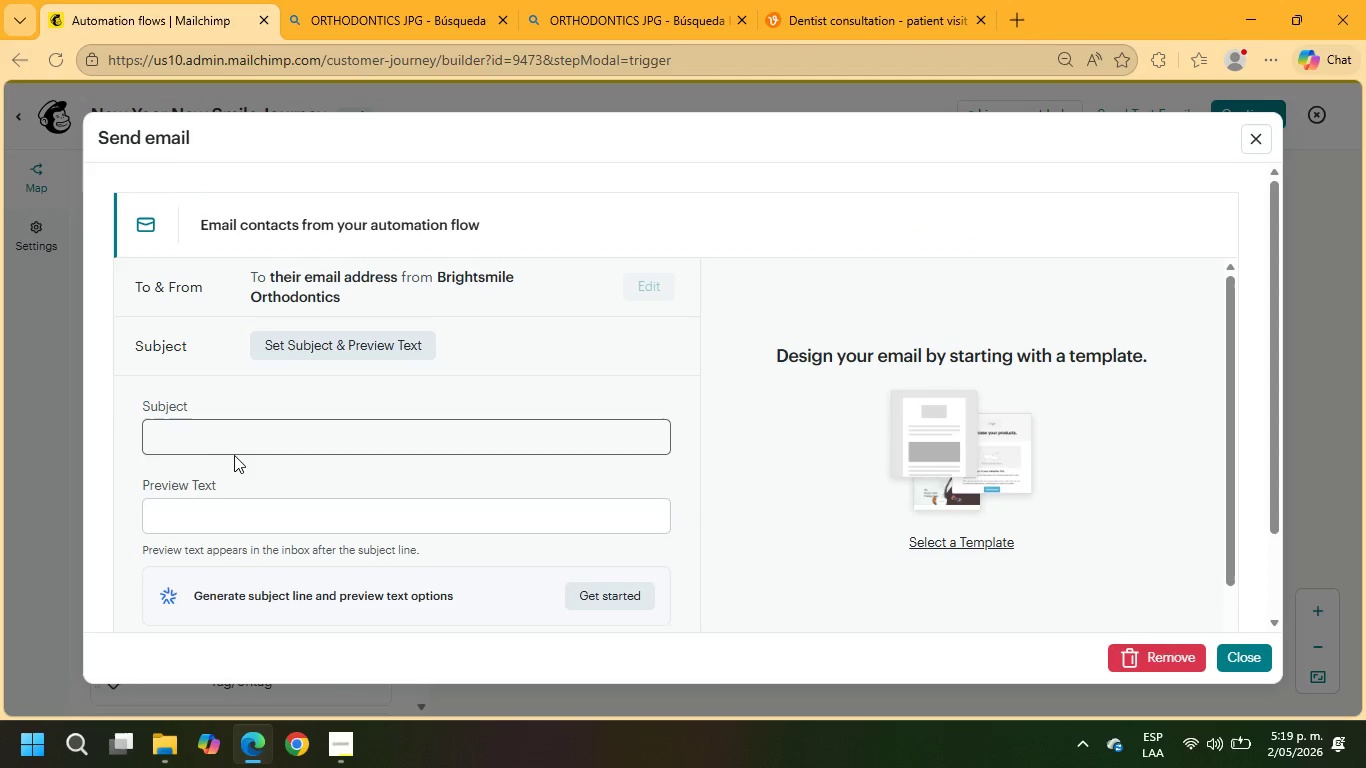 
left_click([236, 441])
 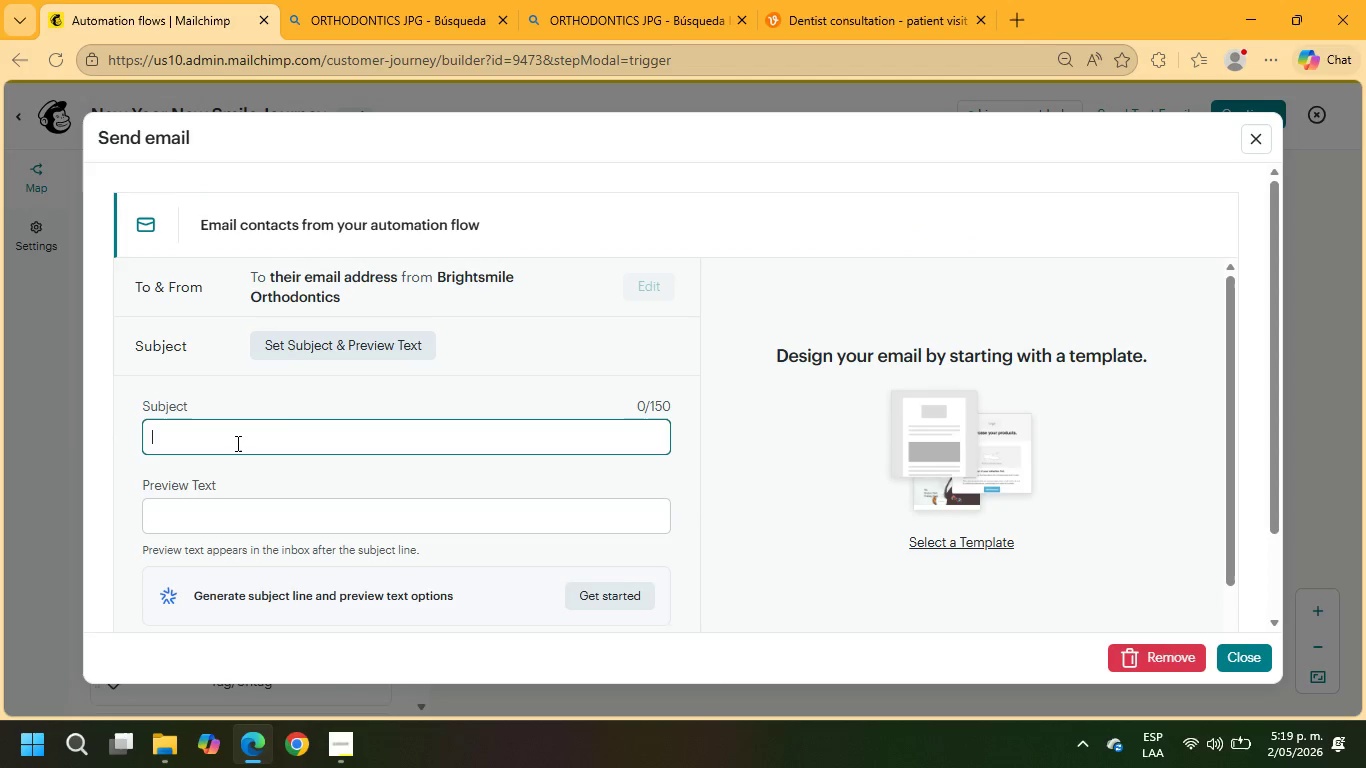 
type(Why Early Orthodontic care can make a lifelong difference)
 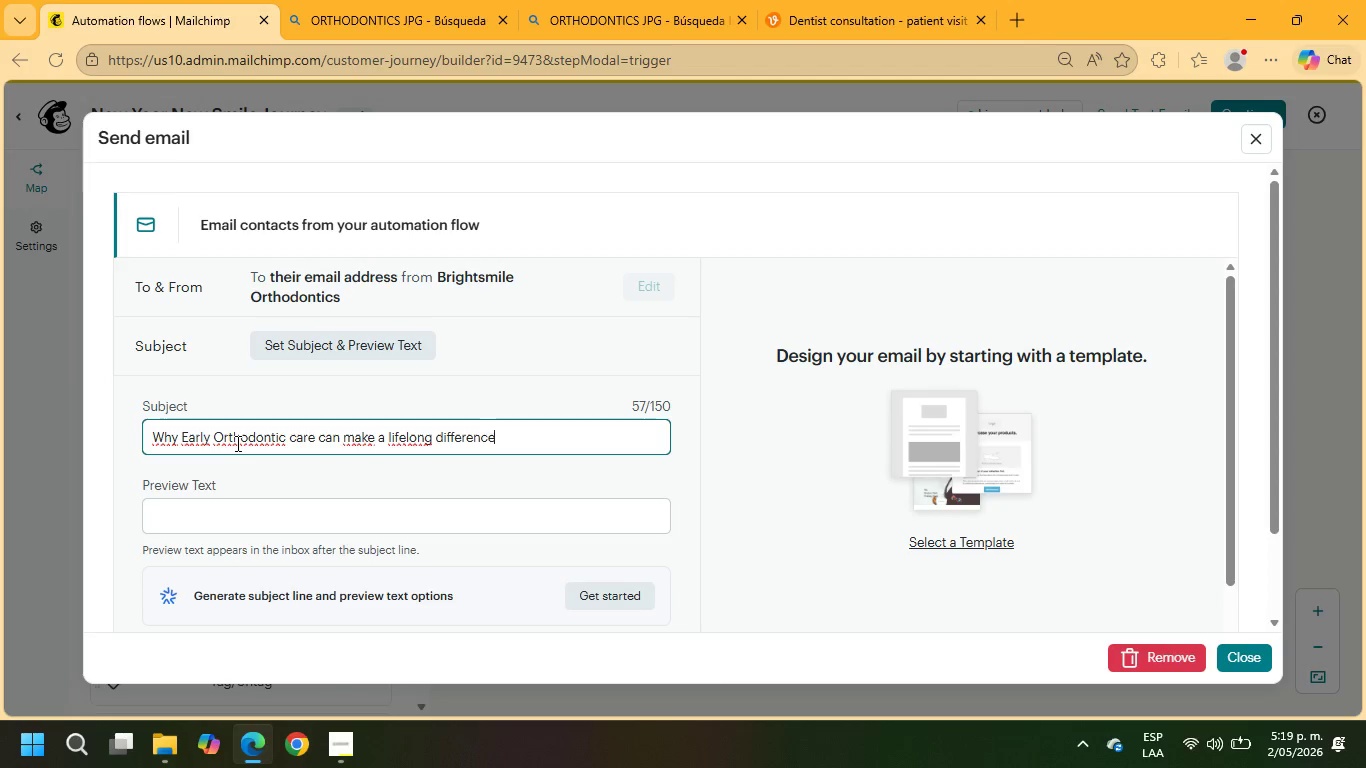 
wait(8.44)
 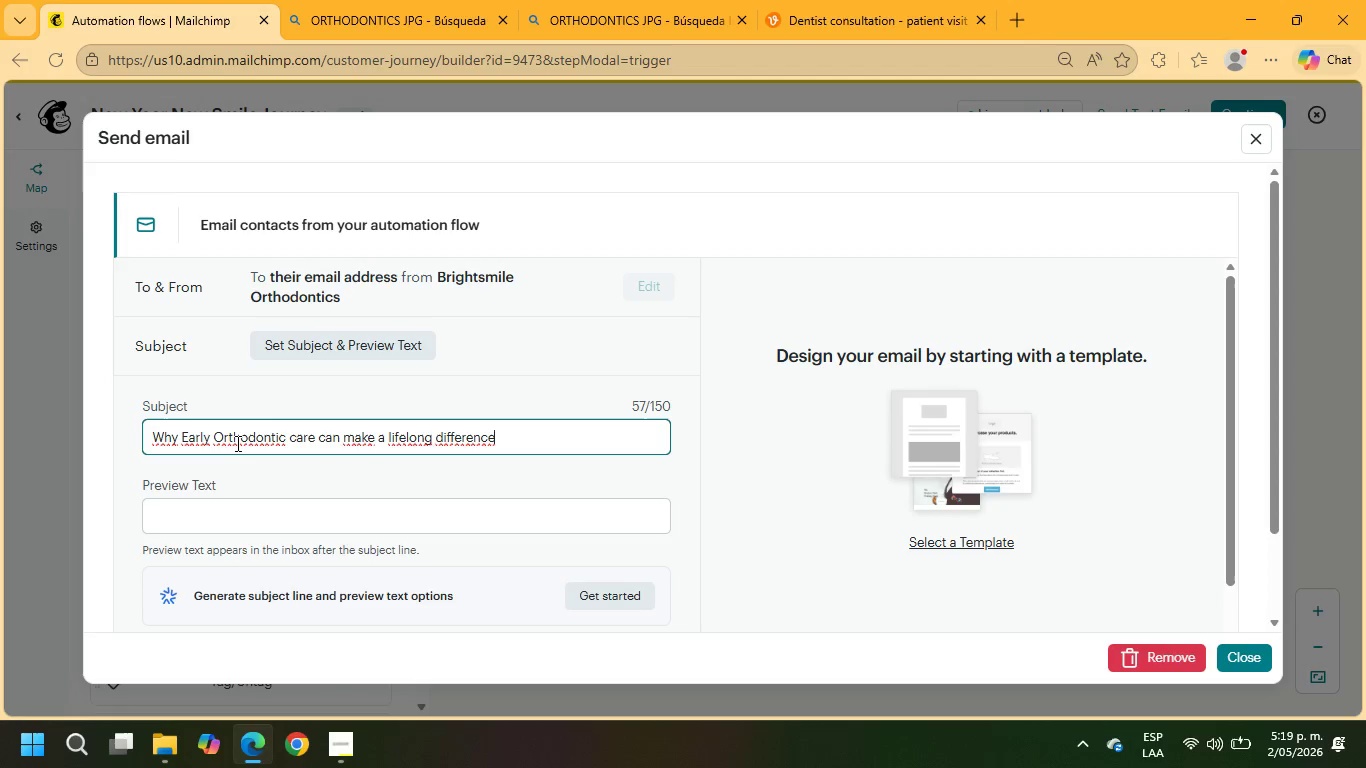 
scroll: coordinate [238, 517], scroll_direction: down, amount: 1.0
 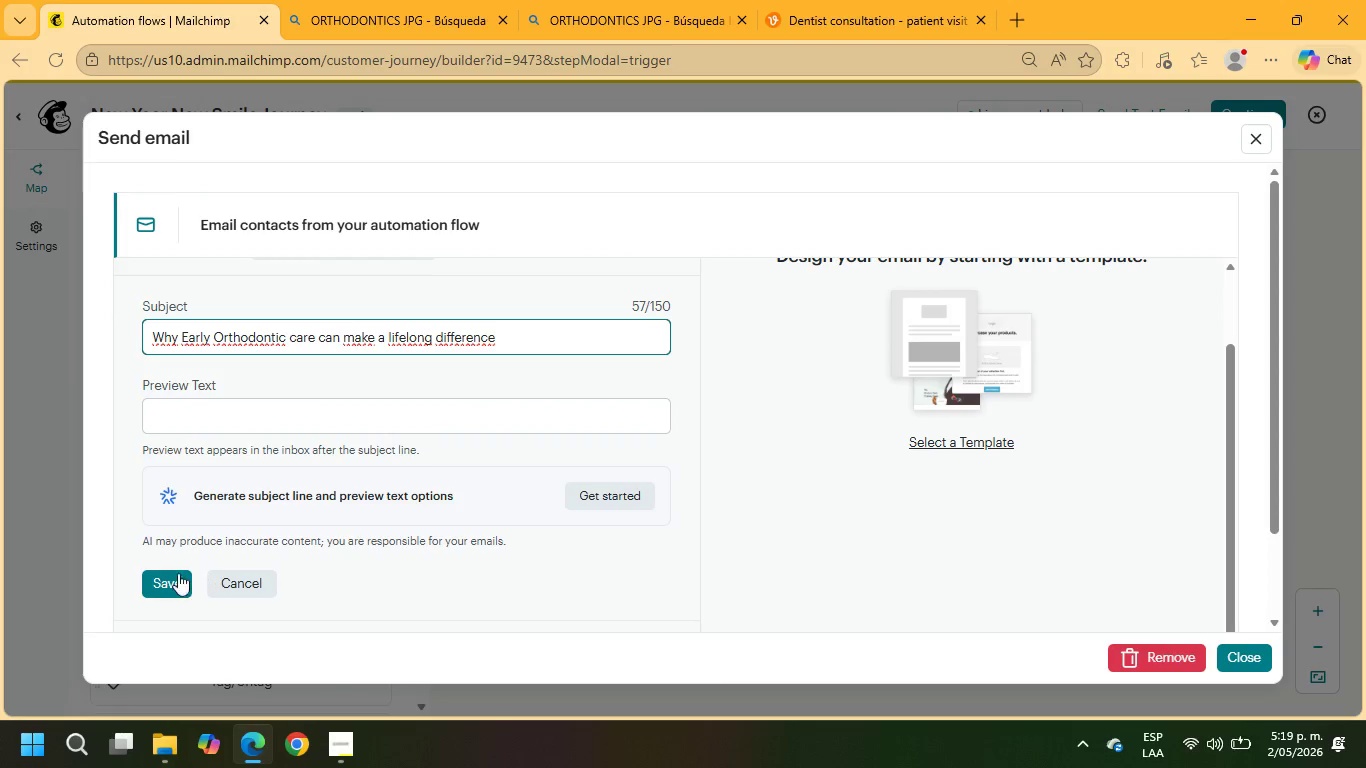 
left_click([163, 582])
 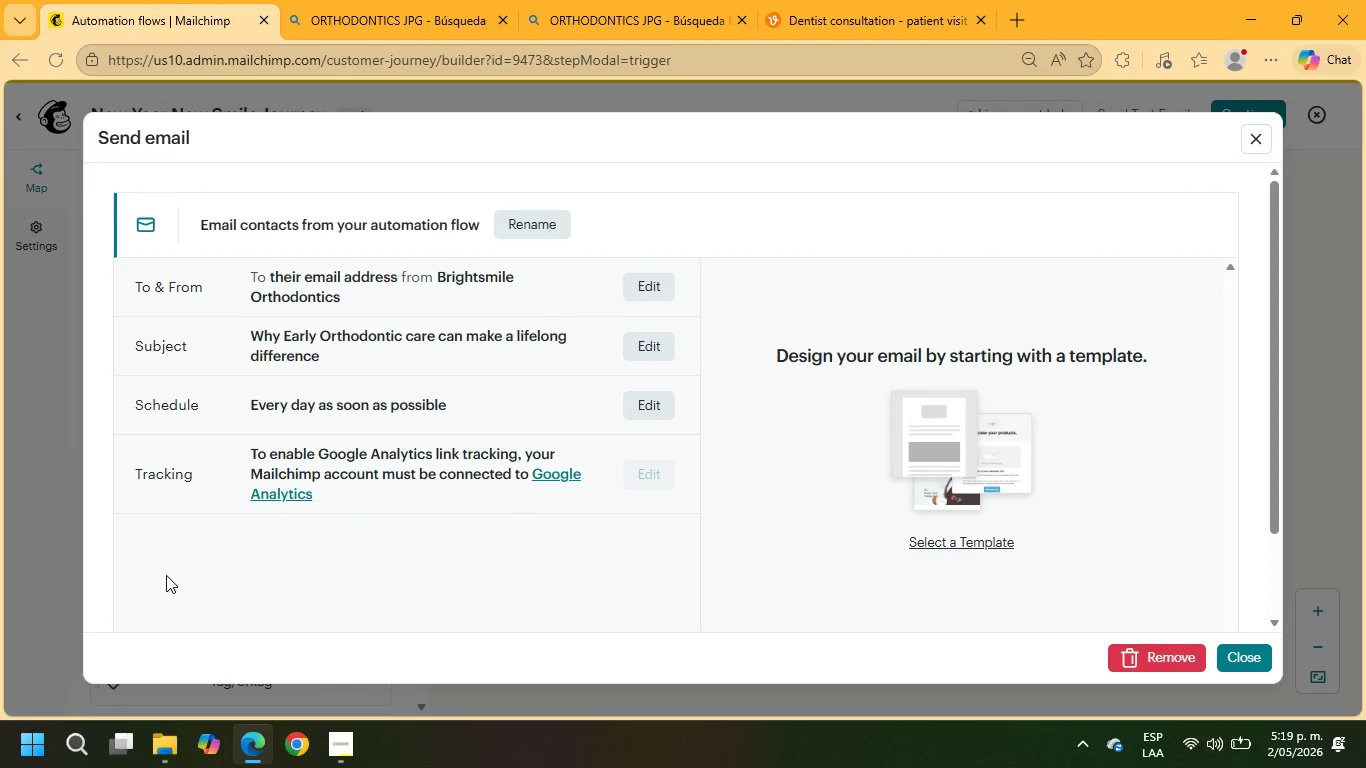 
left_click([528, 227])
 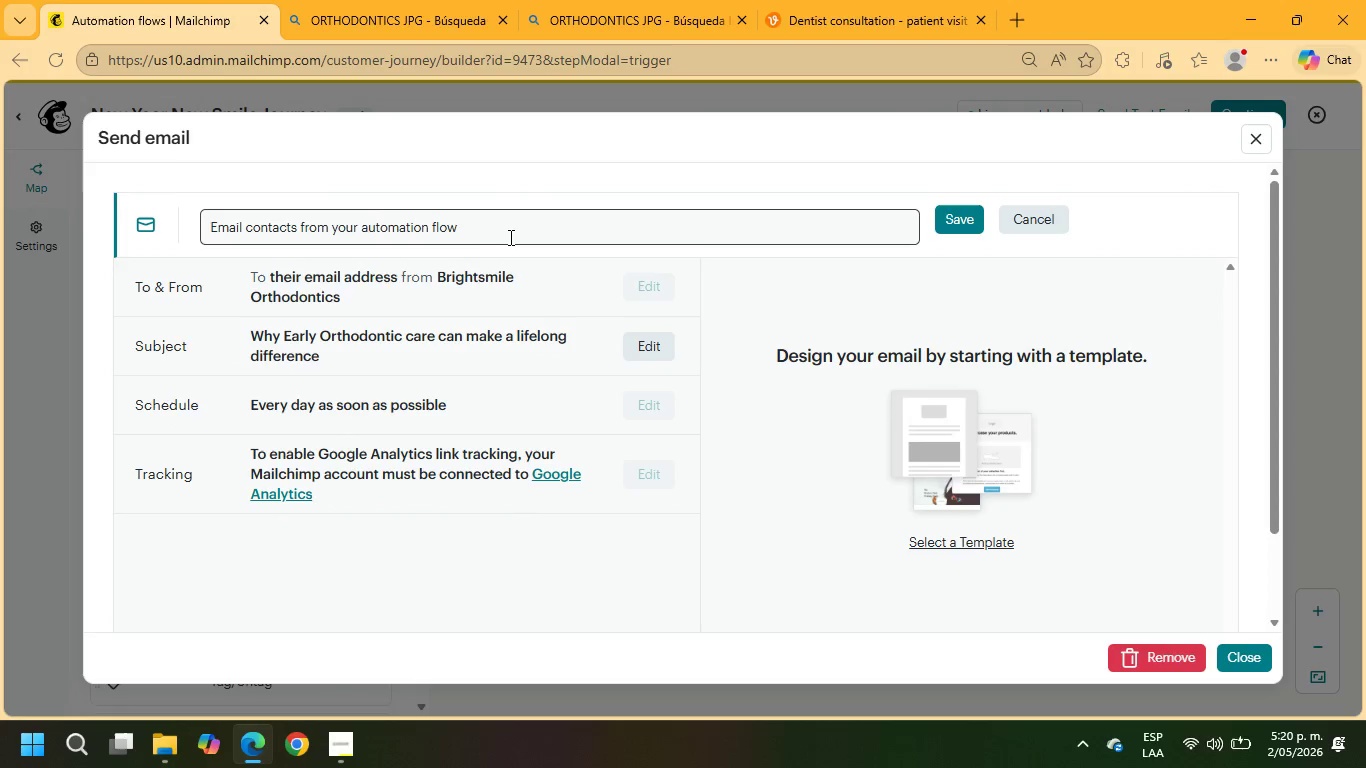 
left_click_drag(start_coordinate=[509, 237], to_coordinate=[141, 224])
 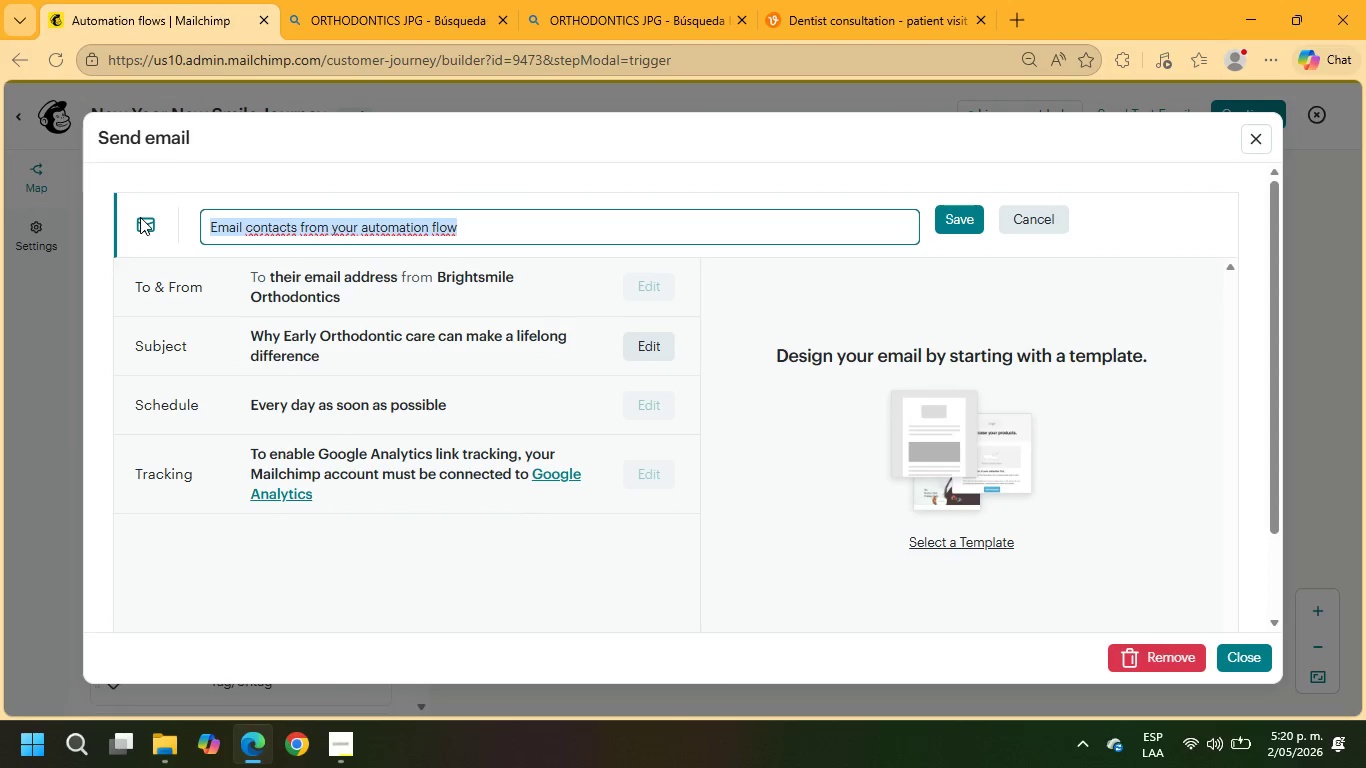 
type(Email 1 Education To)
 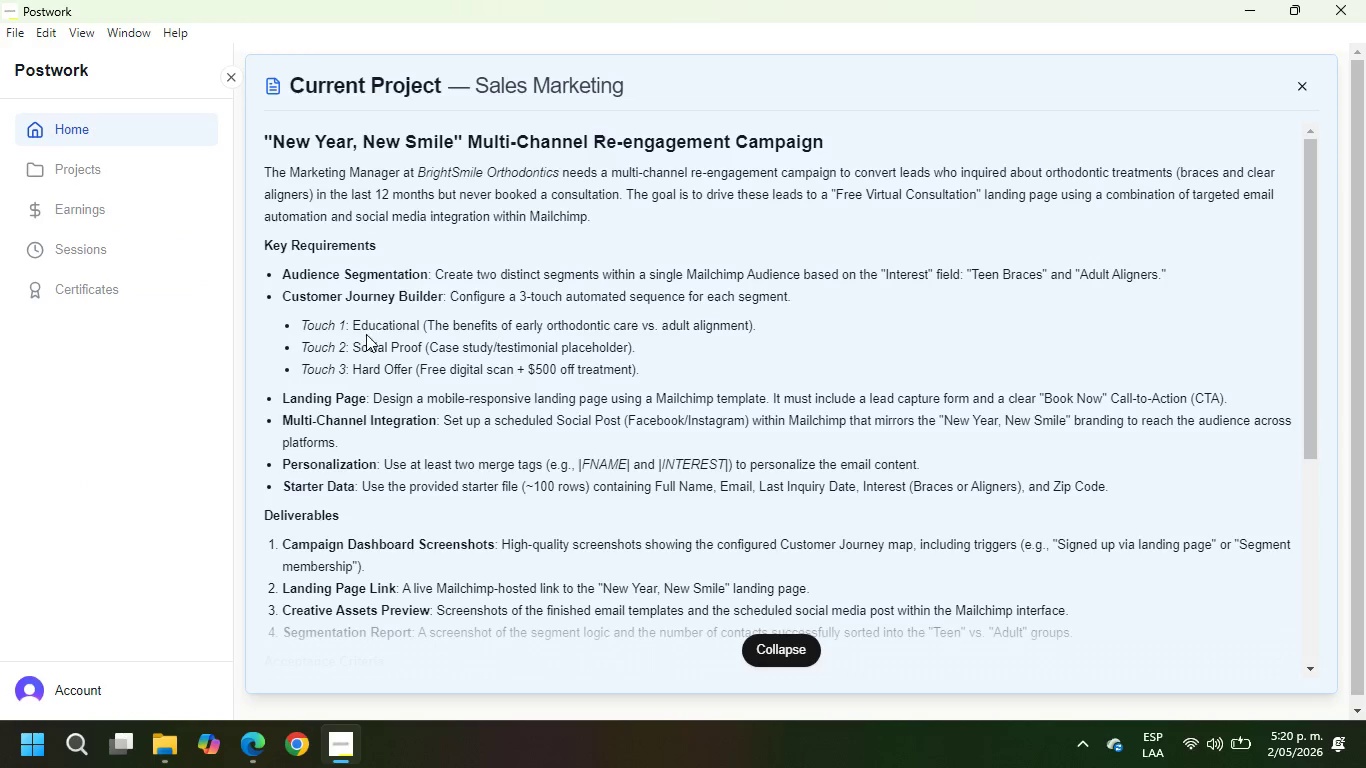 
wait(8.19)
 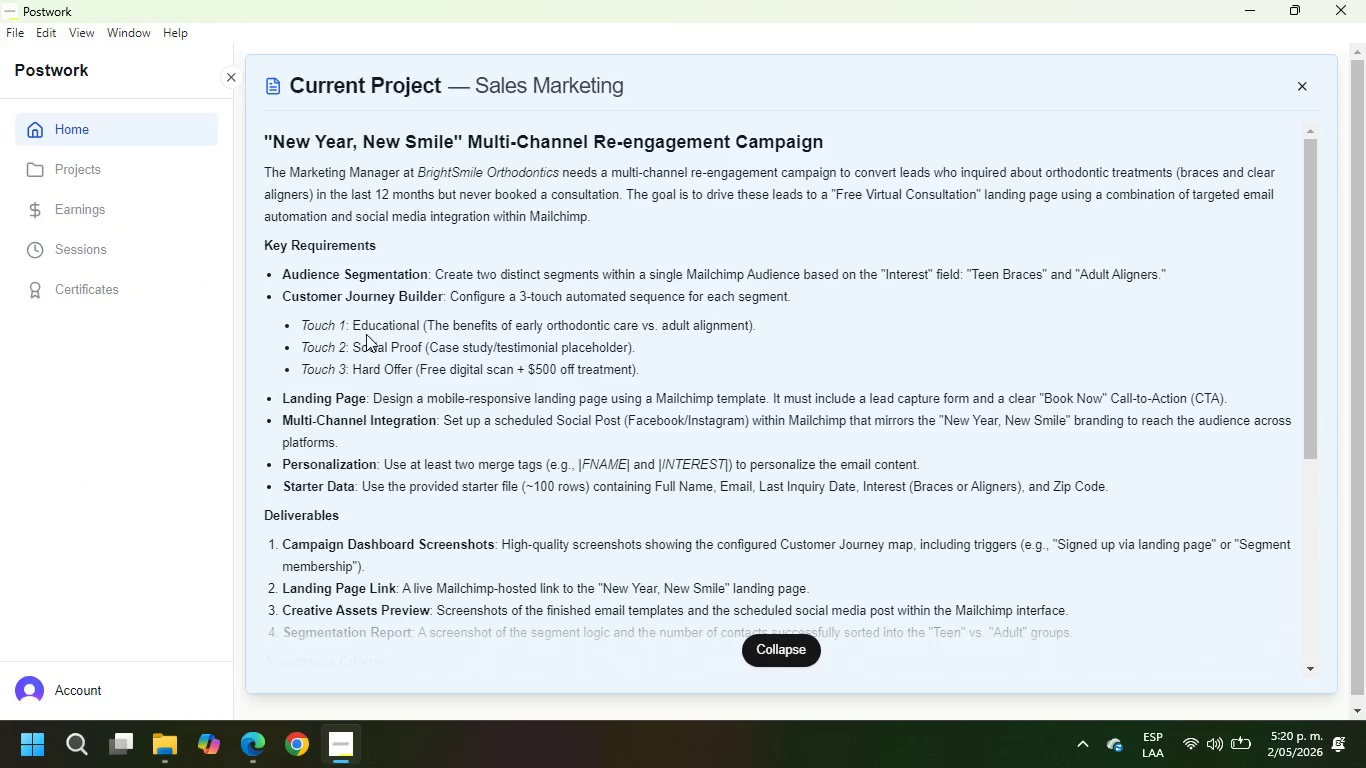 
type(uch)
 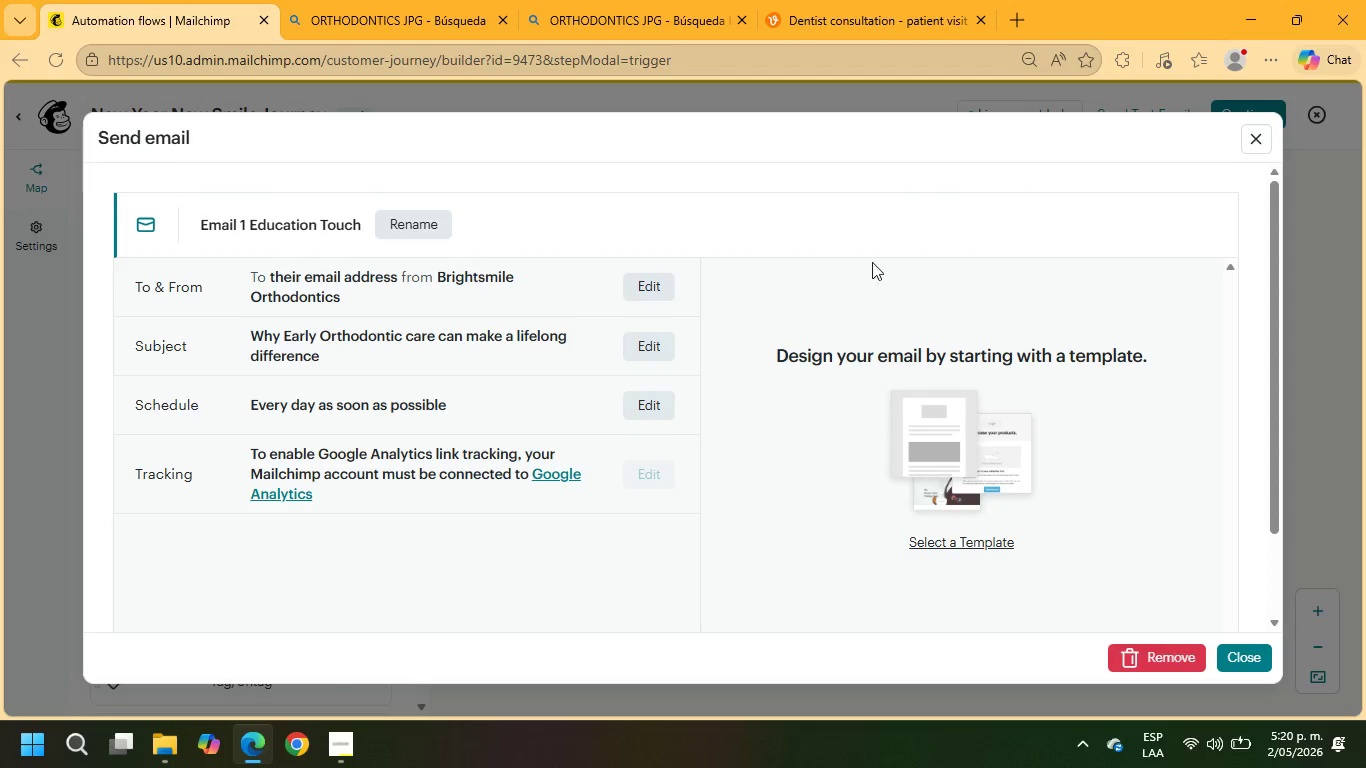 
left_click([946, 550])
 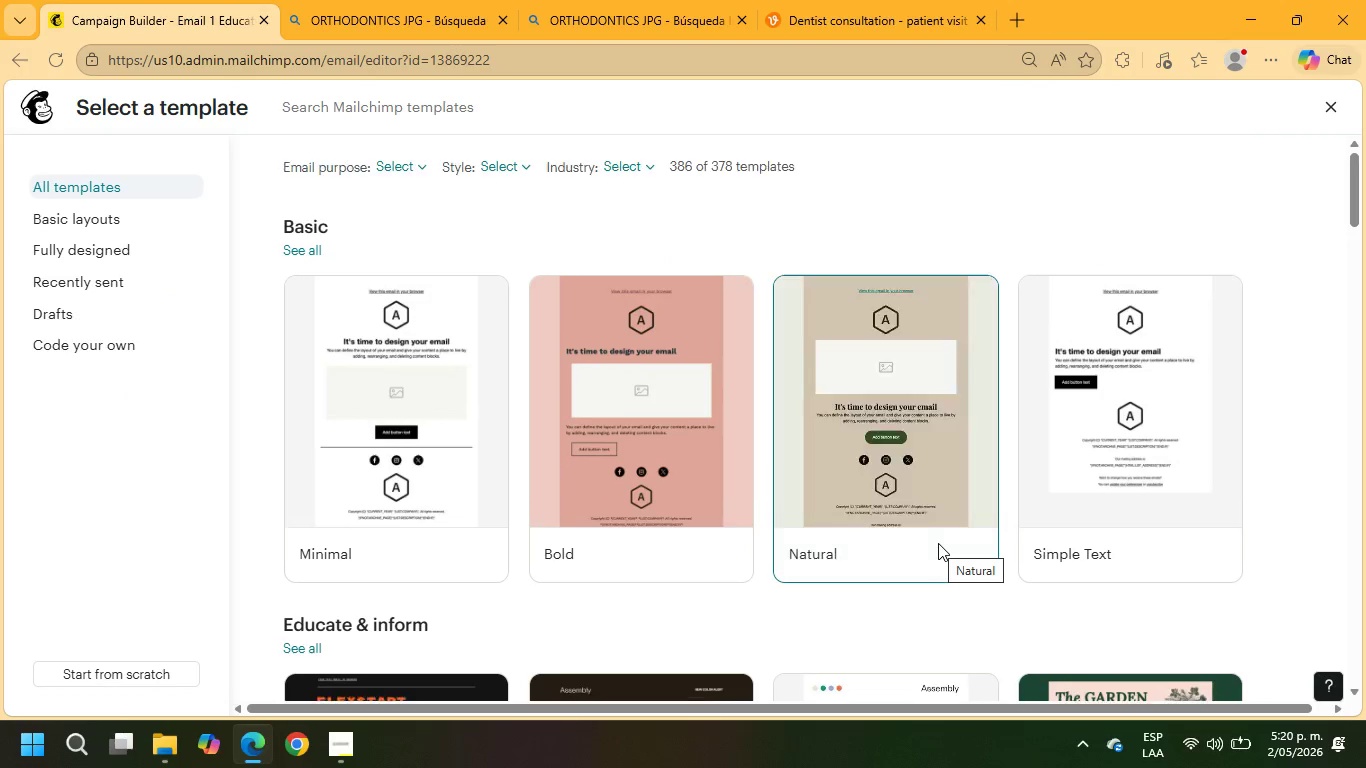 
scroll: coordinate [1067, 555], scroll_direction: down, amount: 18.0
 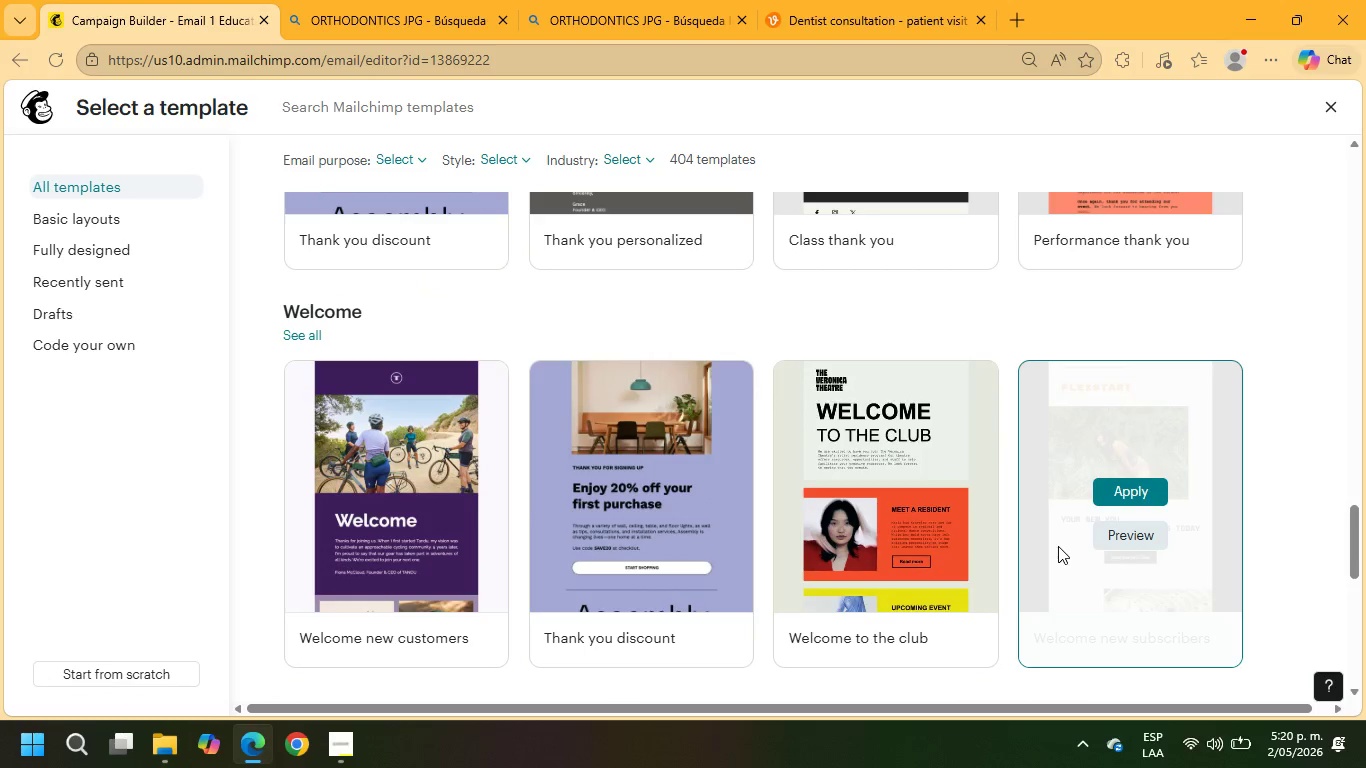 
scroll: coordinate [1054, 546], scroll_direction: down, amount: 5.0
 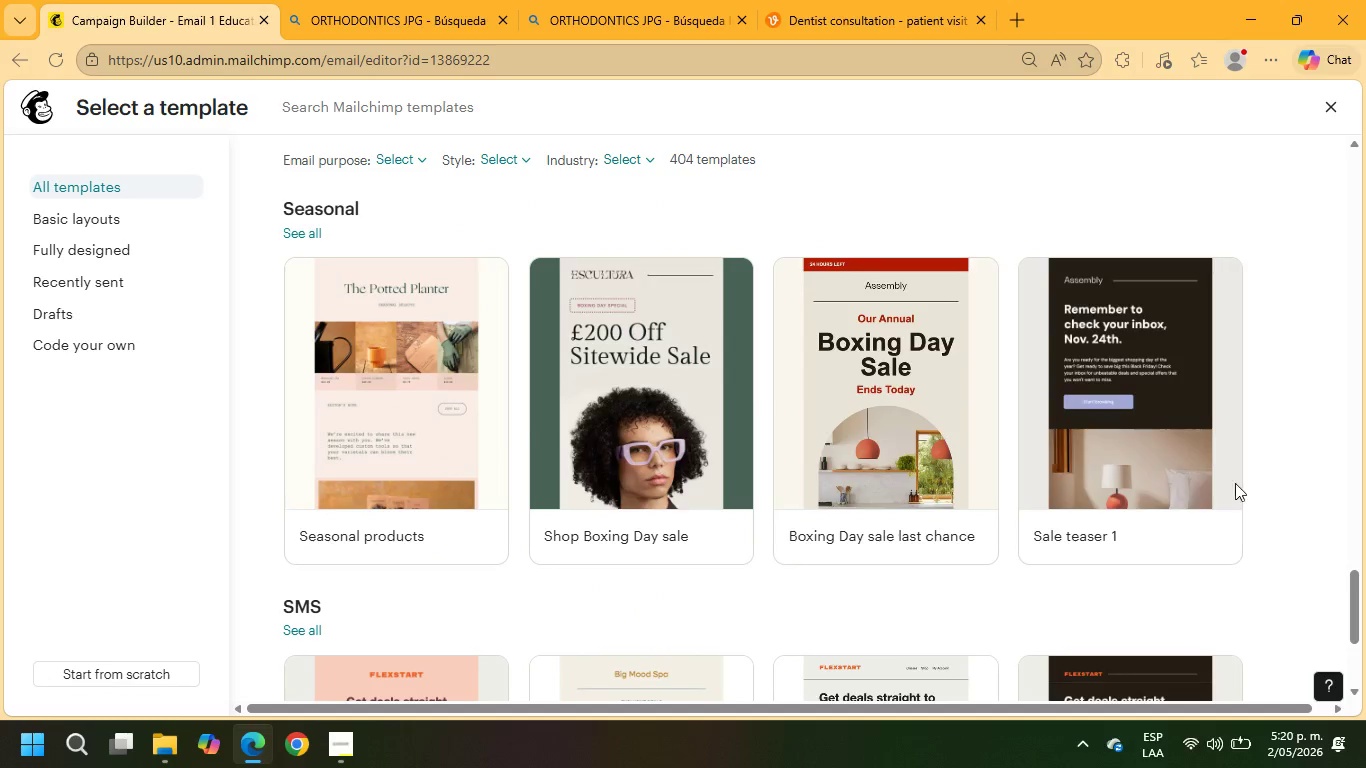 
left_click([1139, 379])
 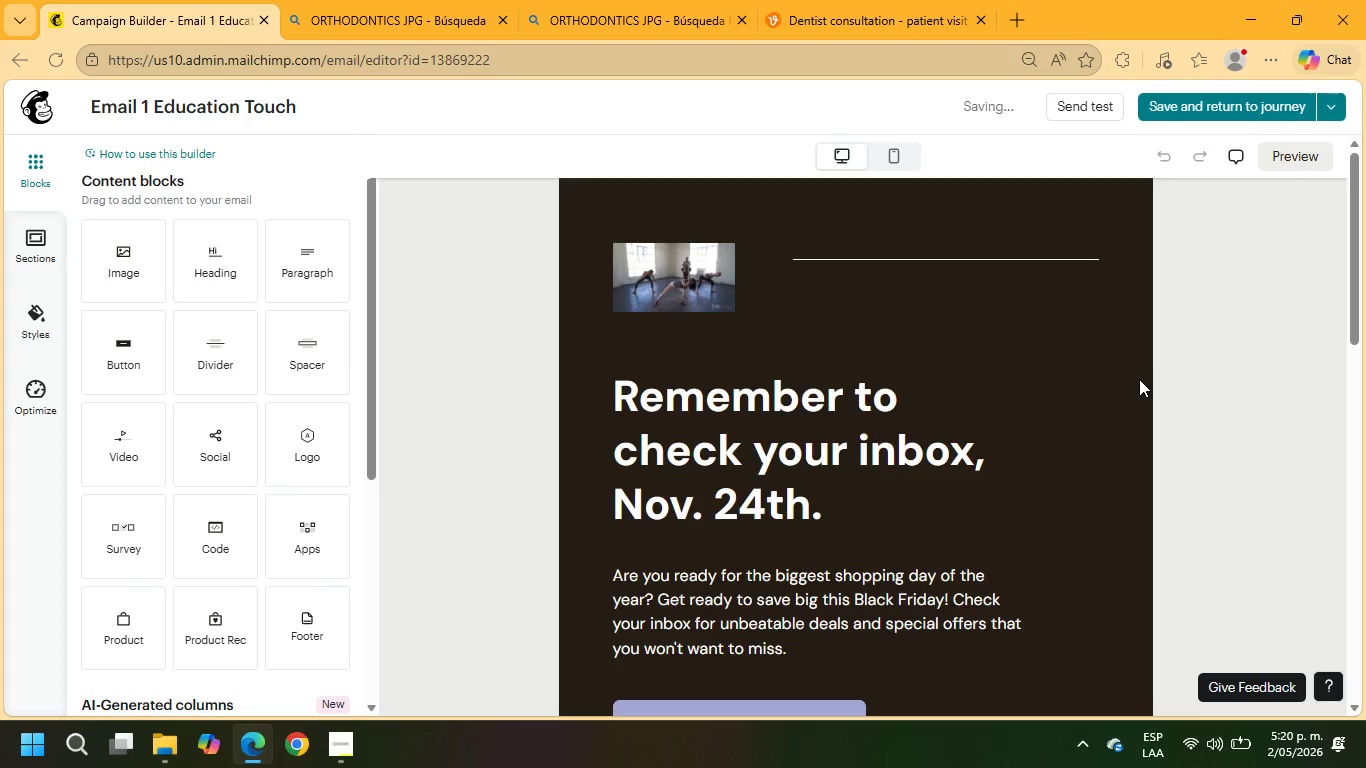 
wait(5.97)
 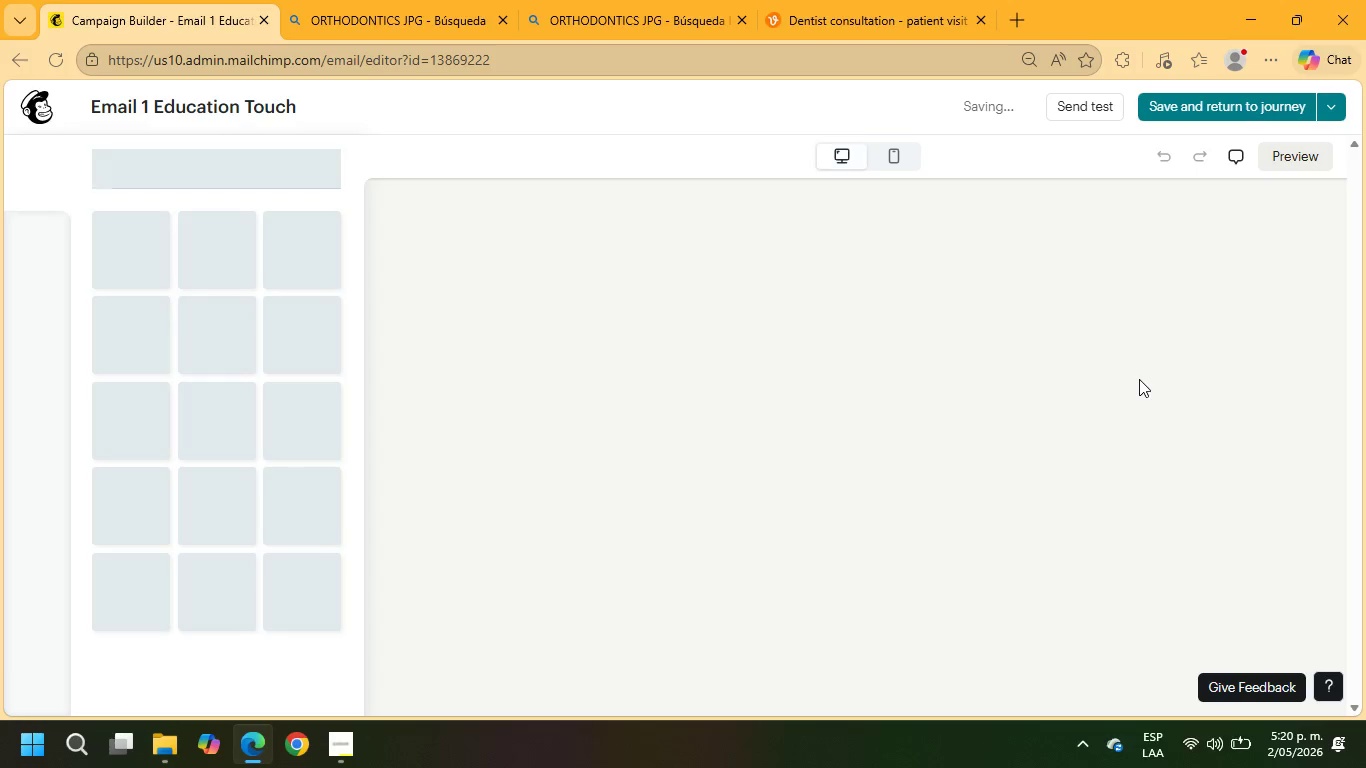 
left_click([685, 276])
 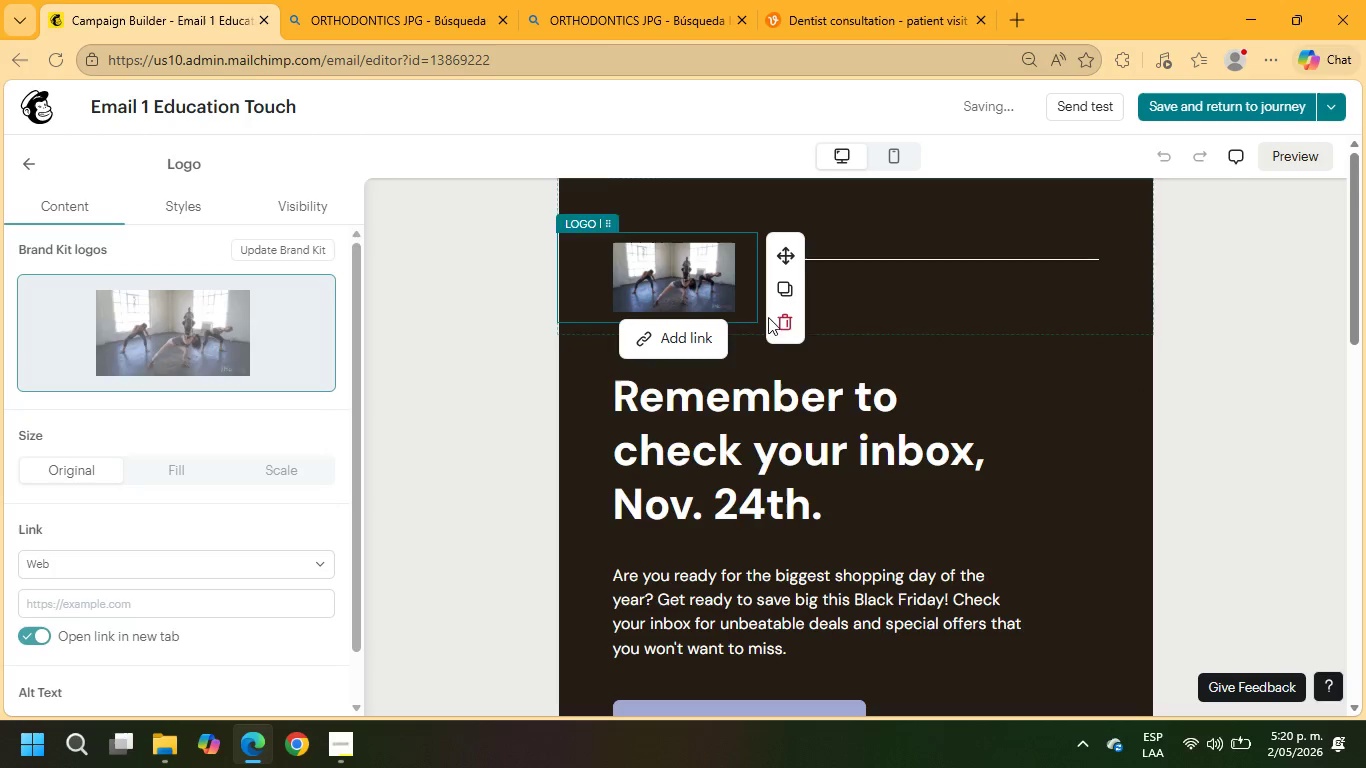 
left_click([782, 318])
 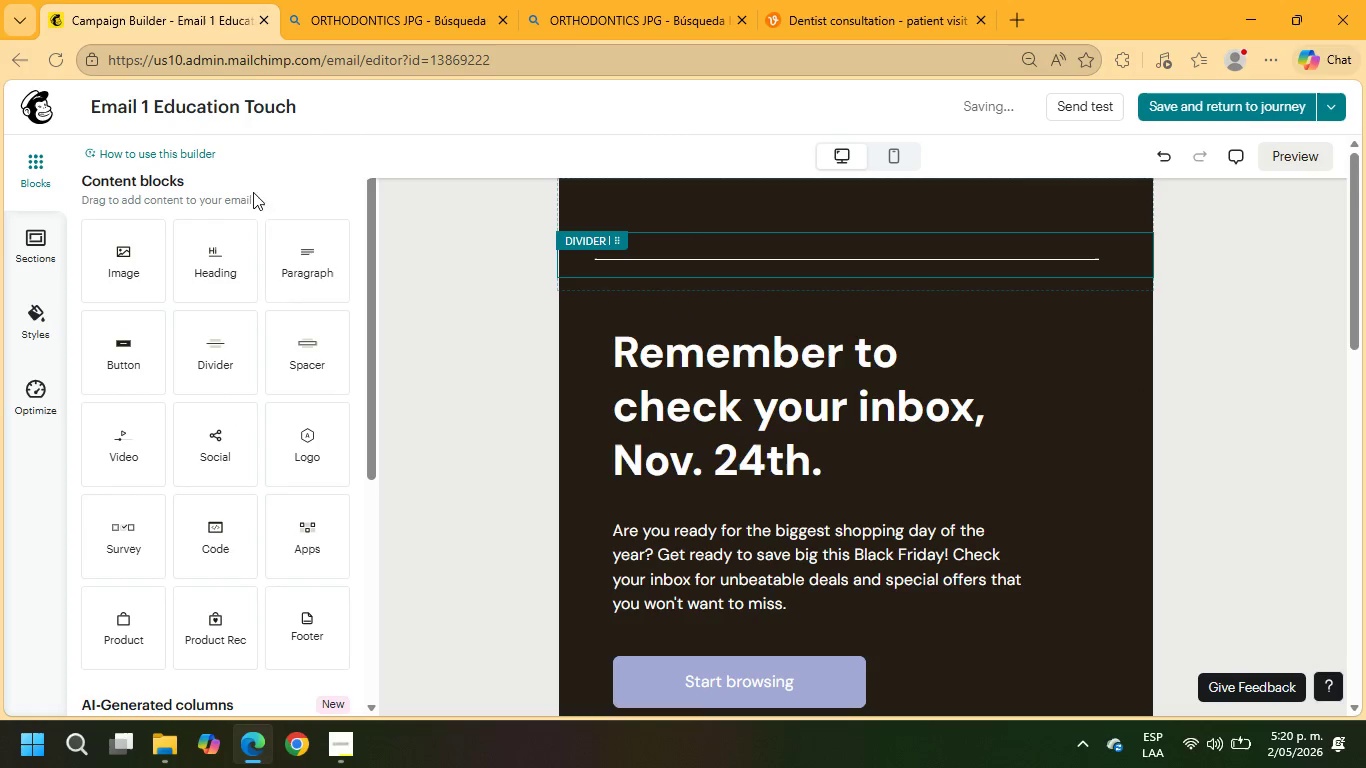 
scroll: coordinate [805, 560], scroll_direction: down, amount: 4.0
 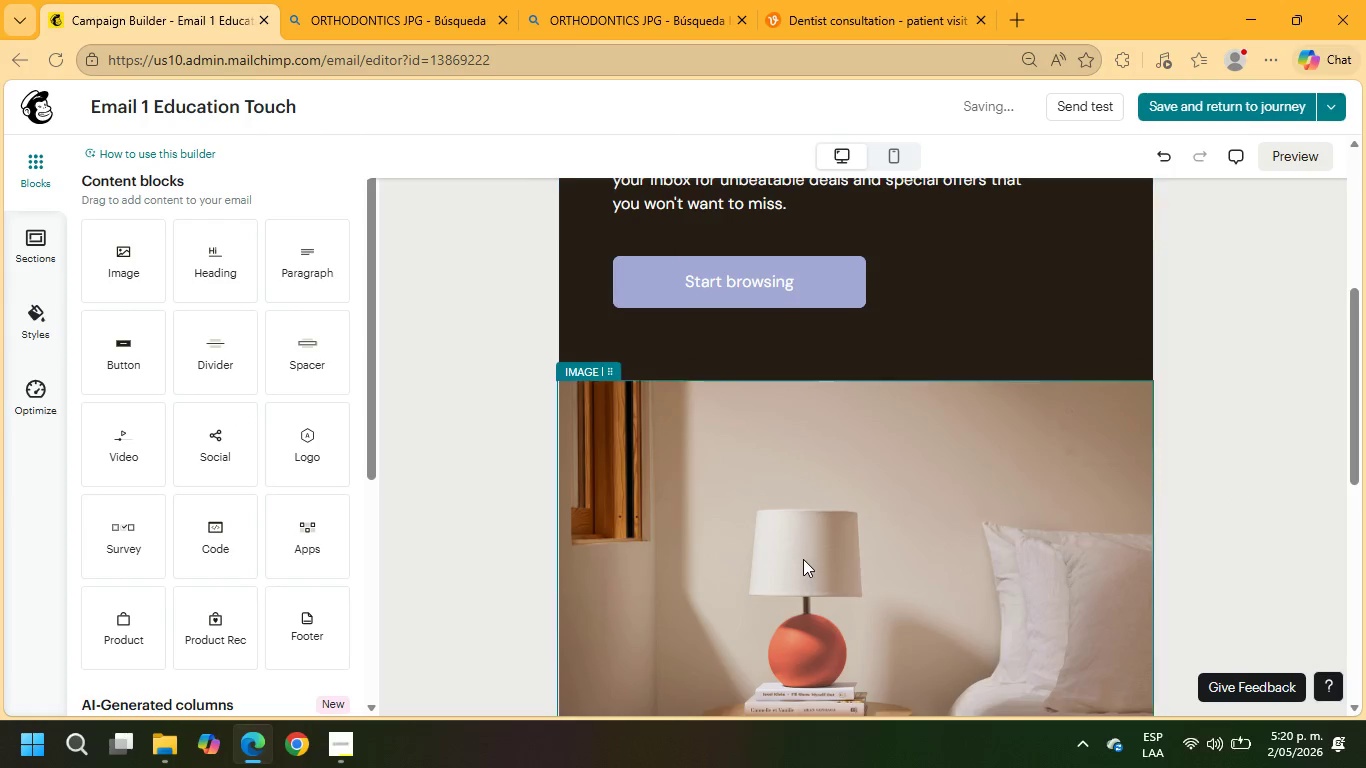 
scroll: coordinate [803, 558], scroll_direction: up, amount: 6.0
 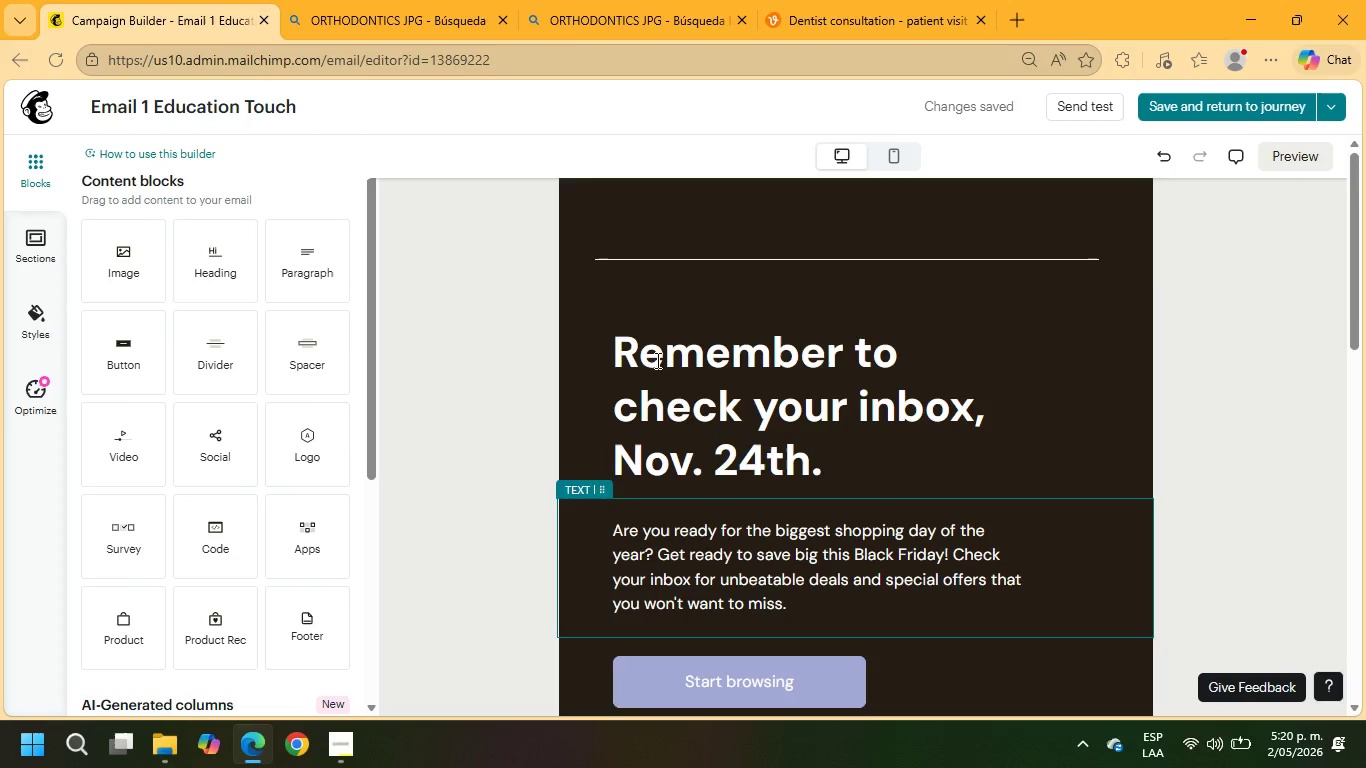 
left_click_drag(start_coordinate=[205, 256], to_coordinate=[642, 217])
 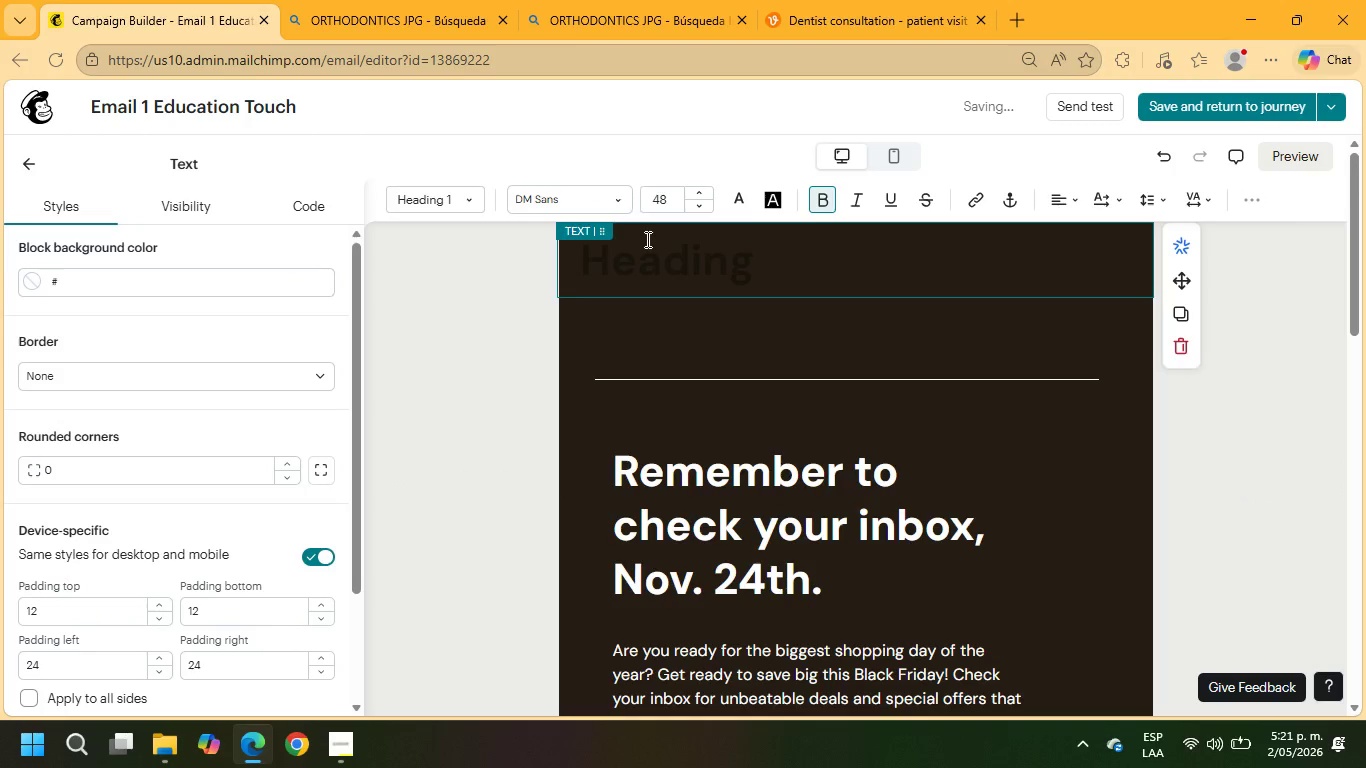 
left_click([695, 346])
 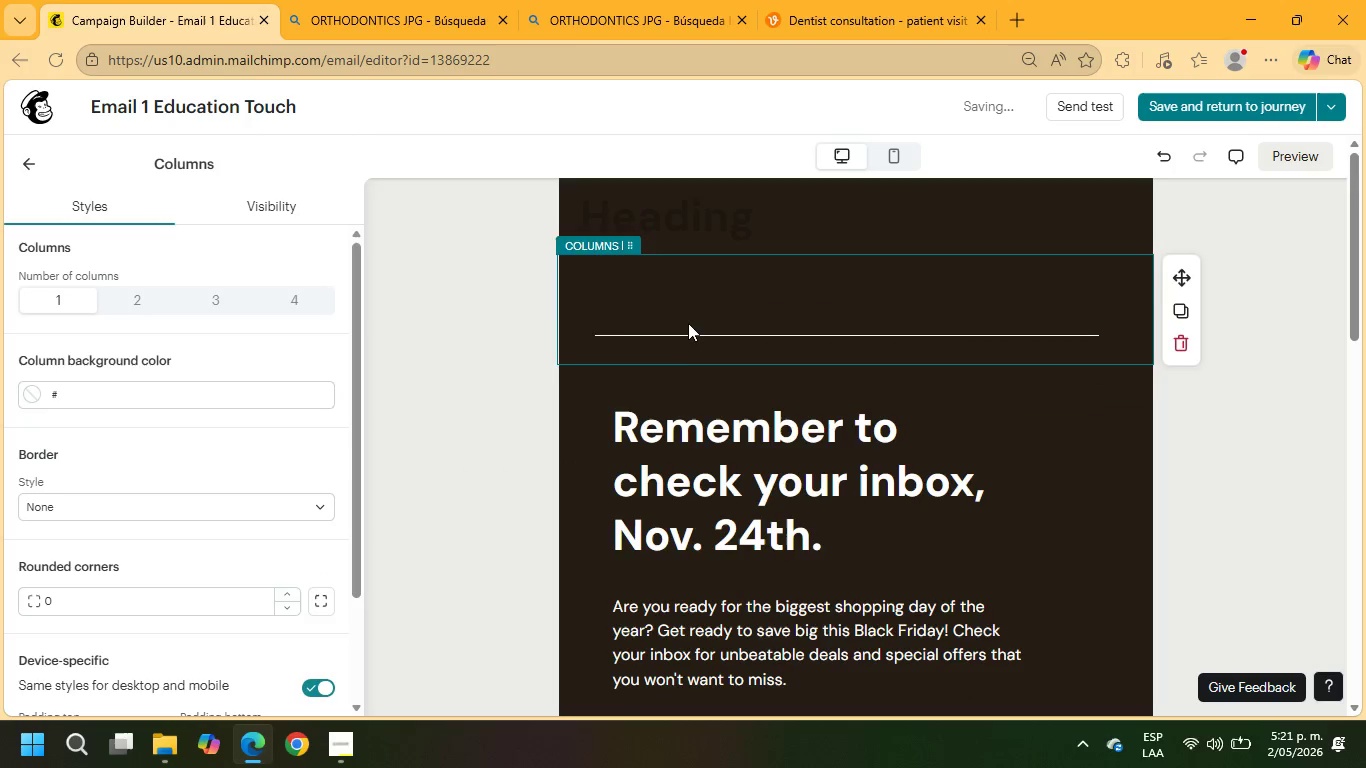 
left_click([688, 319])
 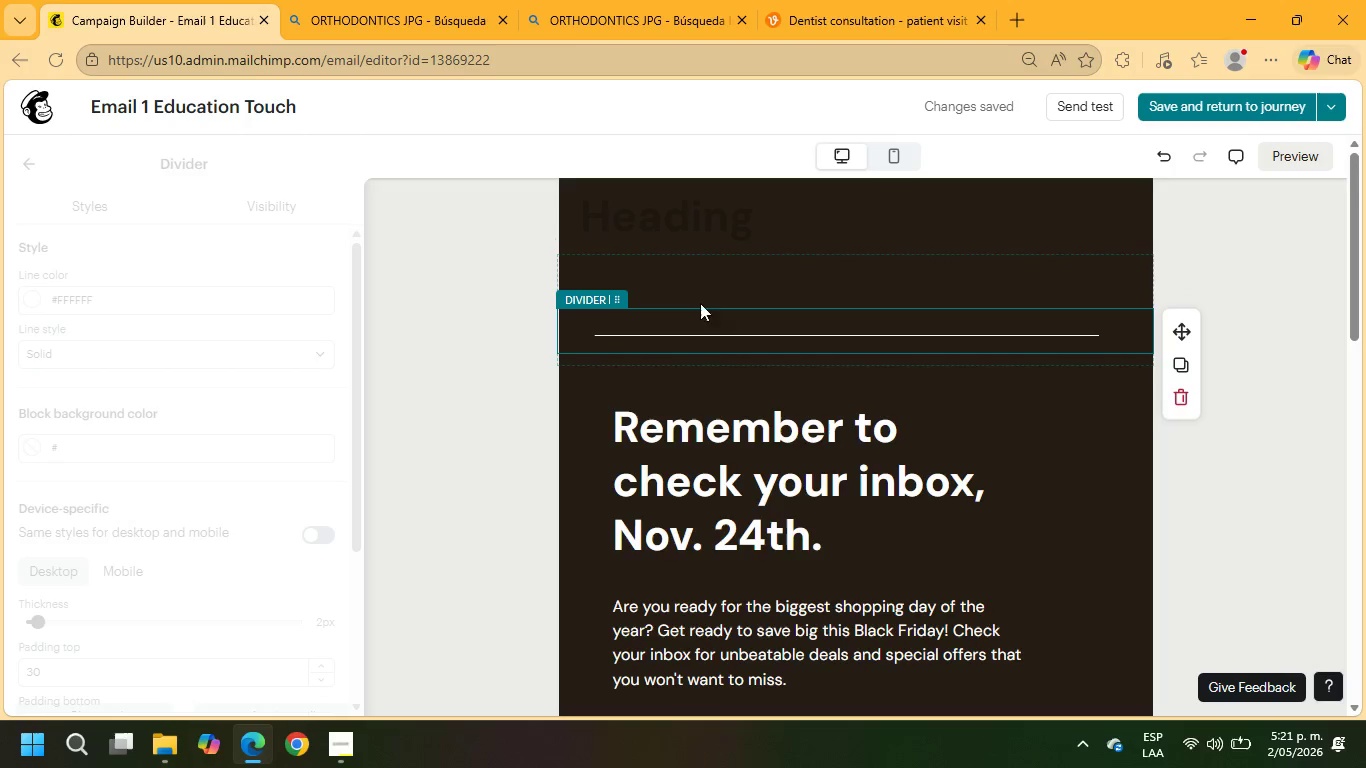 
left_click([702, 293])
 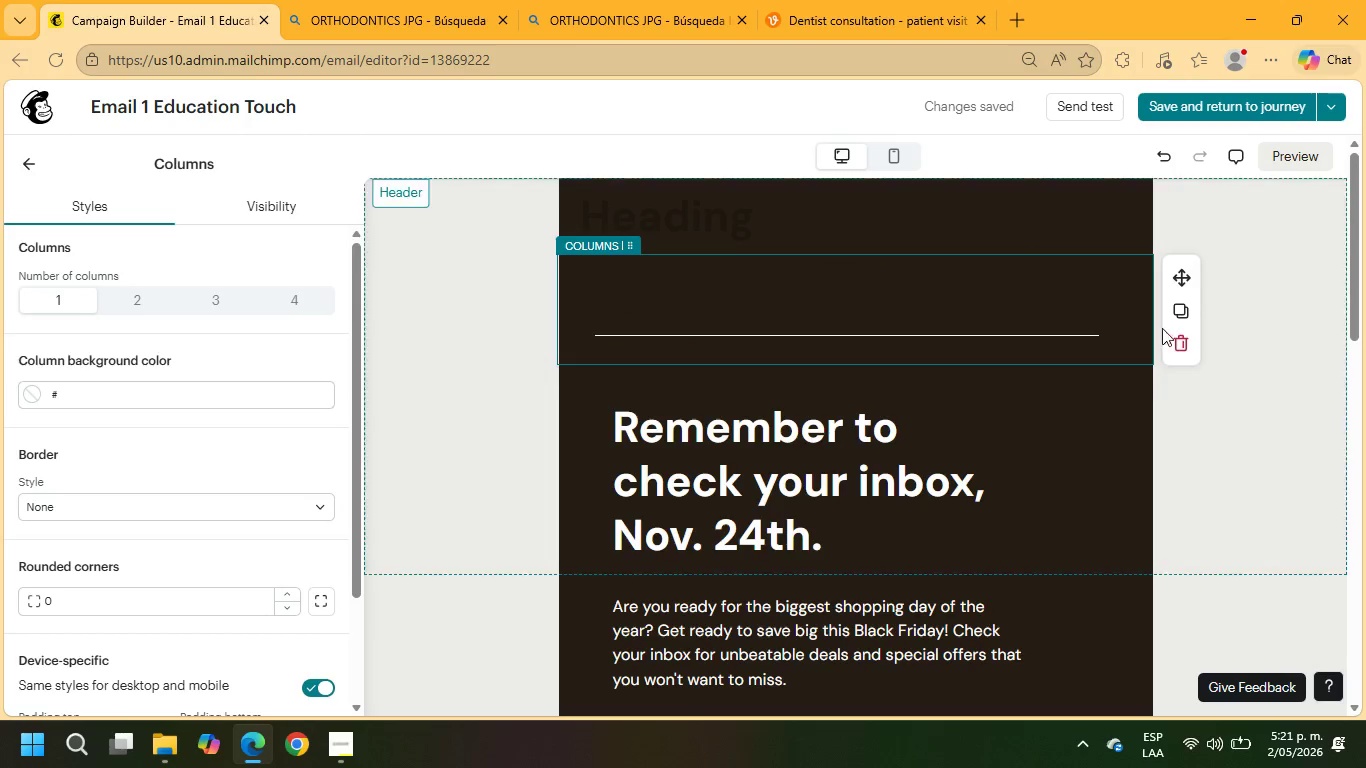 
left_click([1186, 340])
 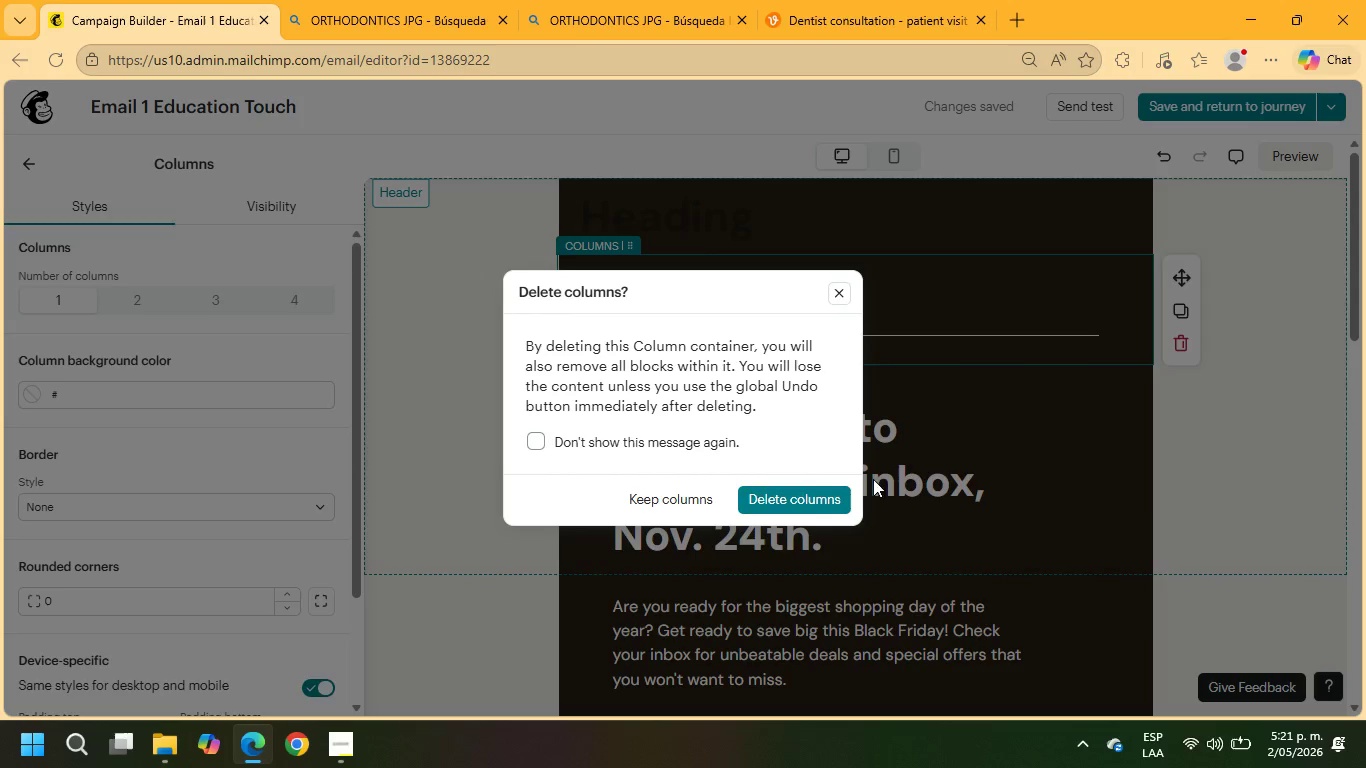 
left_click([826, 498])
 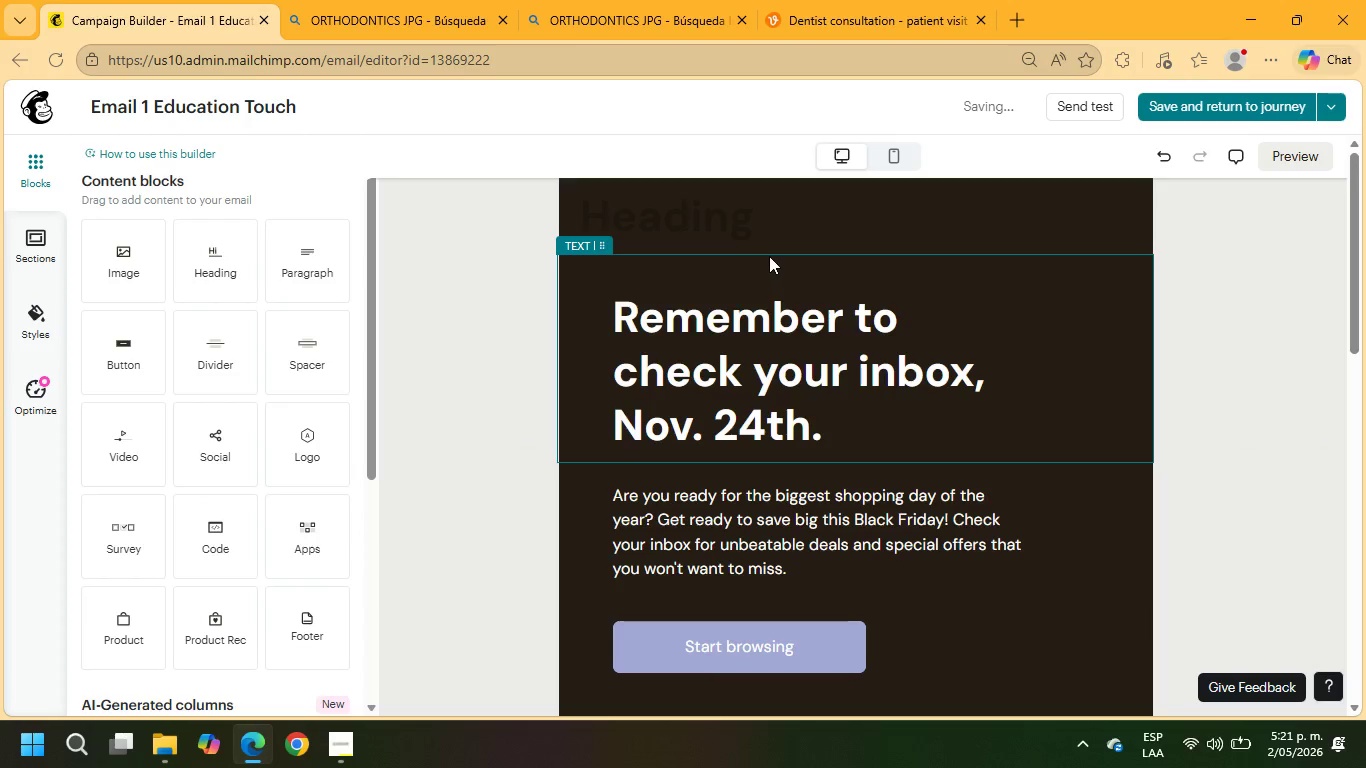 
left_click([765, 229])
 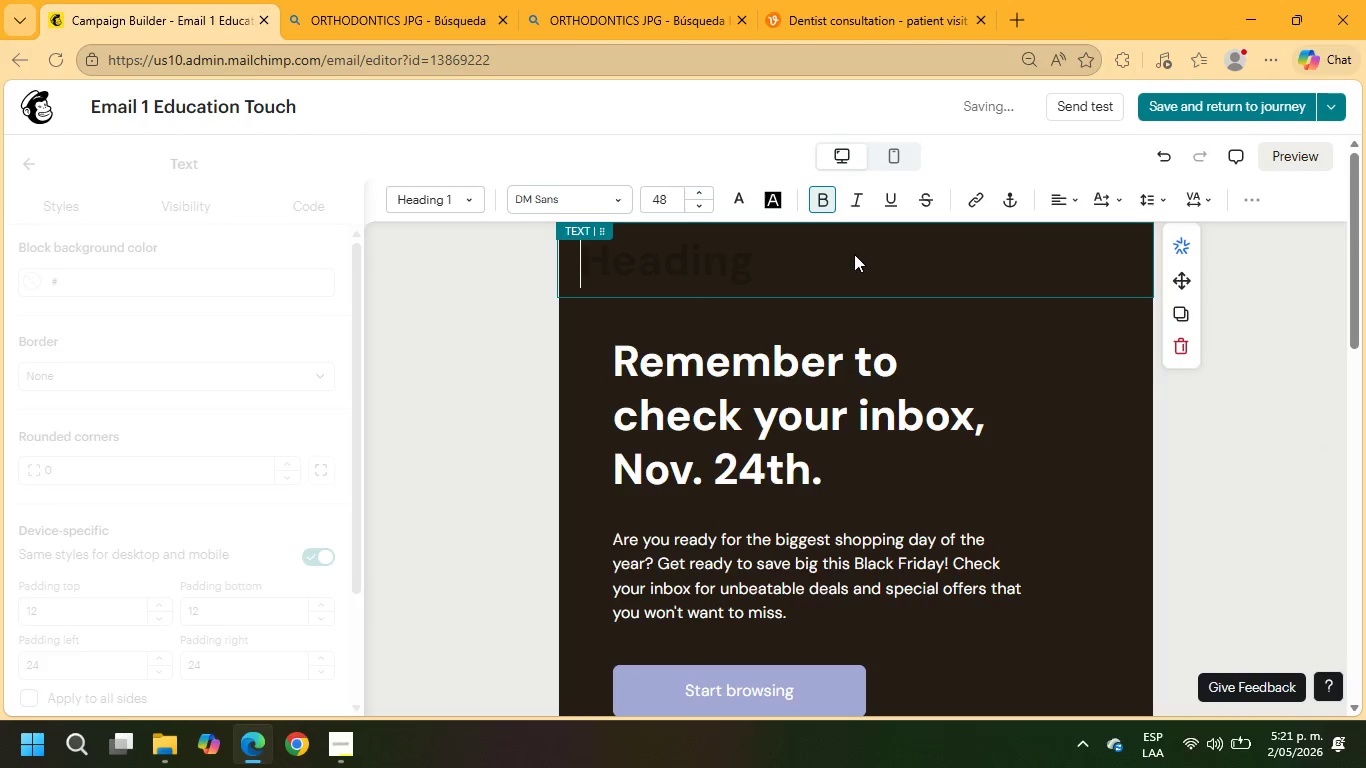 
left_click_drag(start_coordinate=[846, 260], to_coordinate=[501, 257])
 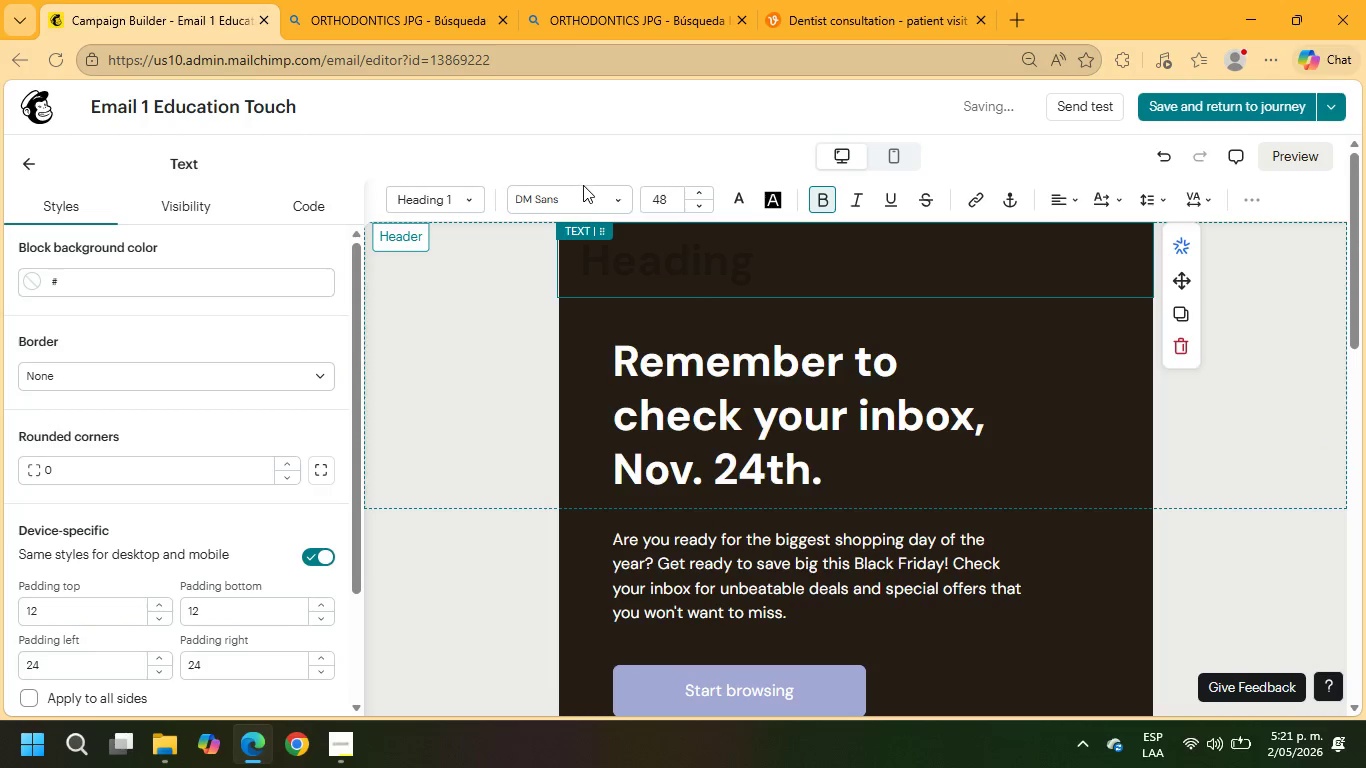 
double_click([584, 198])
 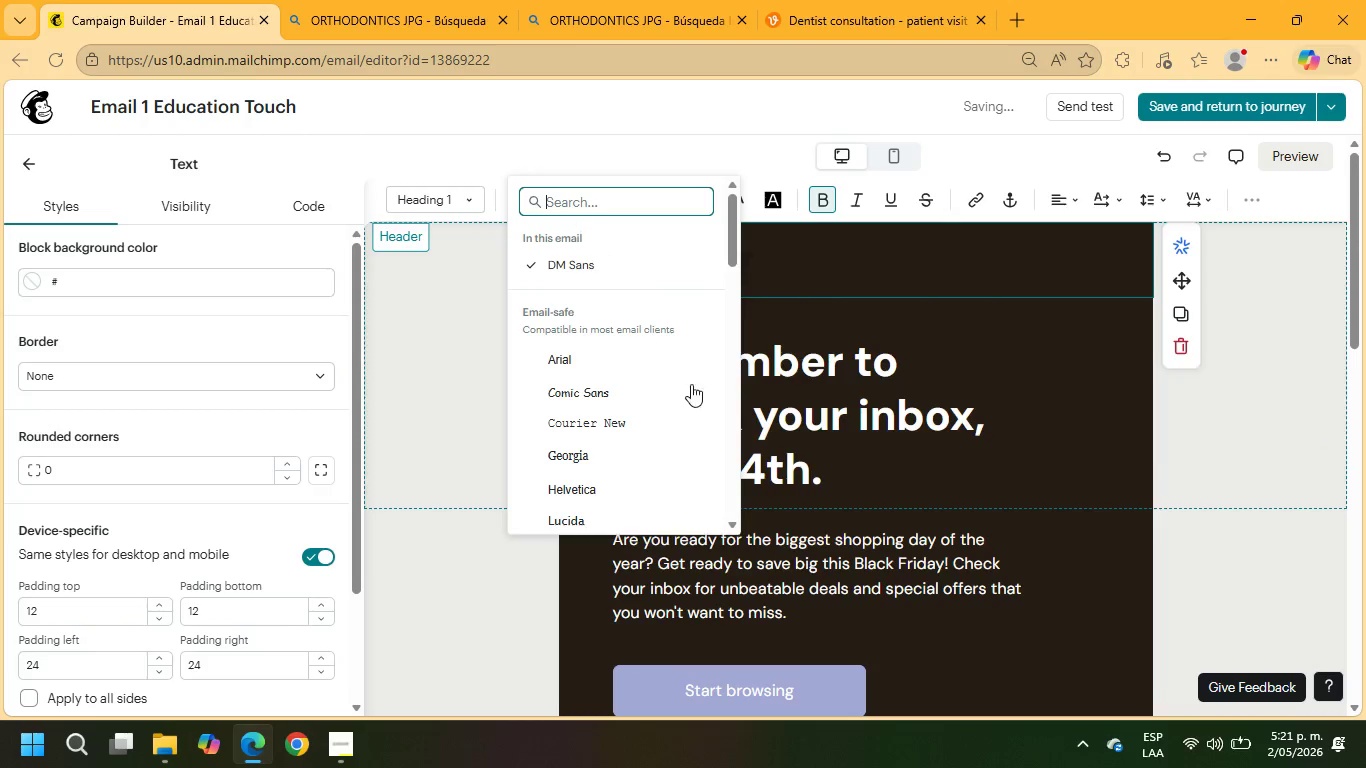 
scroll: coordinate [672, 398], scroll_direction: down, amount: 10.0
 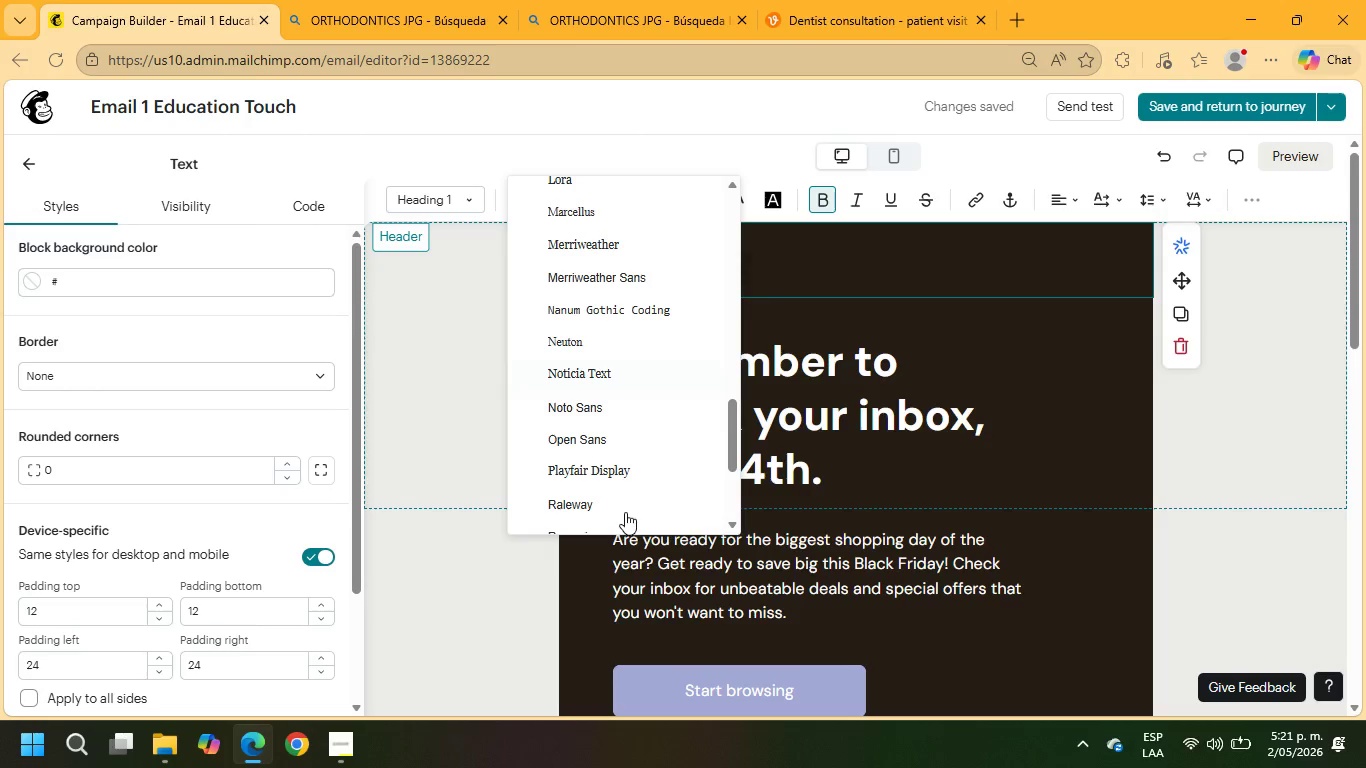 
left_click([603, 468])
 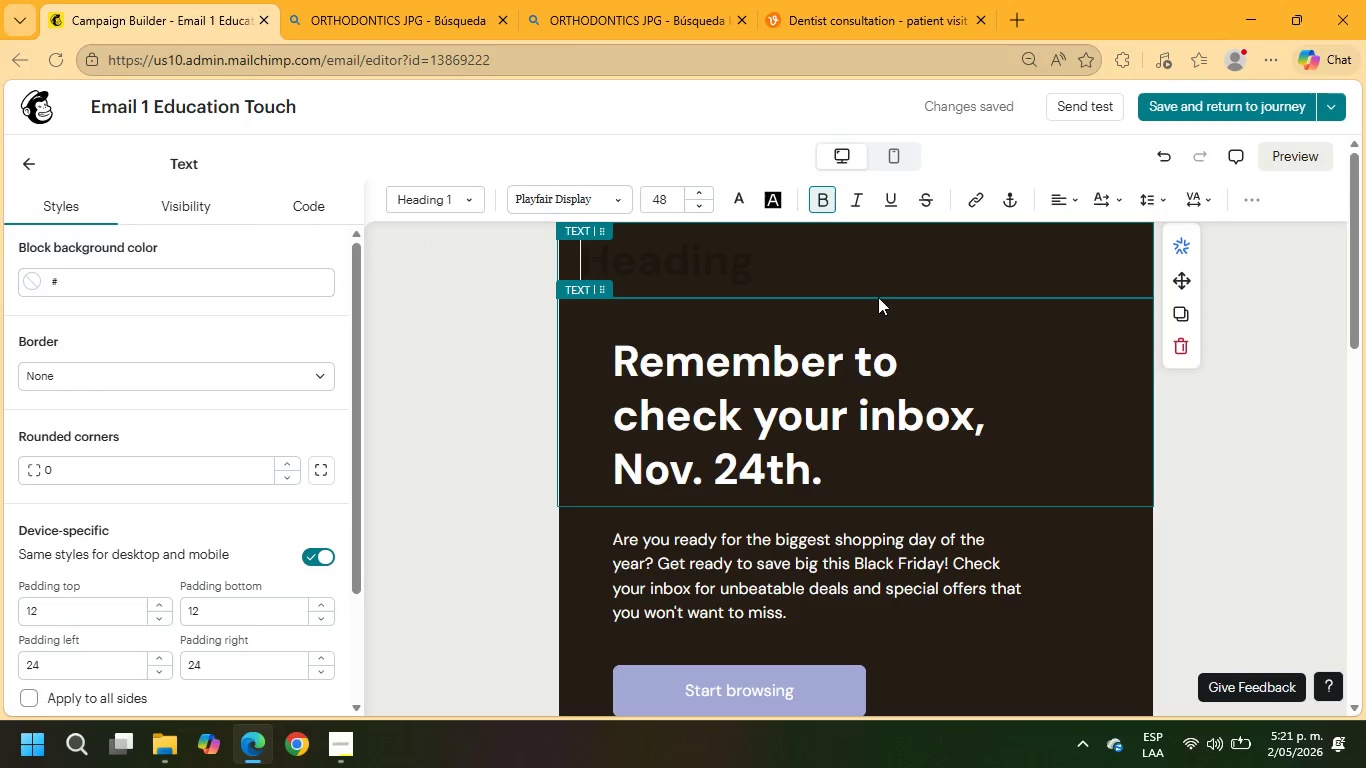 
left_click_drag(start_coordinate=[845, 275], to_coordinate=[610, 264])
 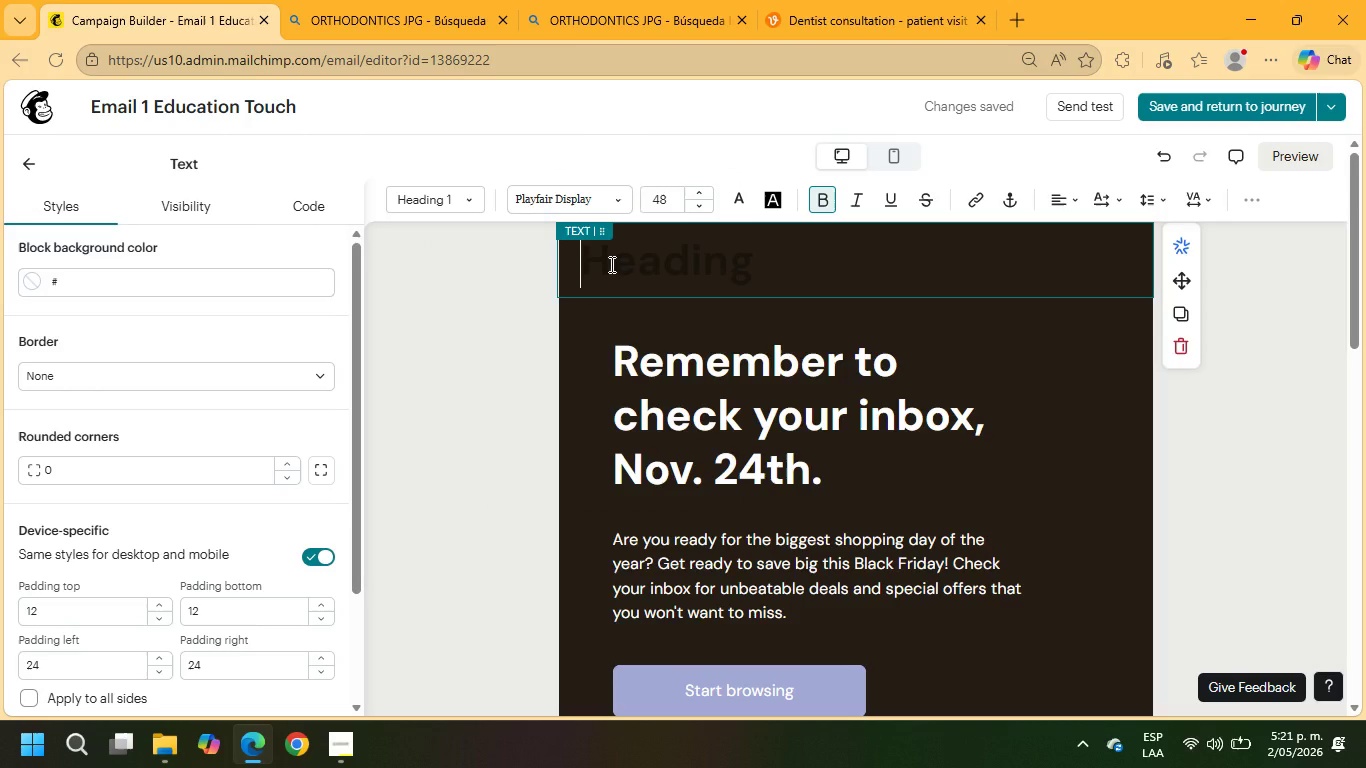 
type(Discover here personalized orthodontic solutions tailored to your lifestyle)
 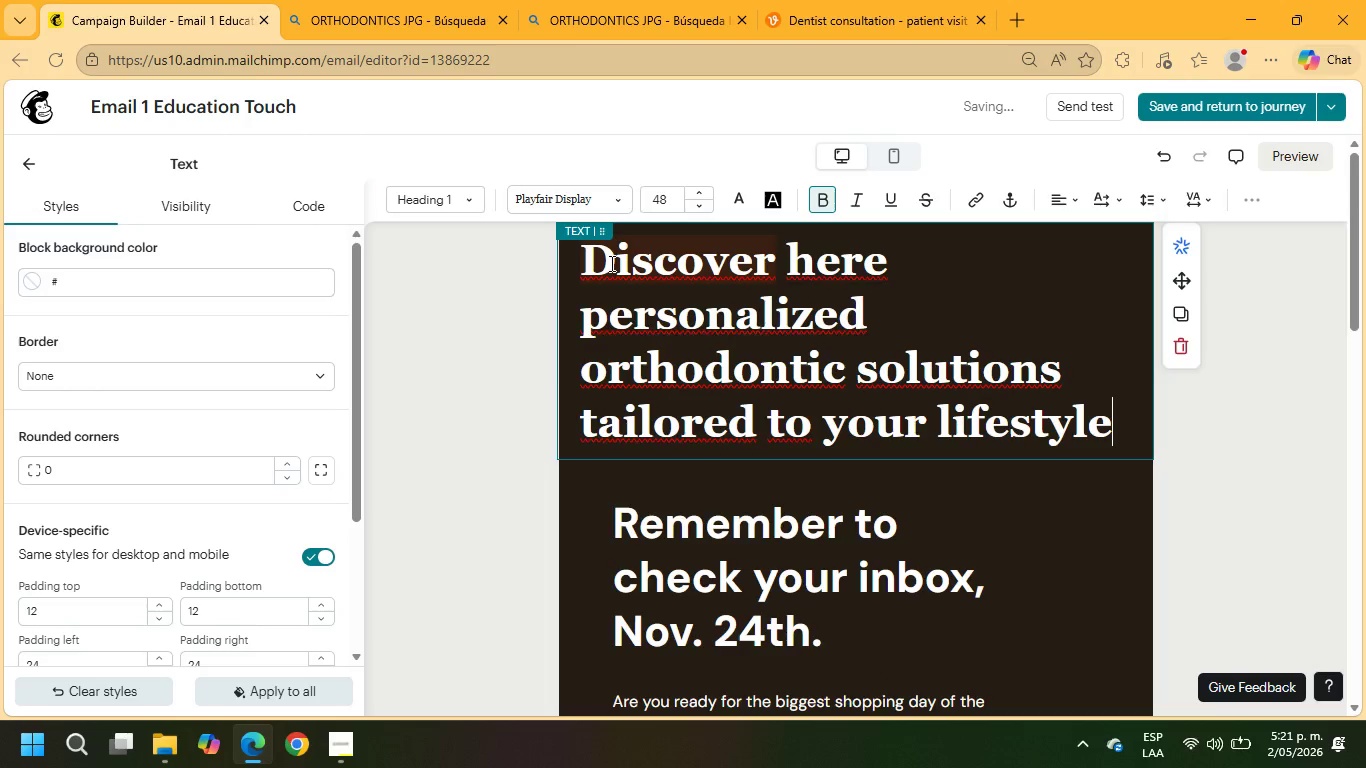 
left_click_drag(start_coordinate=[1114, 430], to_coordinate=[540, 254])
 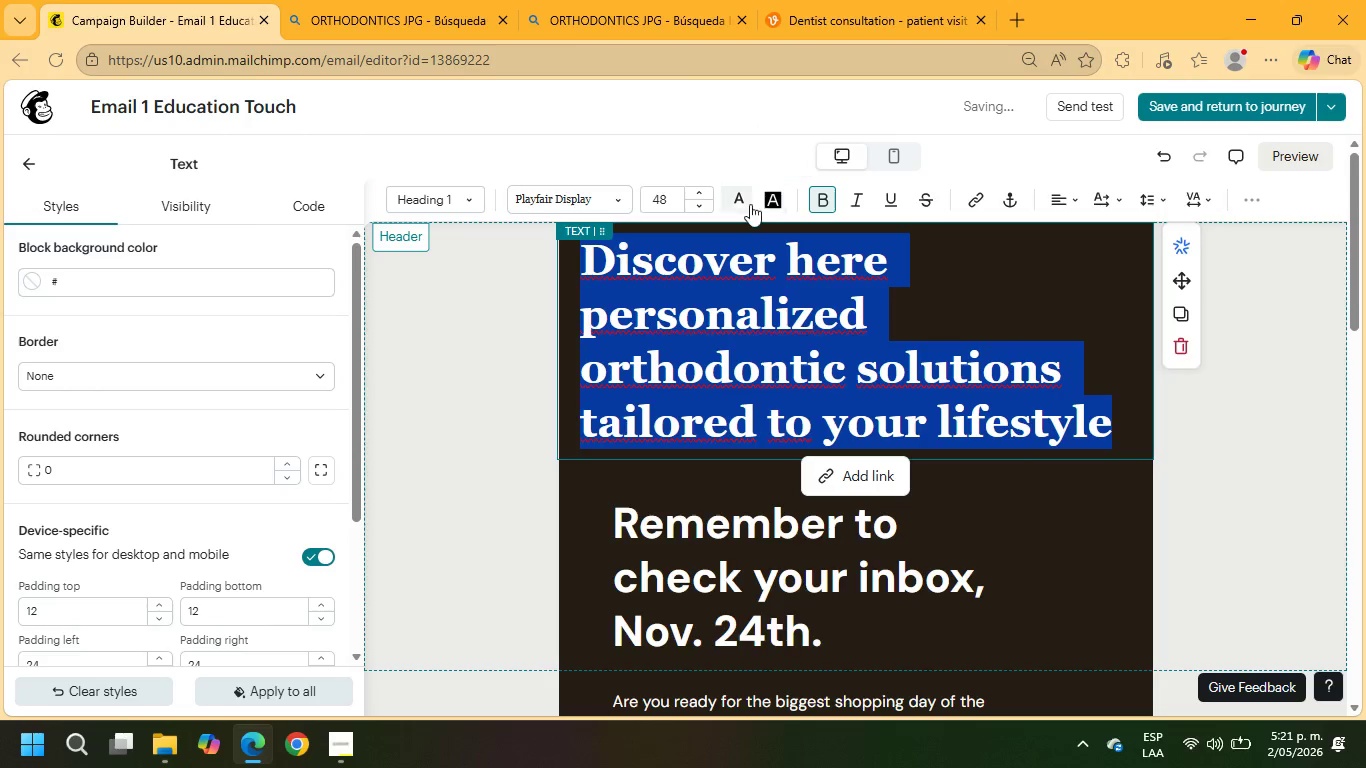 
left_click([743, 200])
 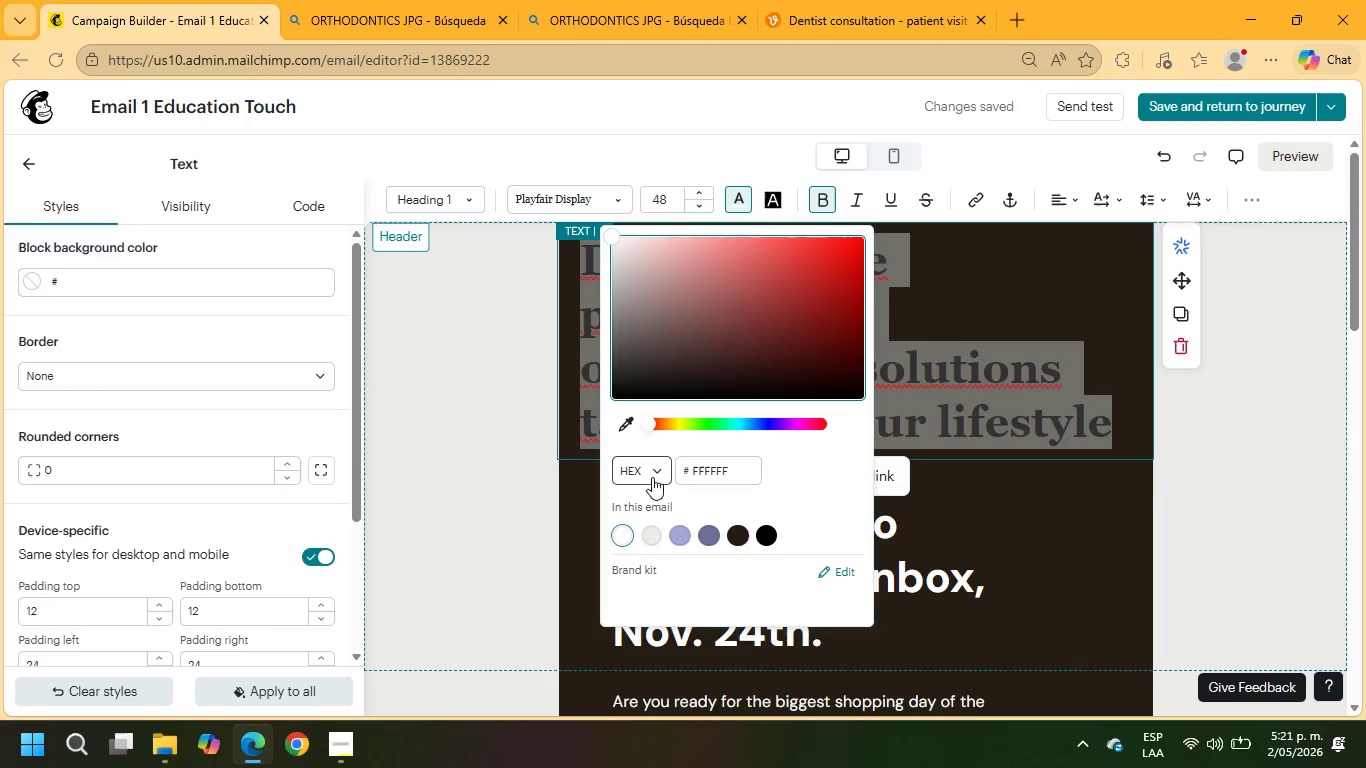 
left_click([621, 541])
 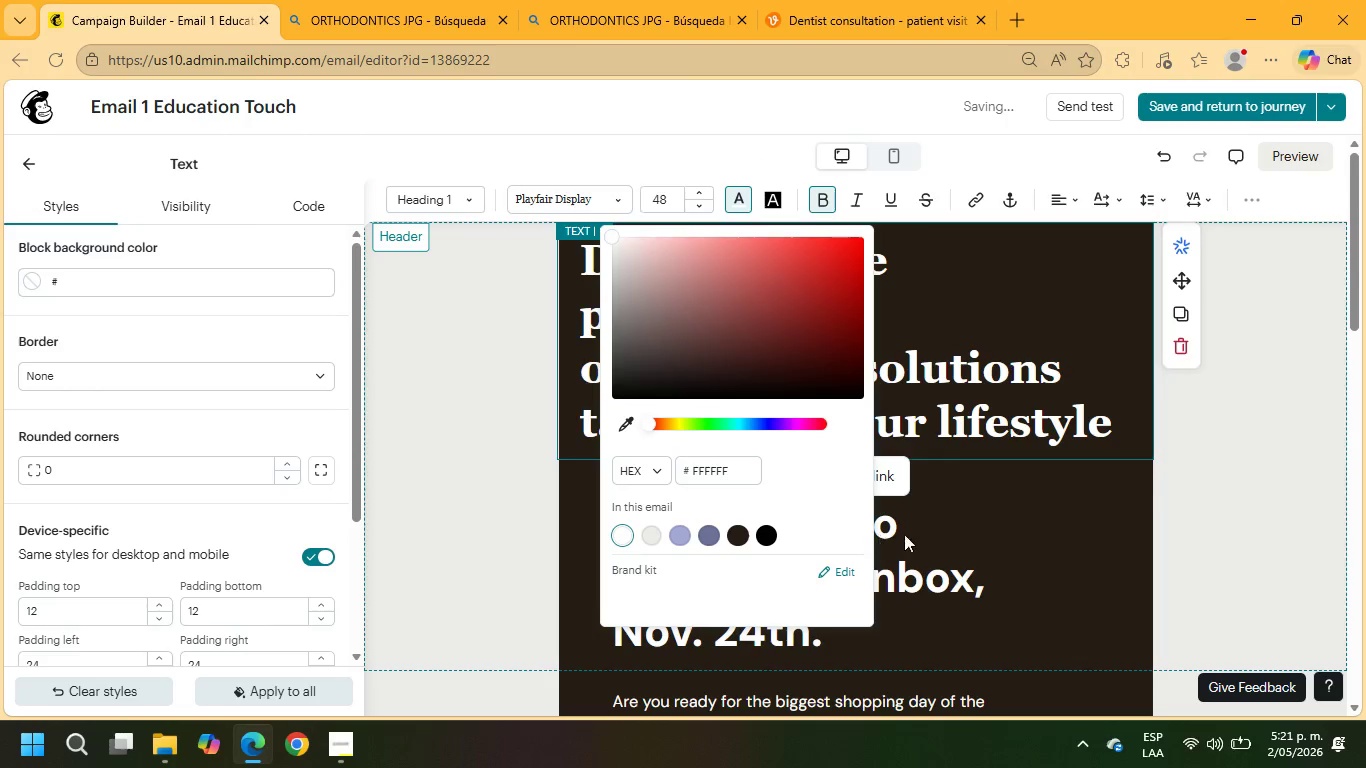 
left_click([1025, 508])
 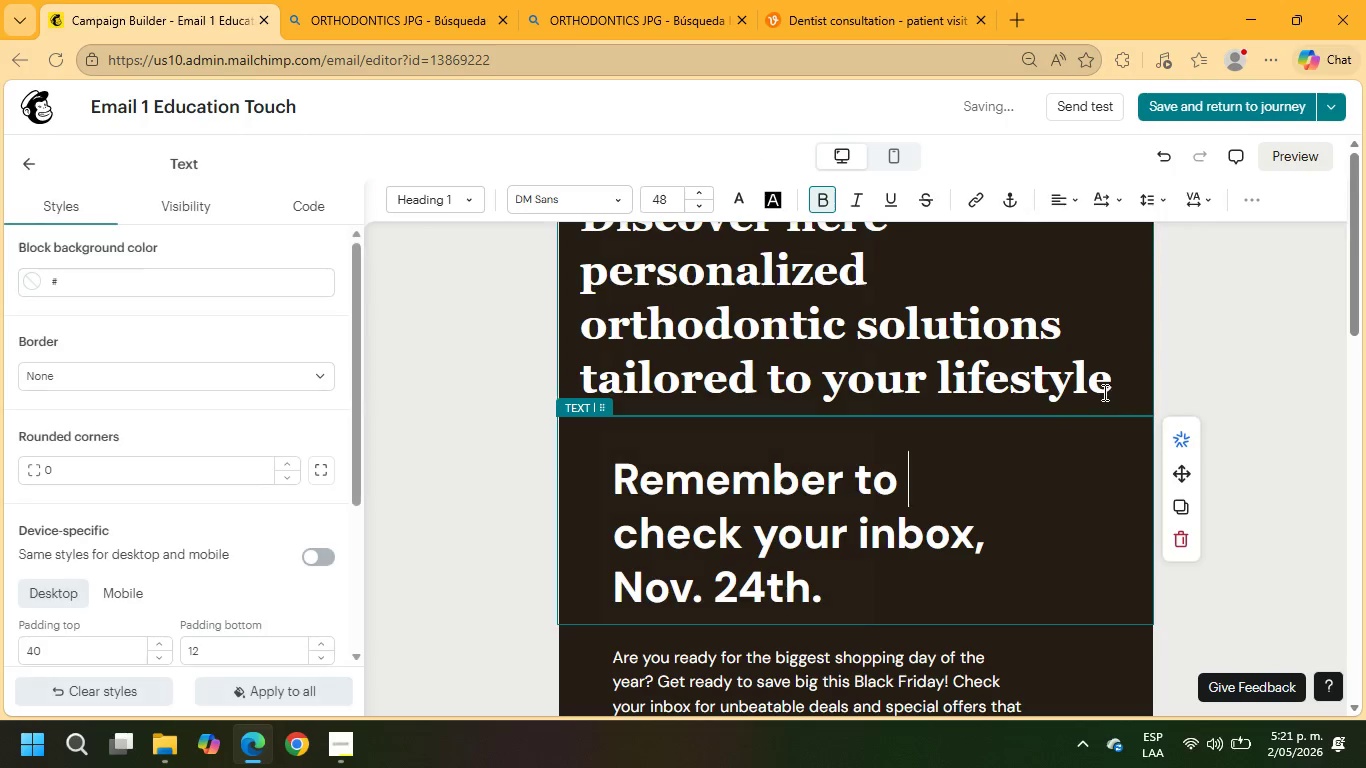 
left_click_drag(start_coordinate=[1109, 387], to_coordinate=[538, 239])
 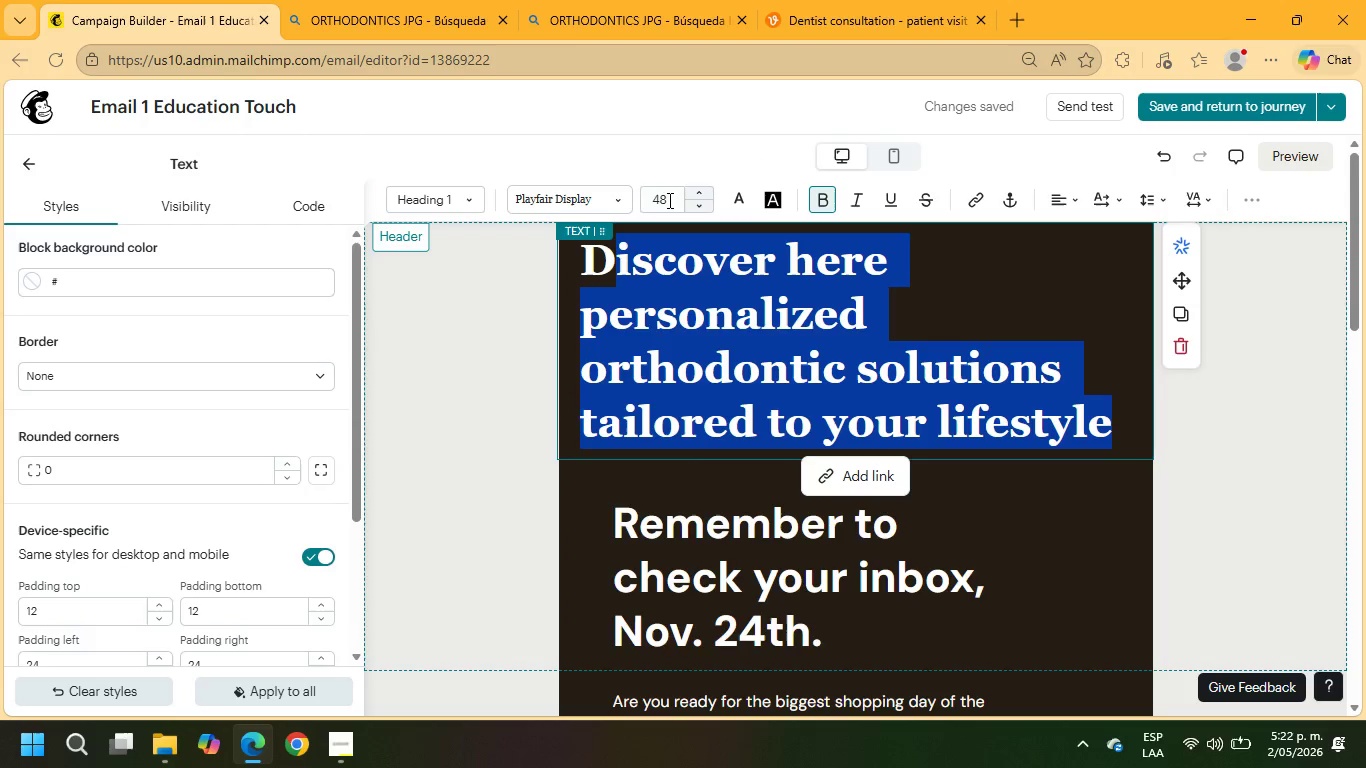 
left_click([670, 197])
 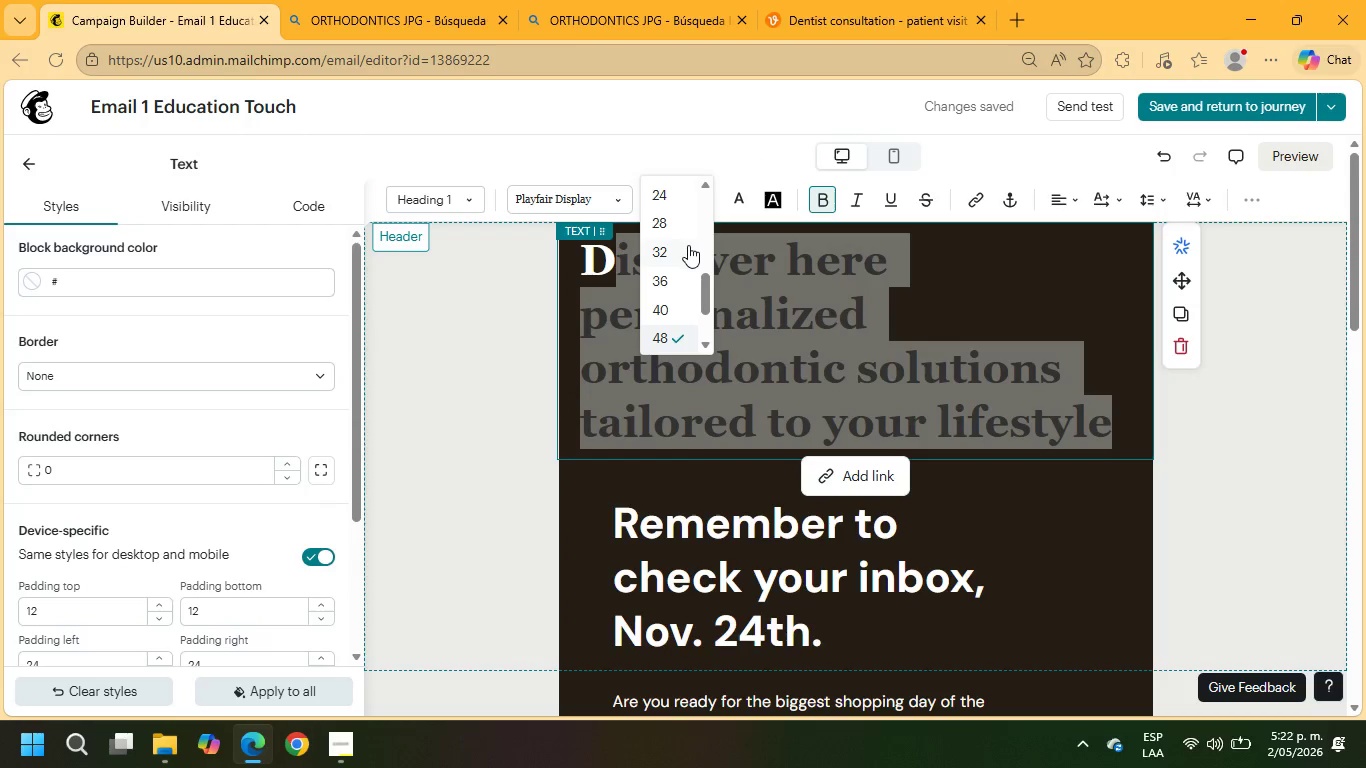 
scroll: coordinate [681, 256], scroll_direction: up, amount: 3.0
 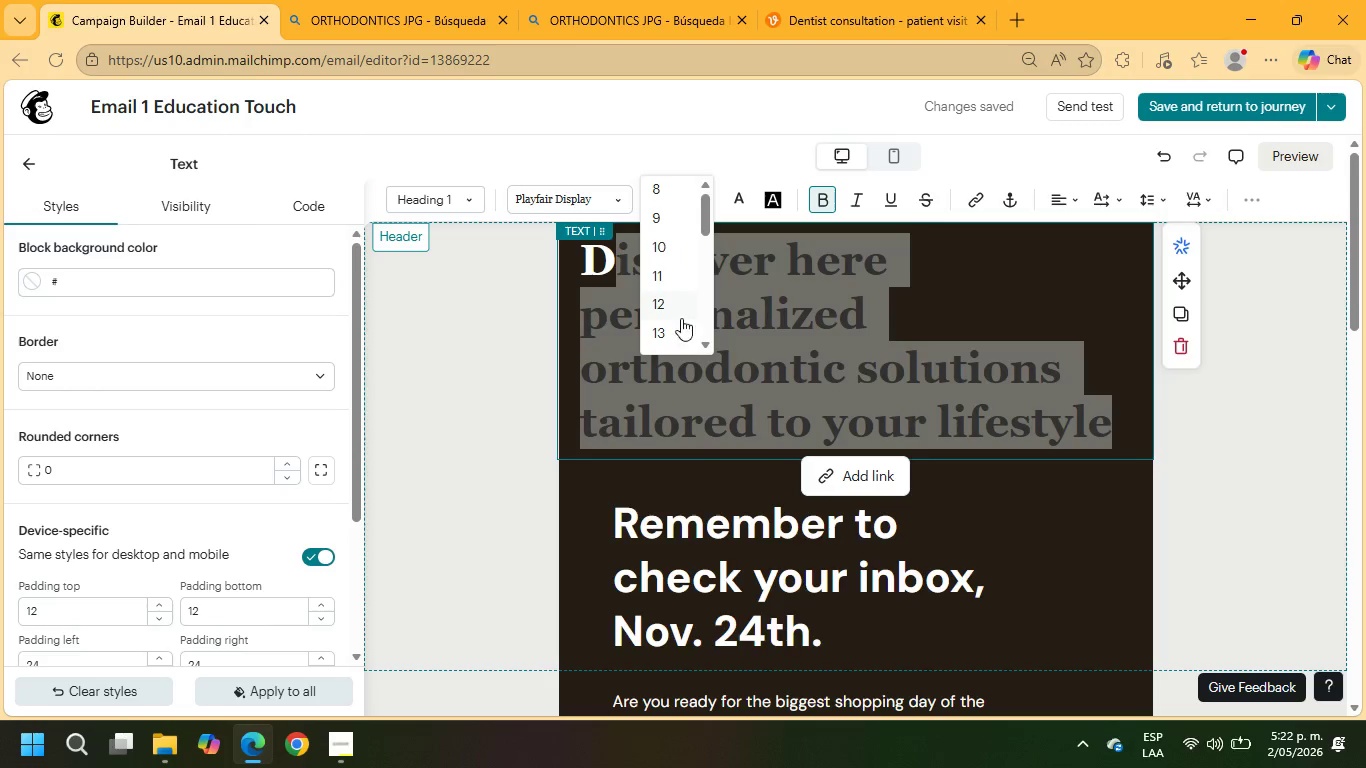 
scroll: coordinate [677, 331], scroll_direction: down, amount: 1.0
 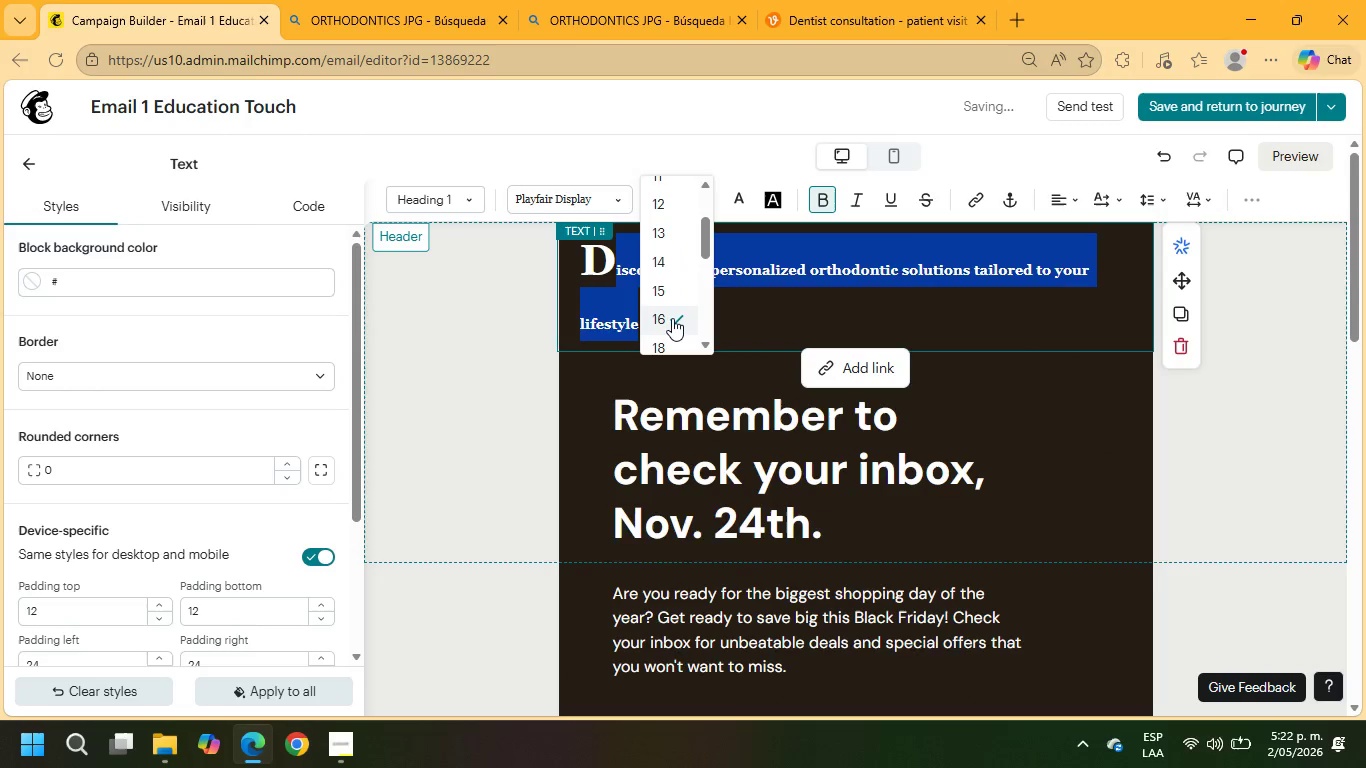 
left_click([824, 307])
 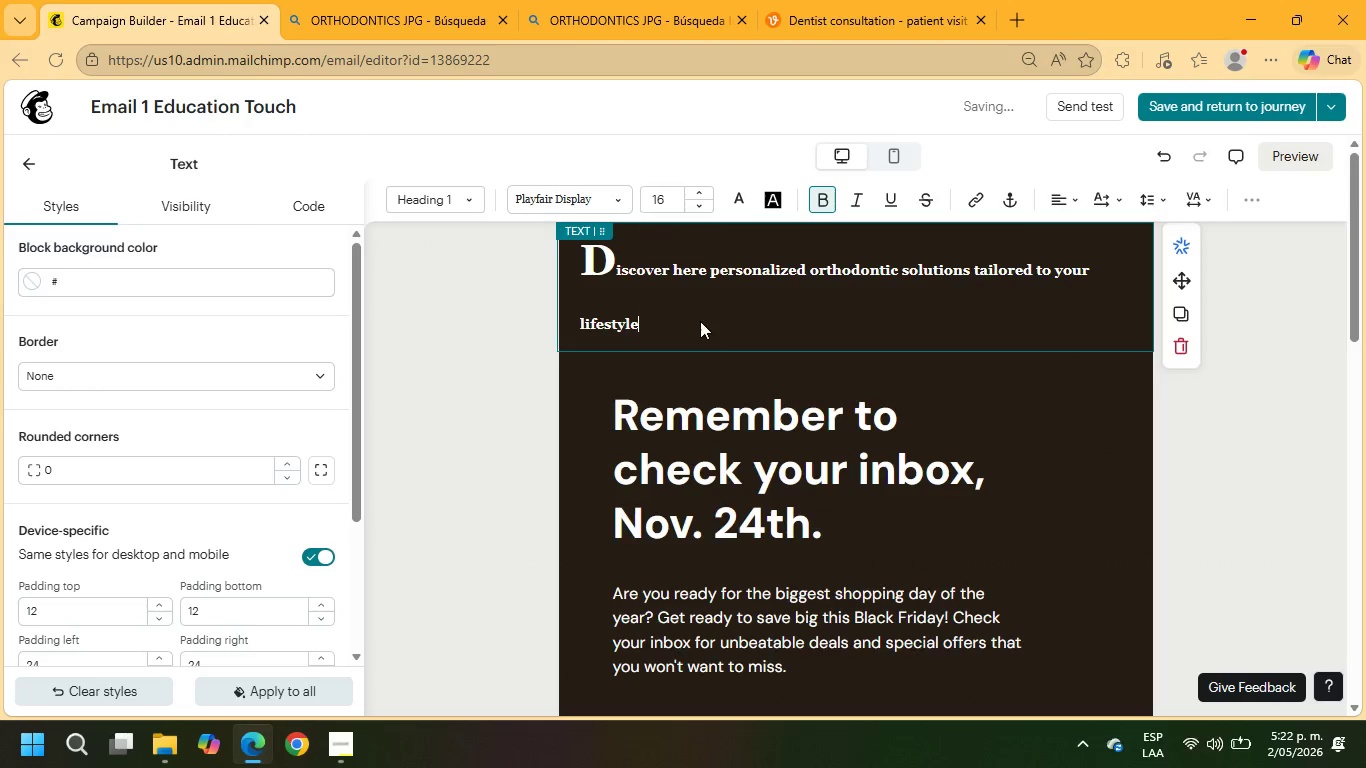 
left_click_drag(start_coordinate=[689, 320], to_coordinate=[579, 251])
 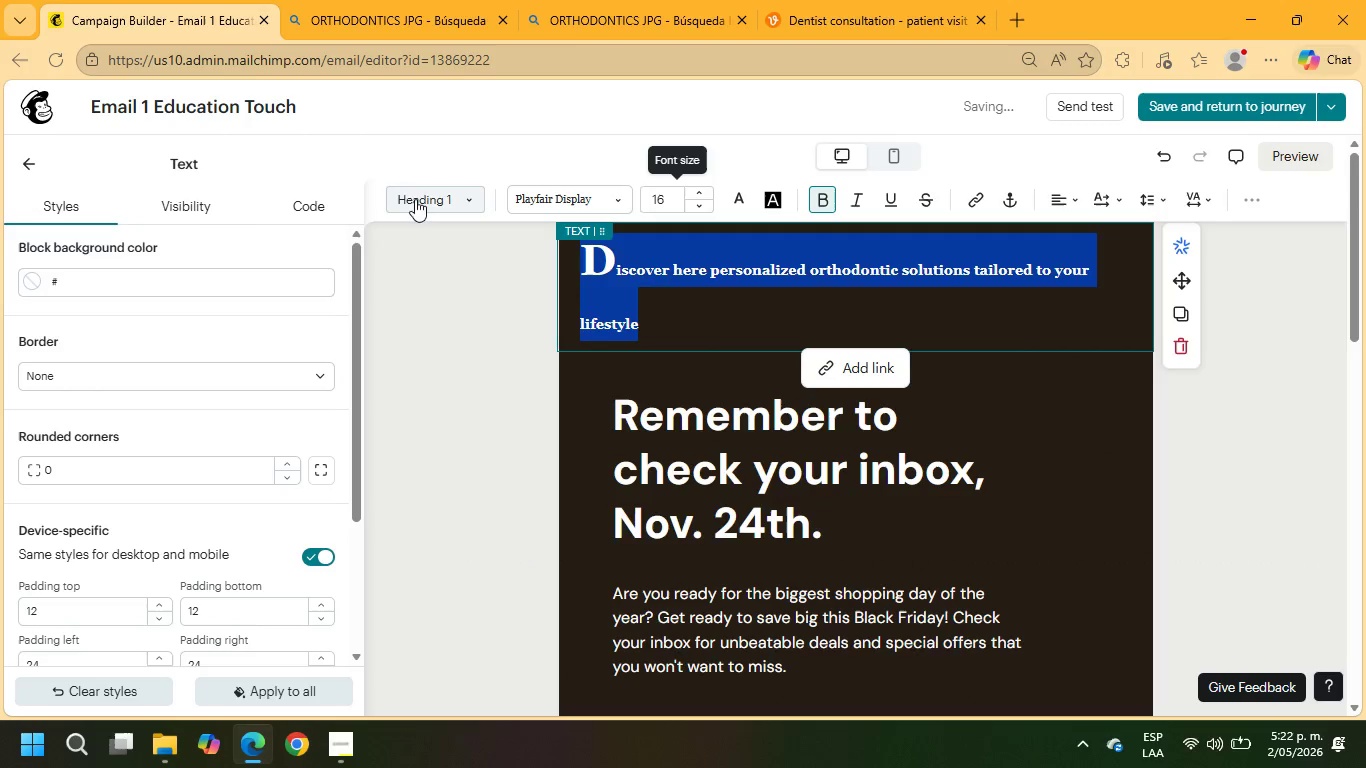 
left_click([404, 190])
 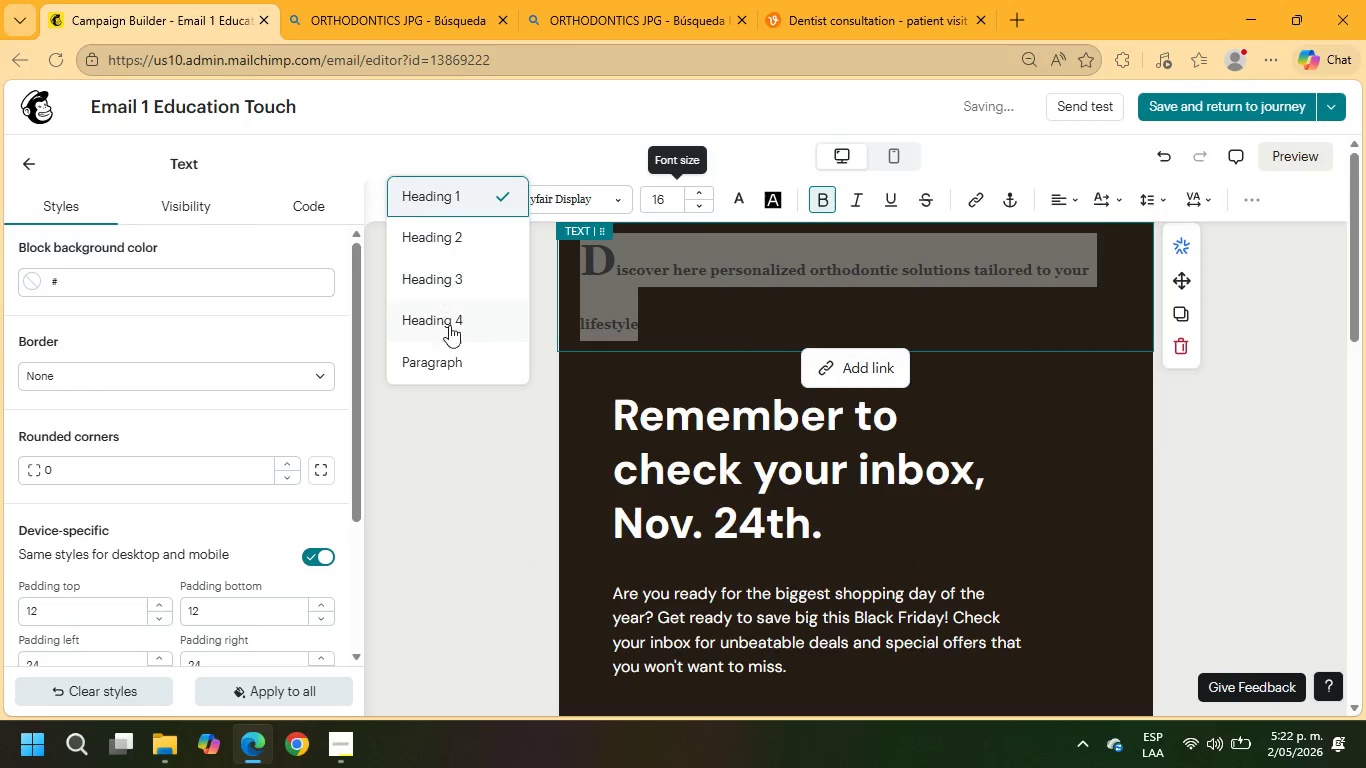 
left_click([449, 363])
 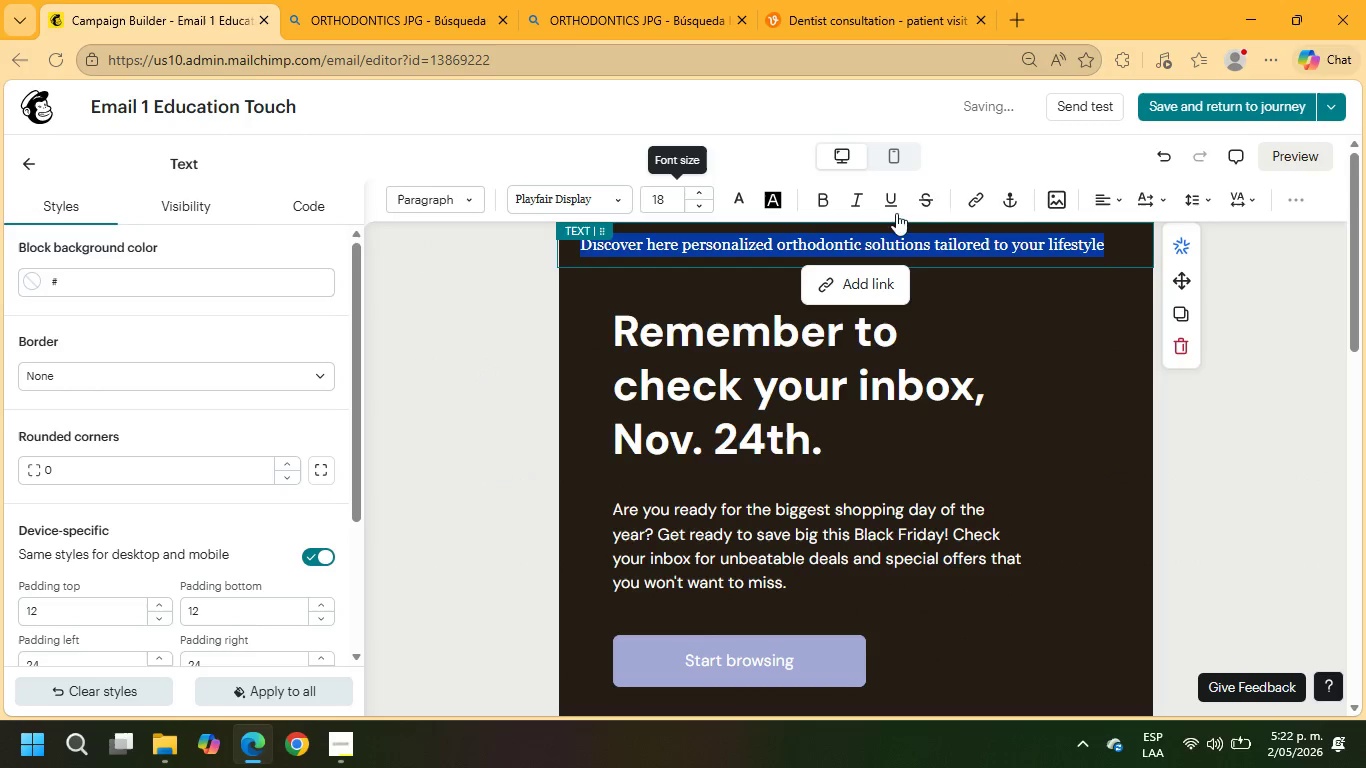 
left_click([1095, 202])
 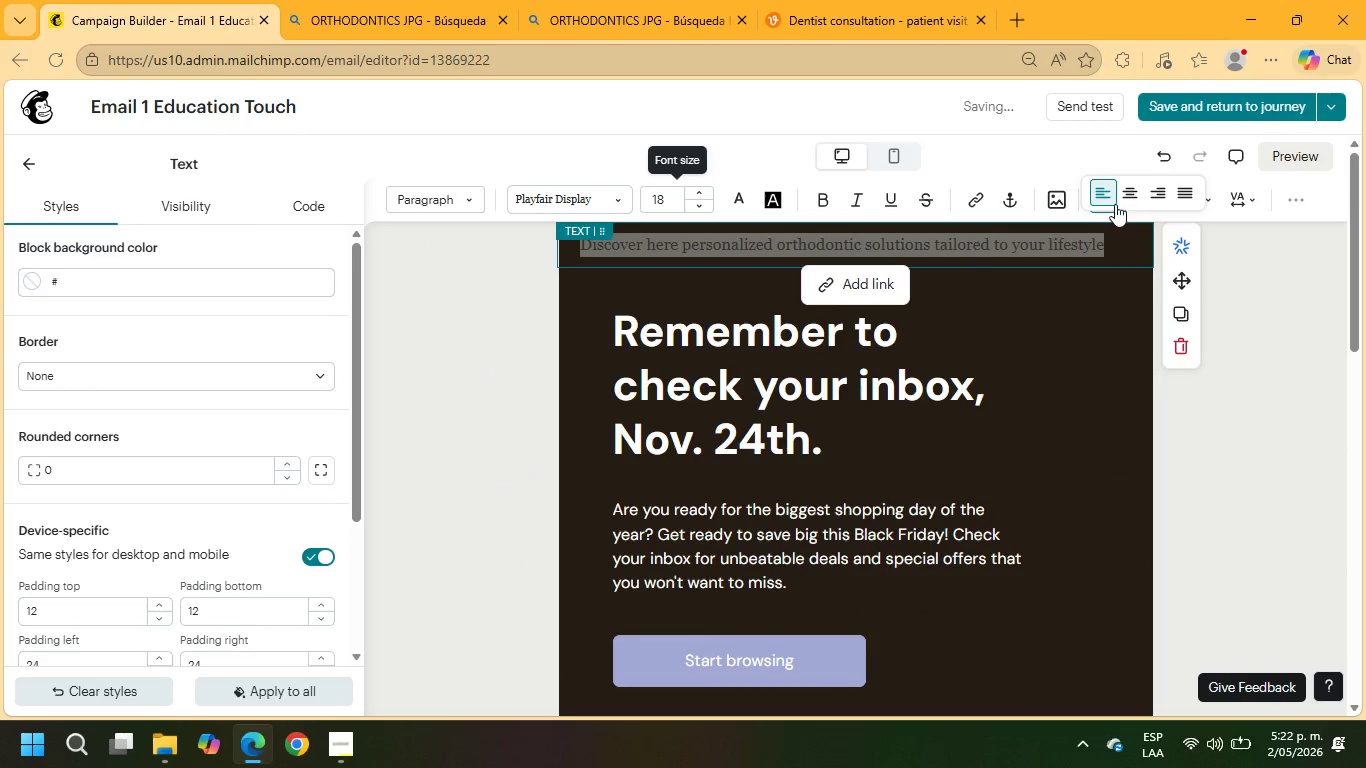 
left_click([1116, 193])
 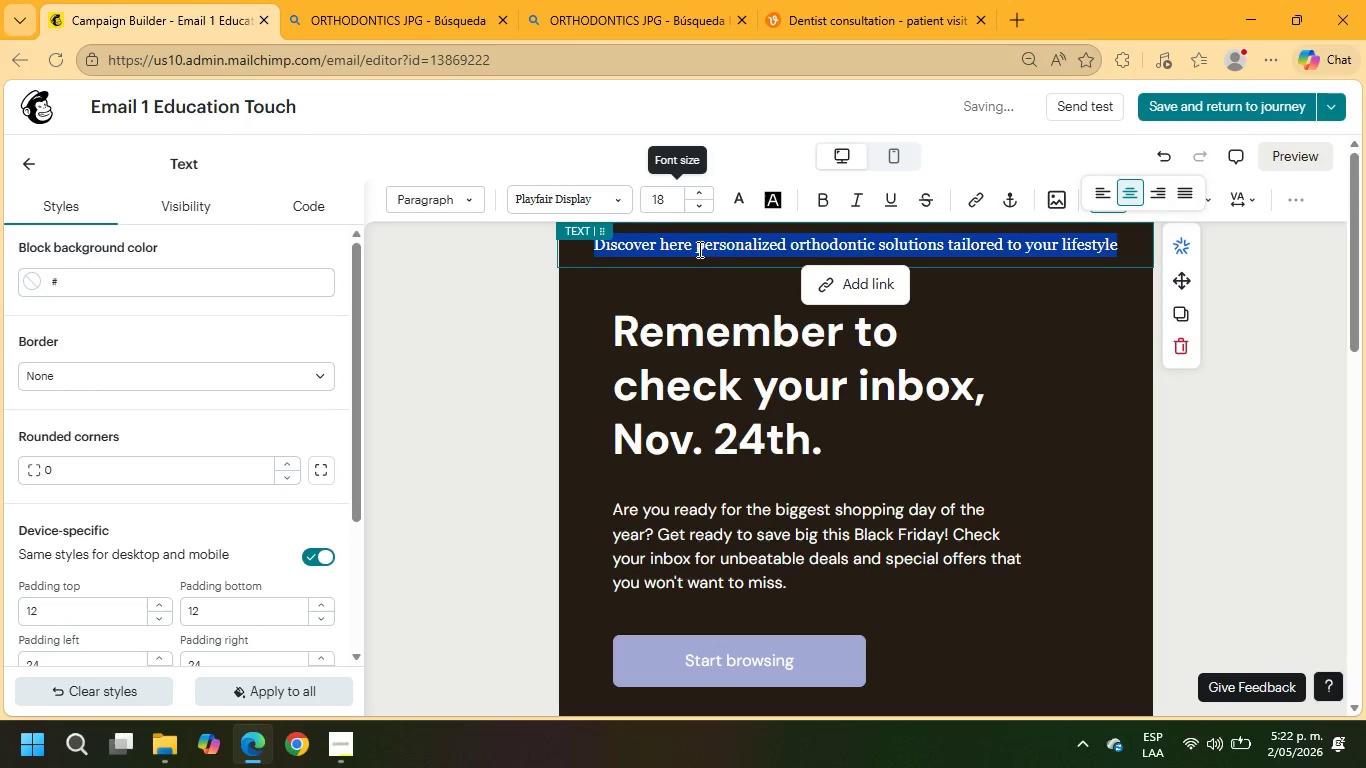 
left_click([1073, 289])
 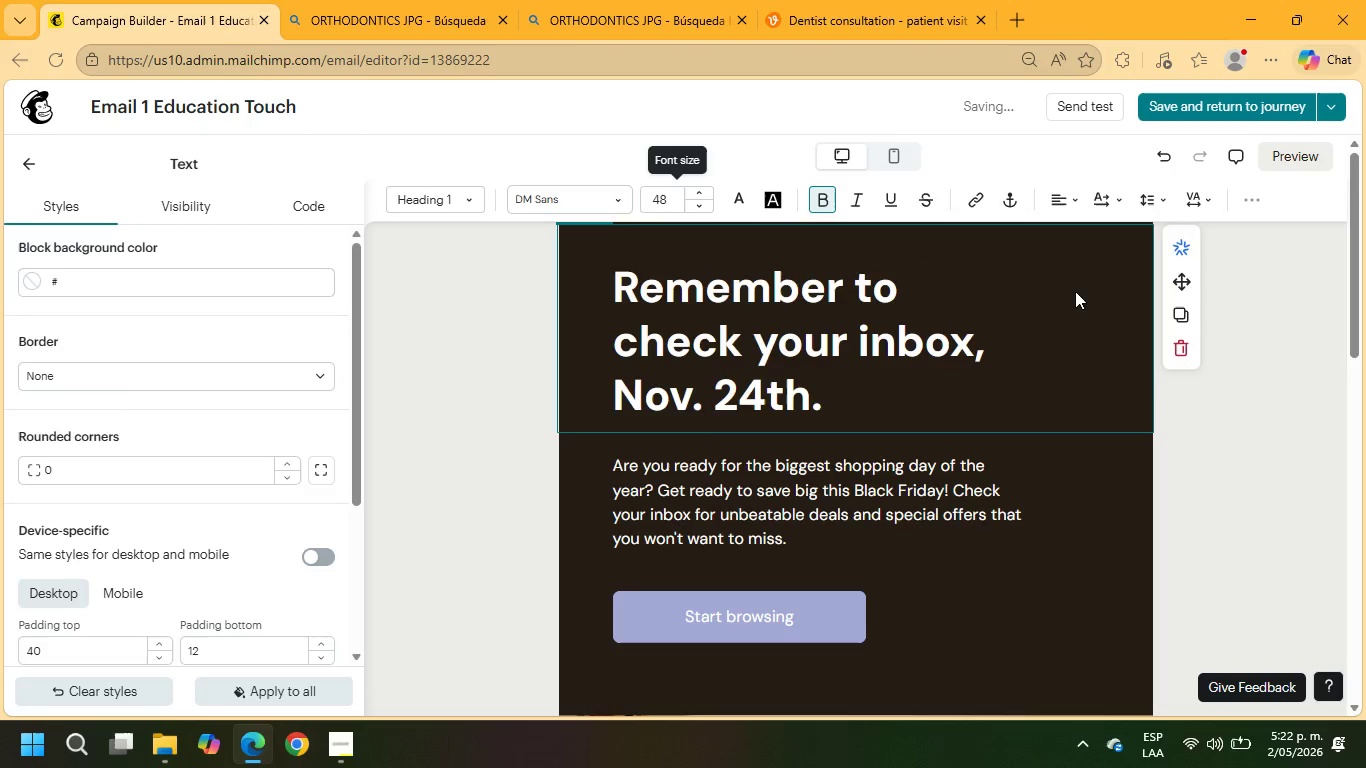 
scroll: coordinate [983, 292], scroll_direction: up, amount: 4.0
 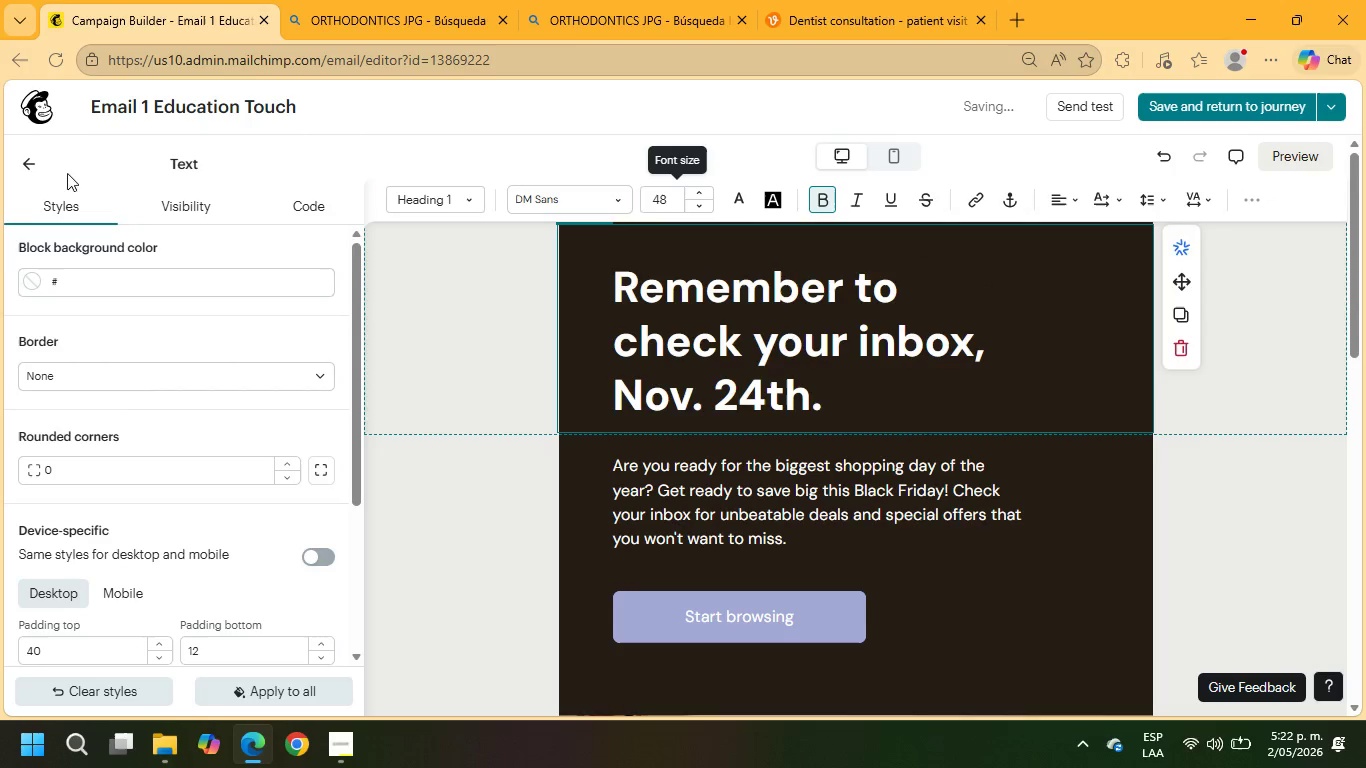 
left_click([33, 159])
 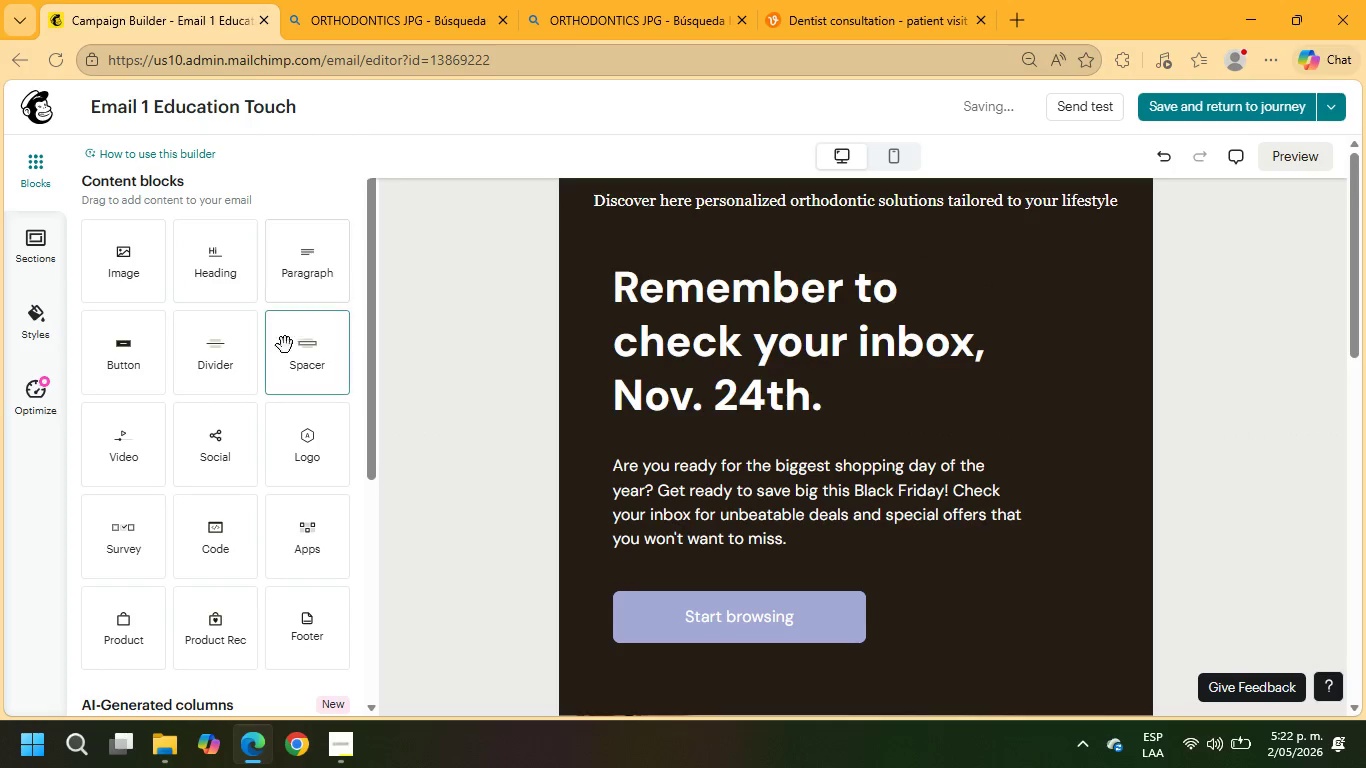 
left_click_drag(start_coordinate=[232, 352], to_coordinate=[796, 238])
 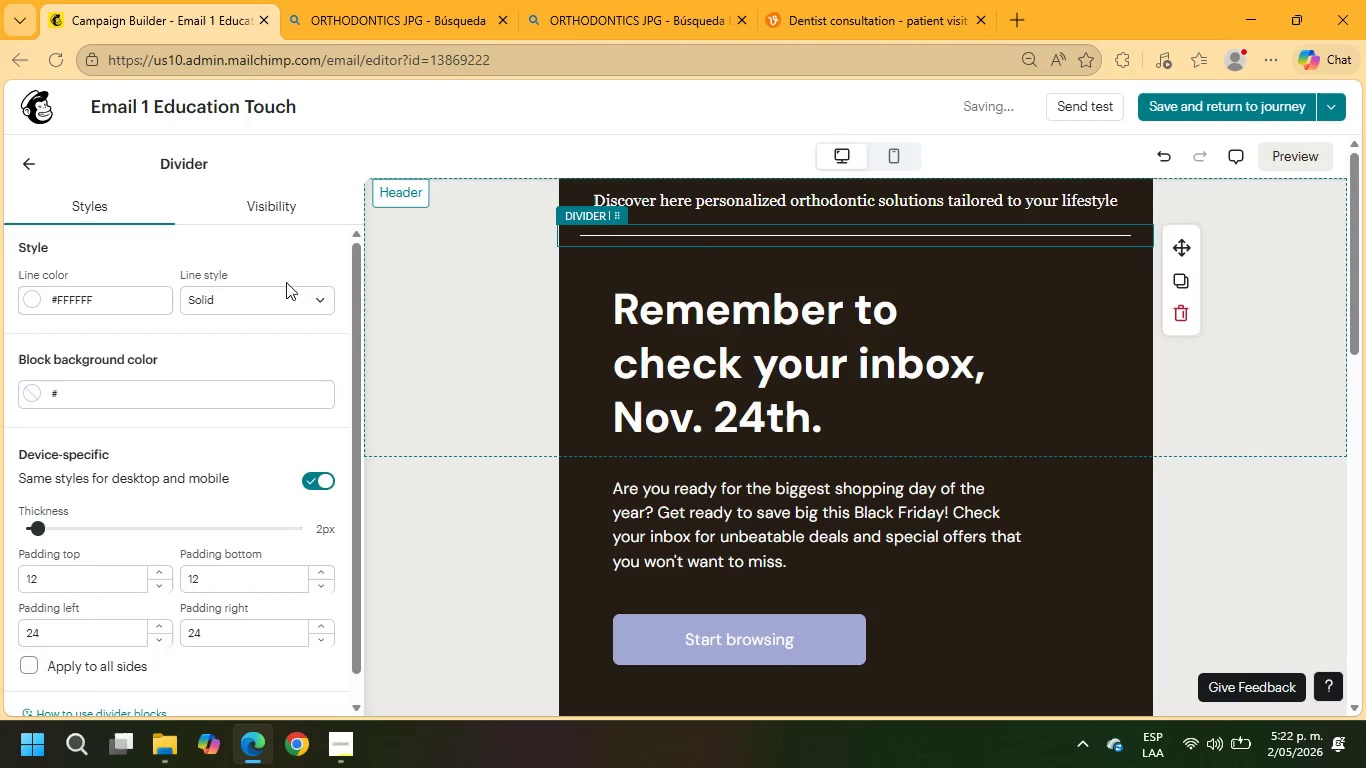 
wait(5.48)
 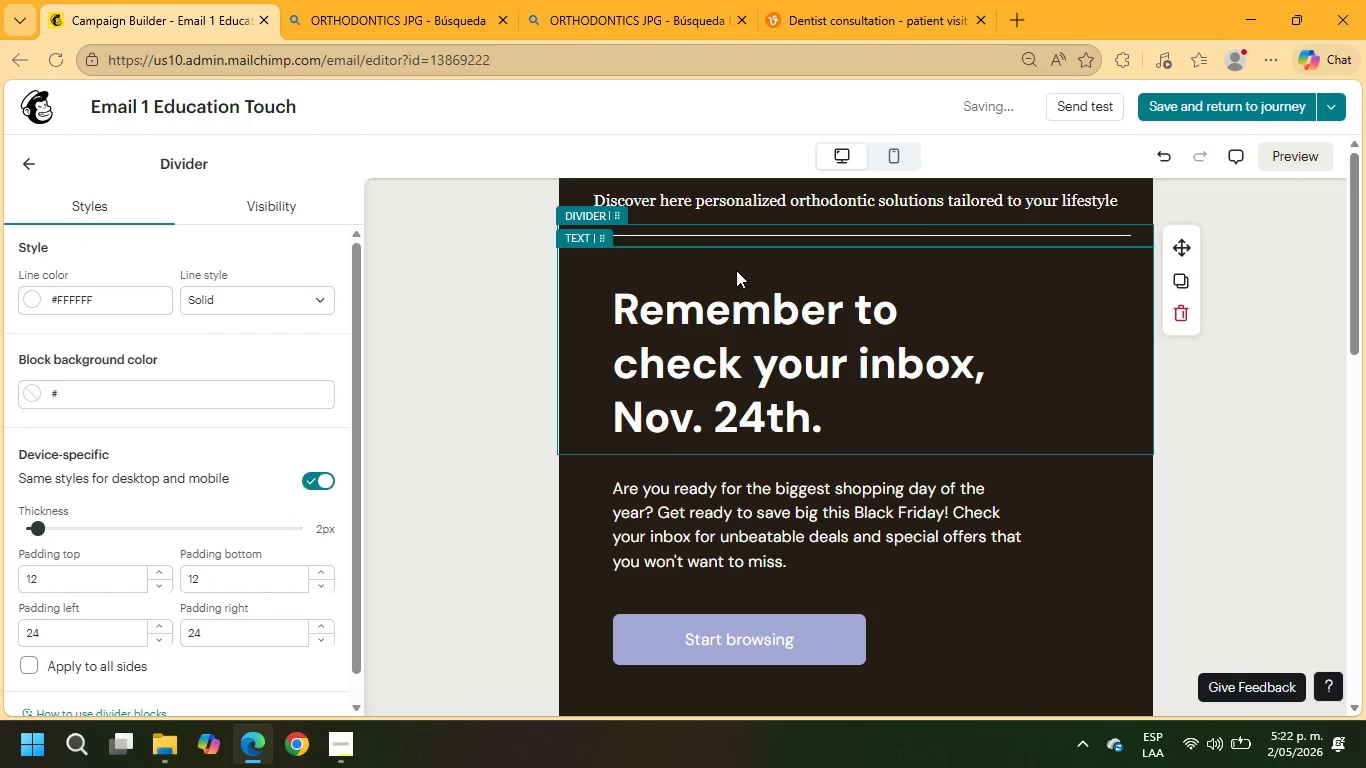 
left_click([592, 202])
 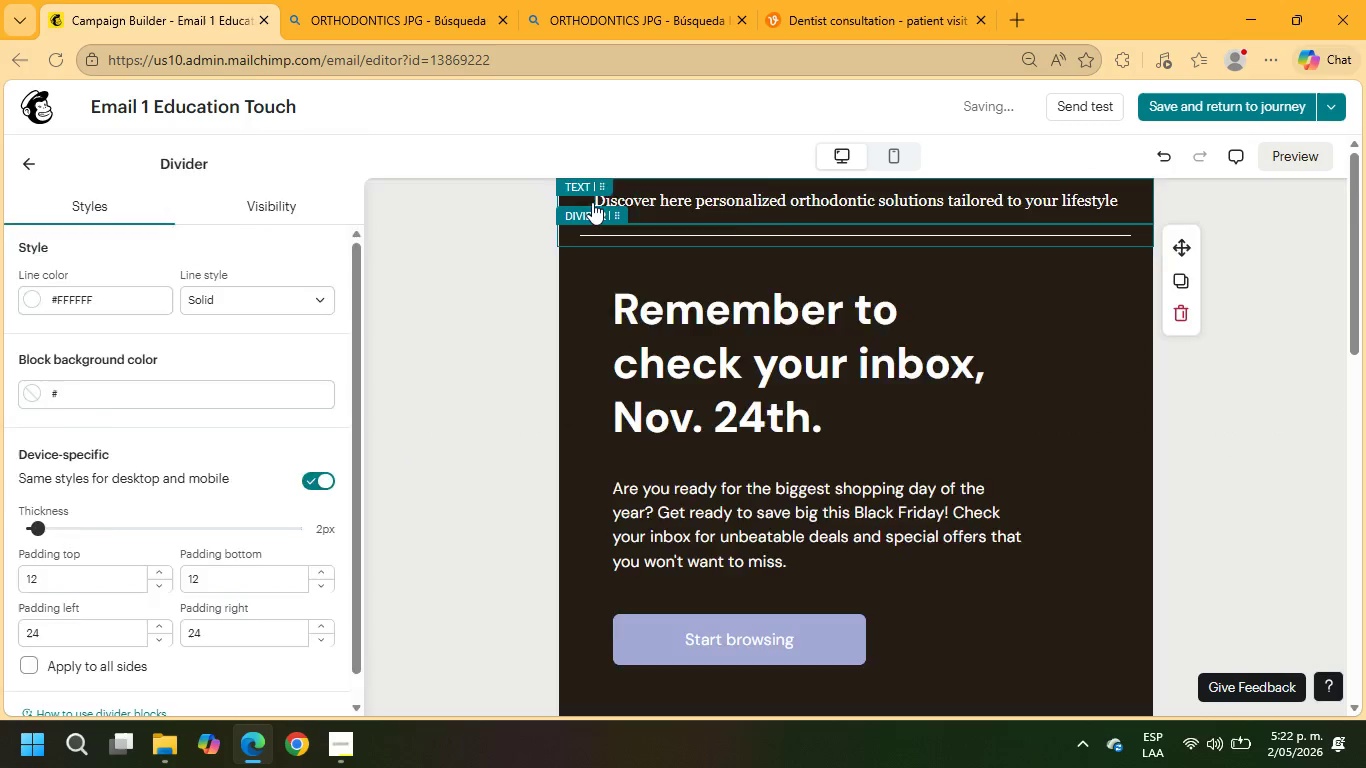 
key(Enter)
 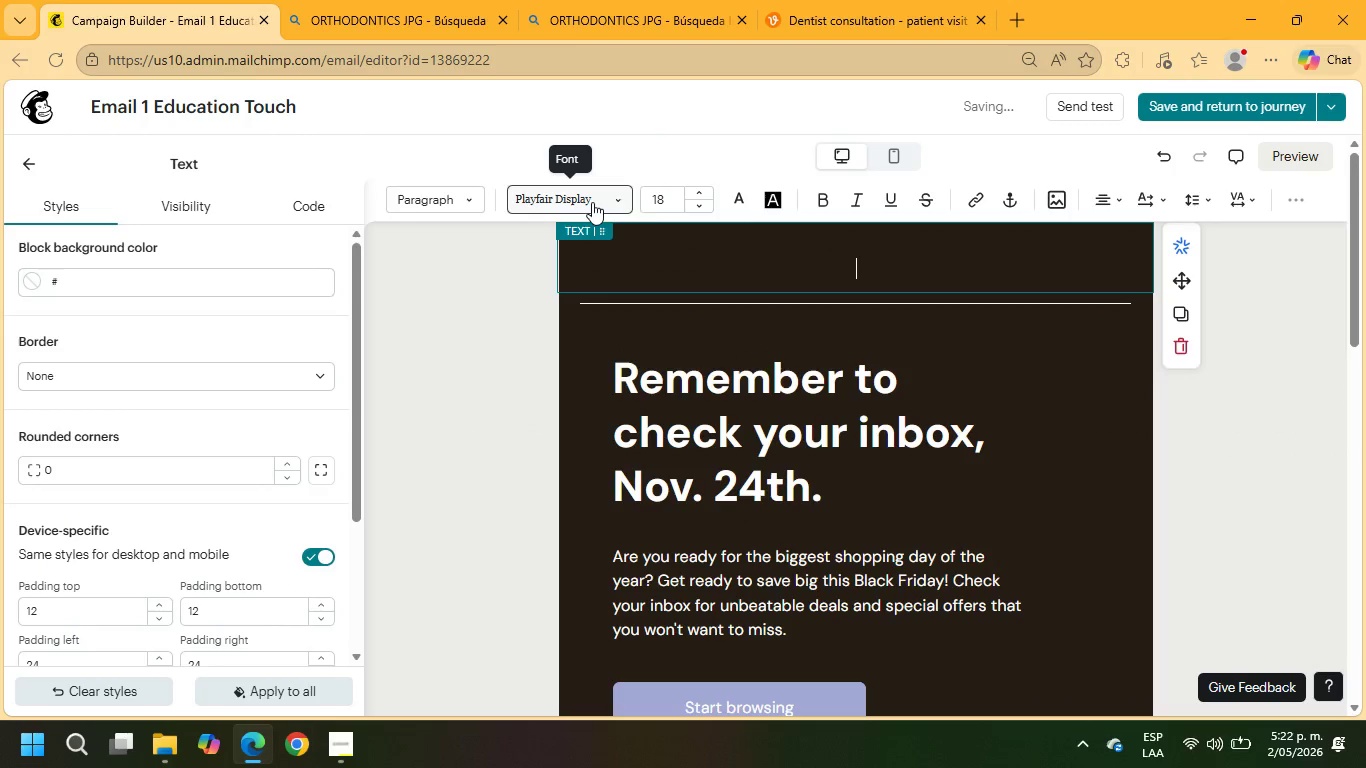 
left_click([1054, 355])
 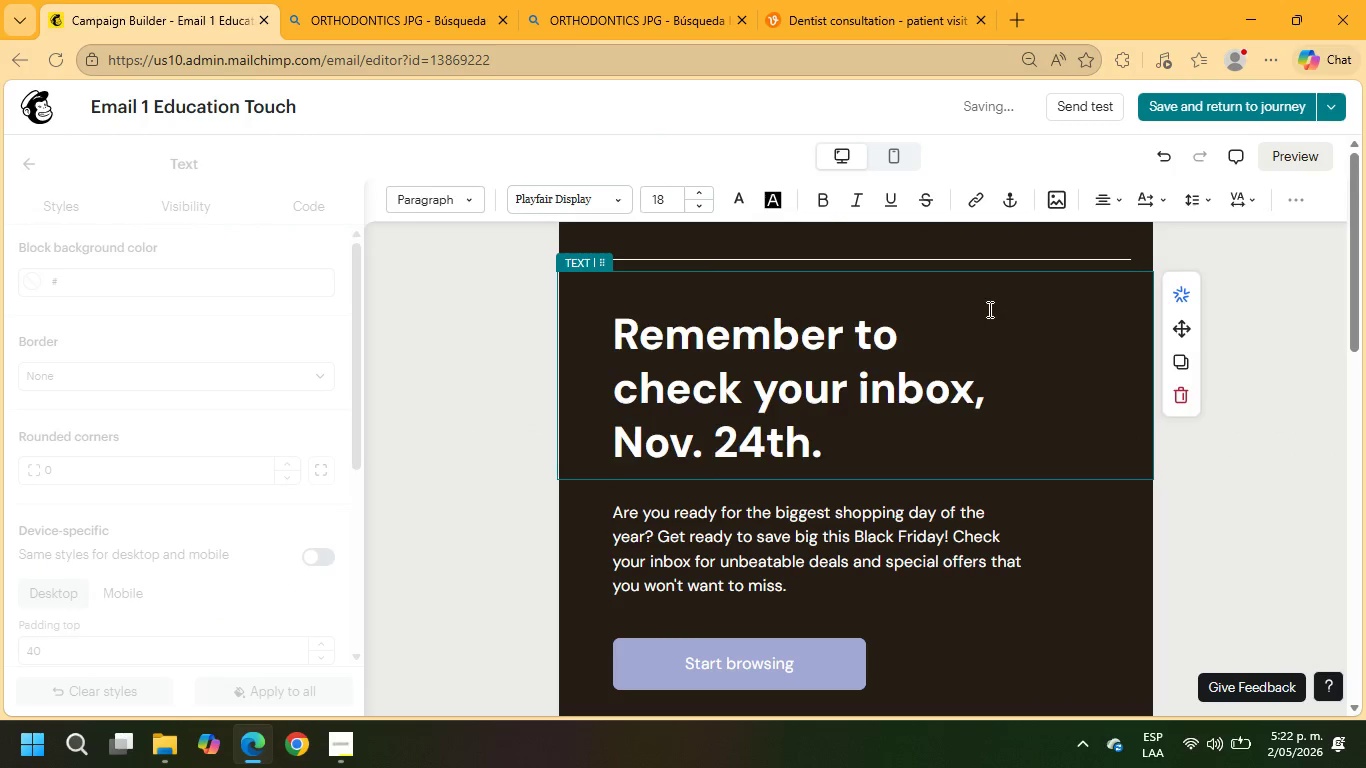 
scroll: coordinate [978, 263], scroll_direction: up, amount: 4.0
 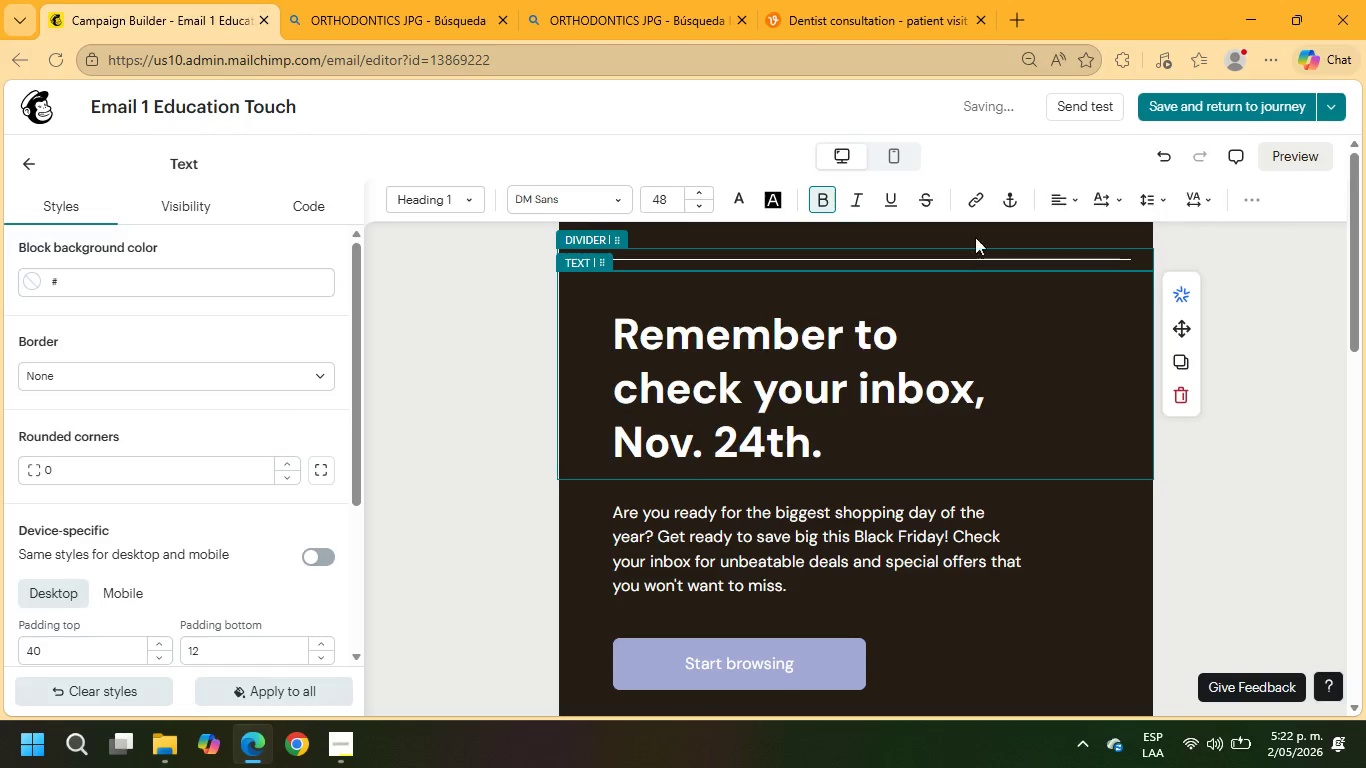 
left_click([975, 236])
 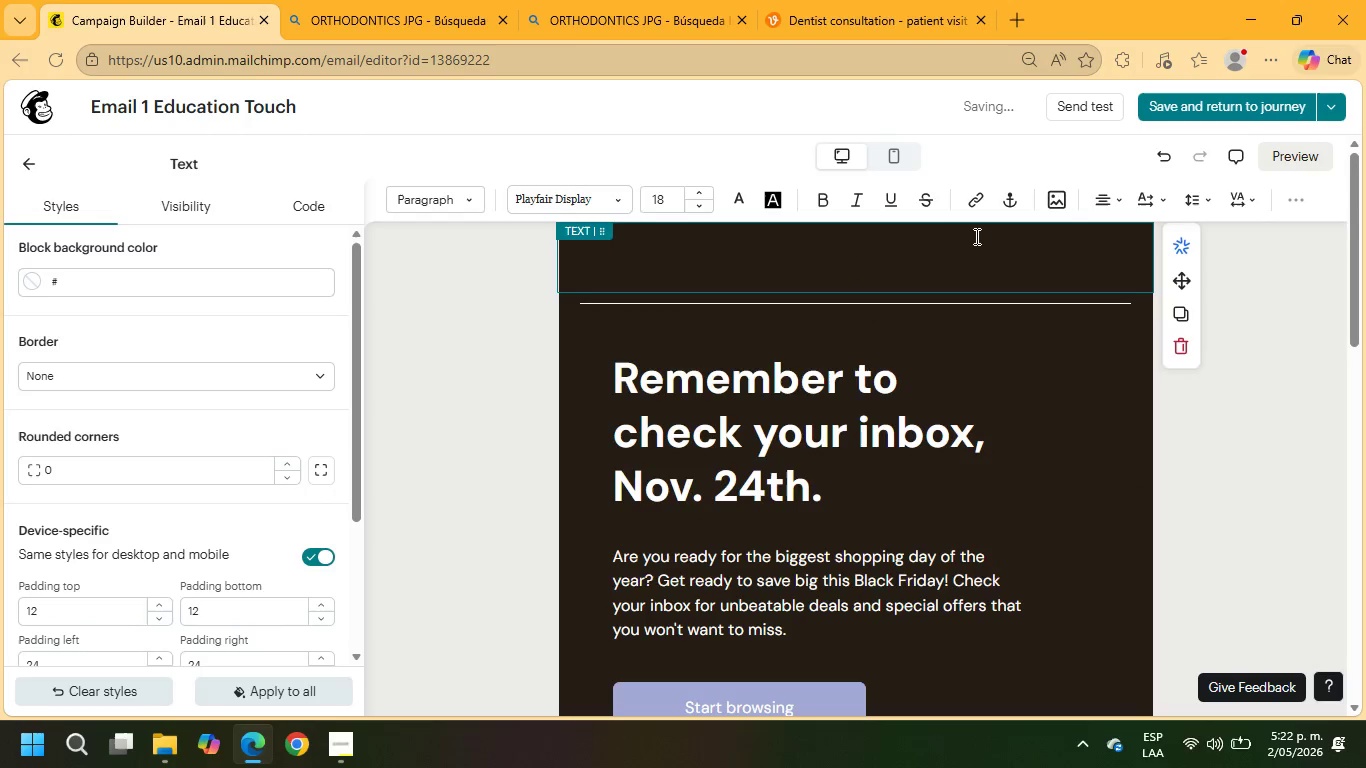 
scroll: coordinate [972, 239], scroll_direction: up, amount: 3.0
 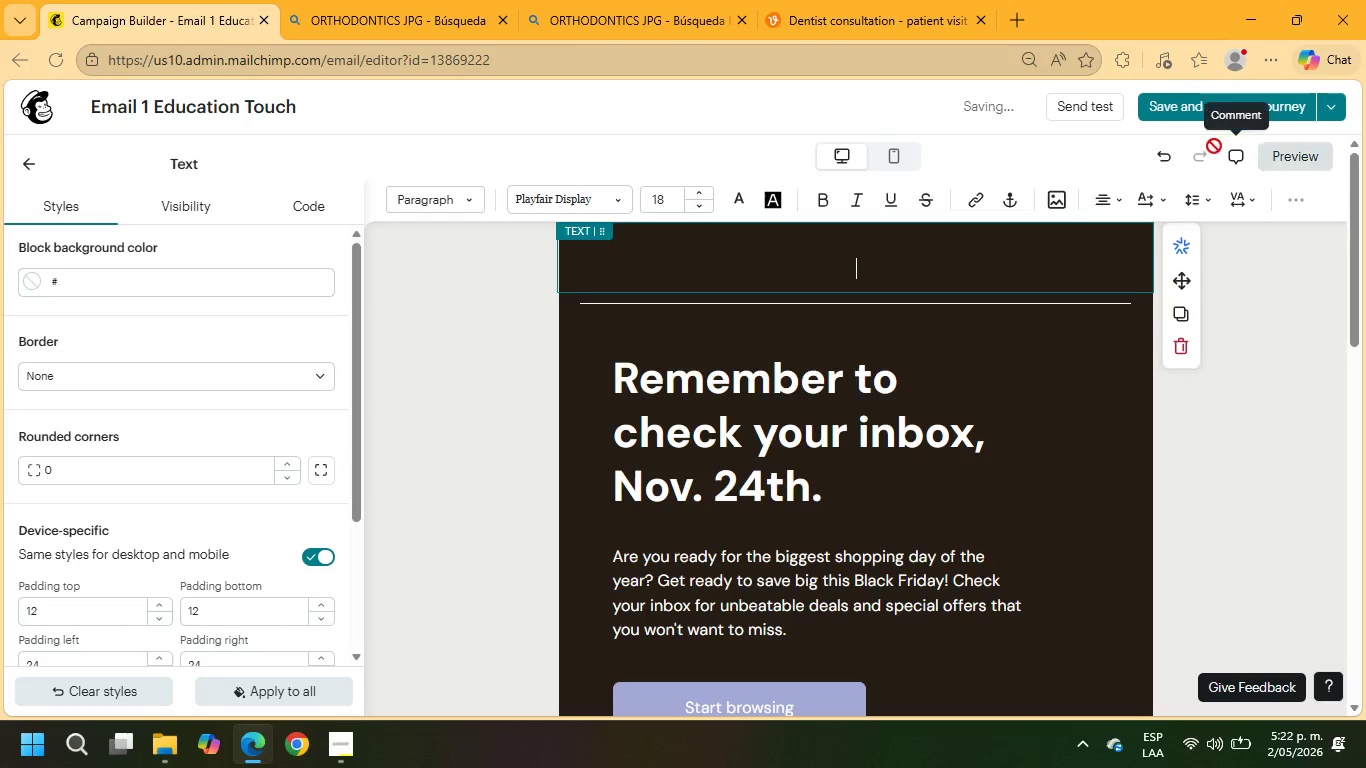 
left_click([1170, 159])
 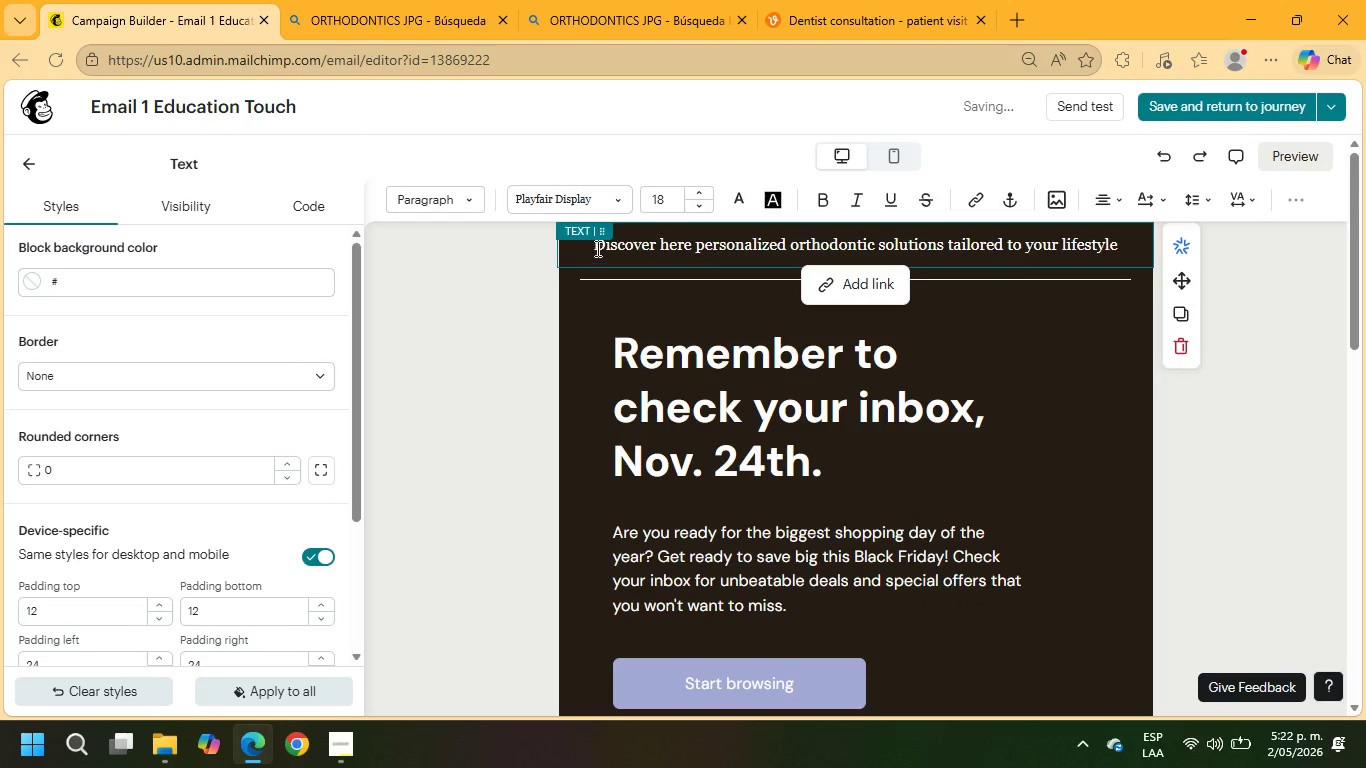 
left_click([603, 246])
 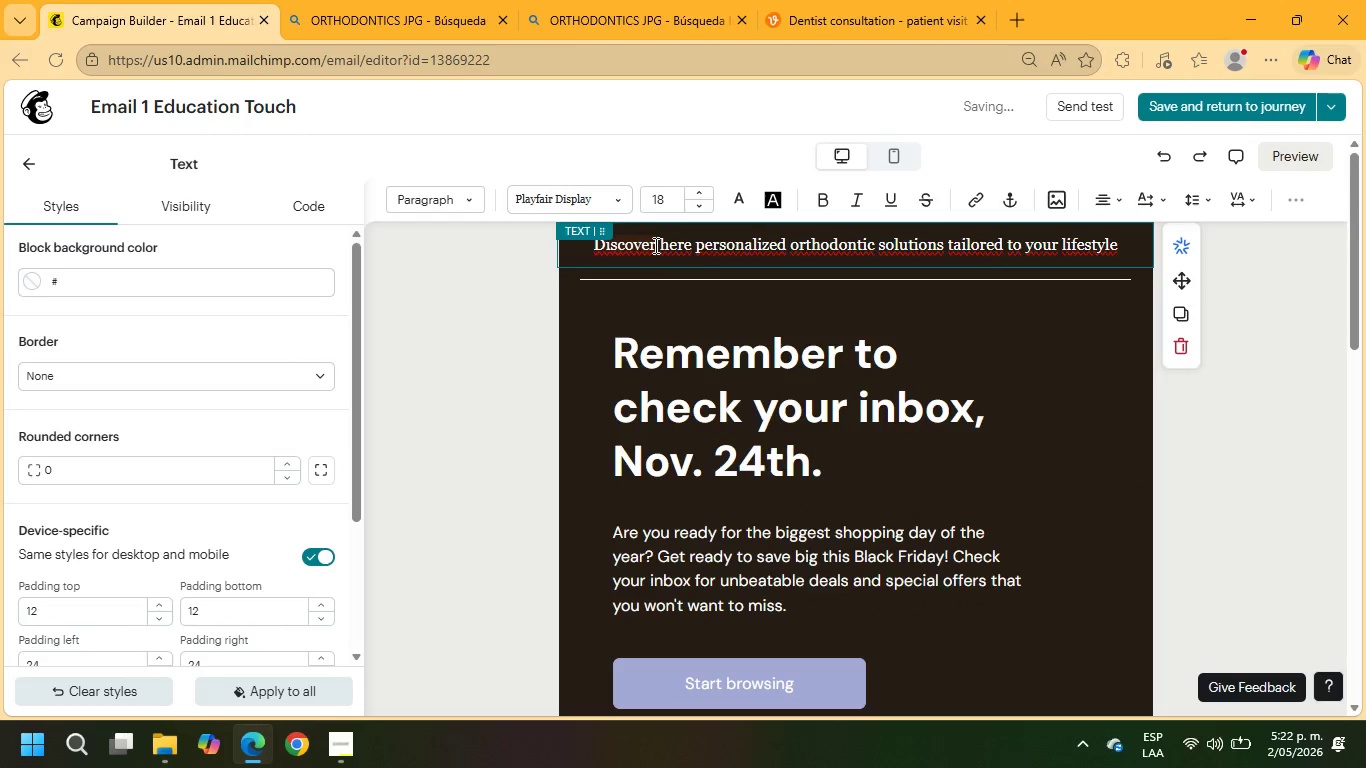 
key(ArrowLeft)
 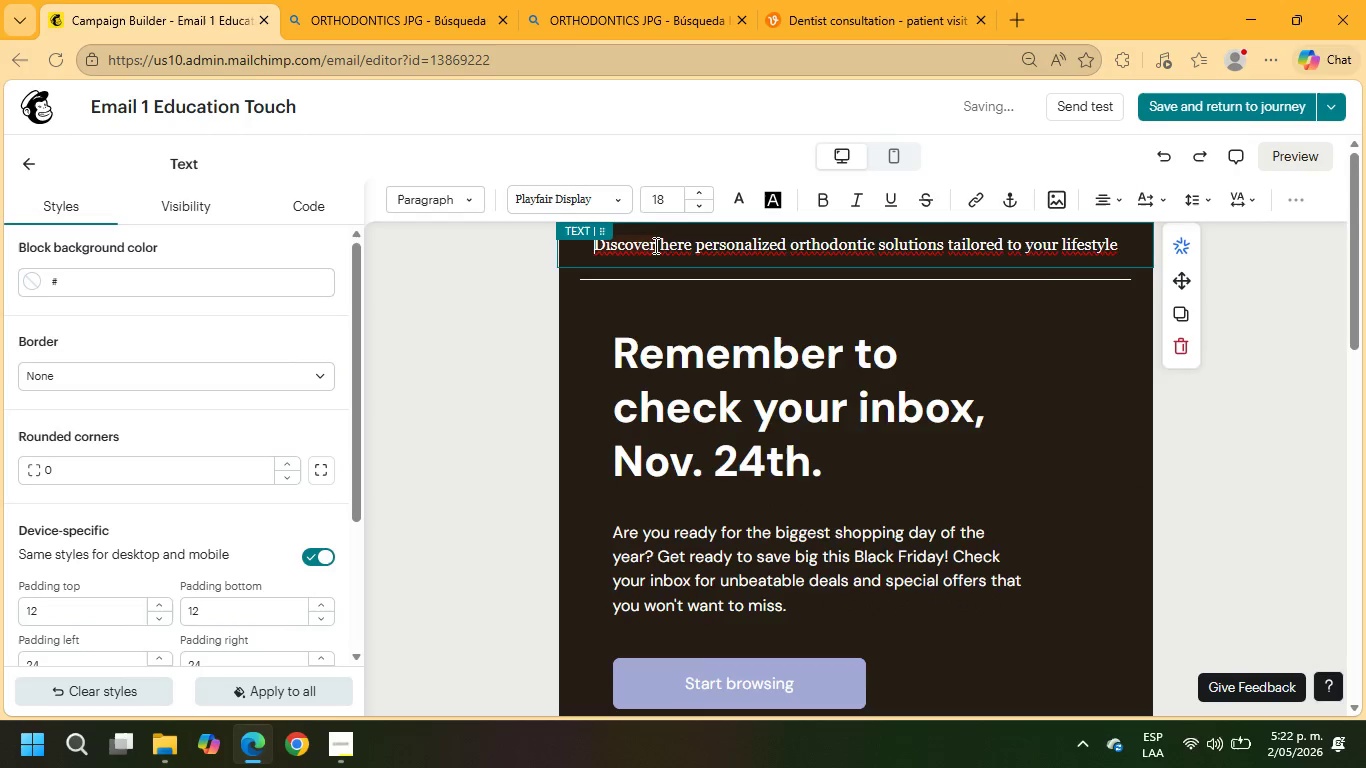 
key(Enter)
 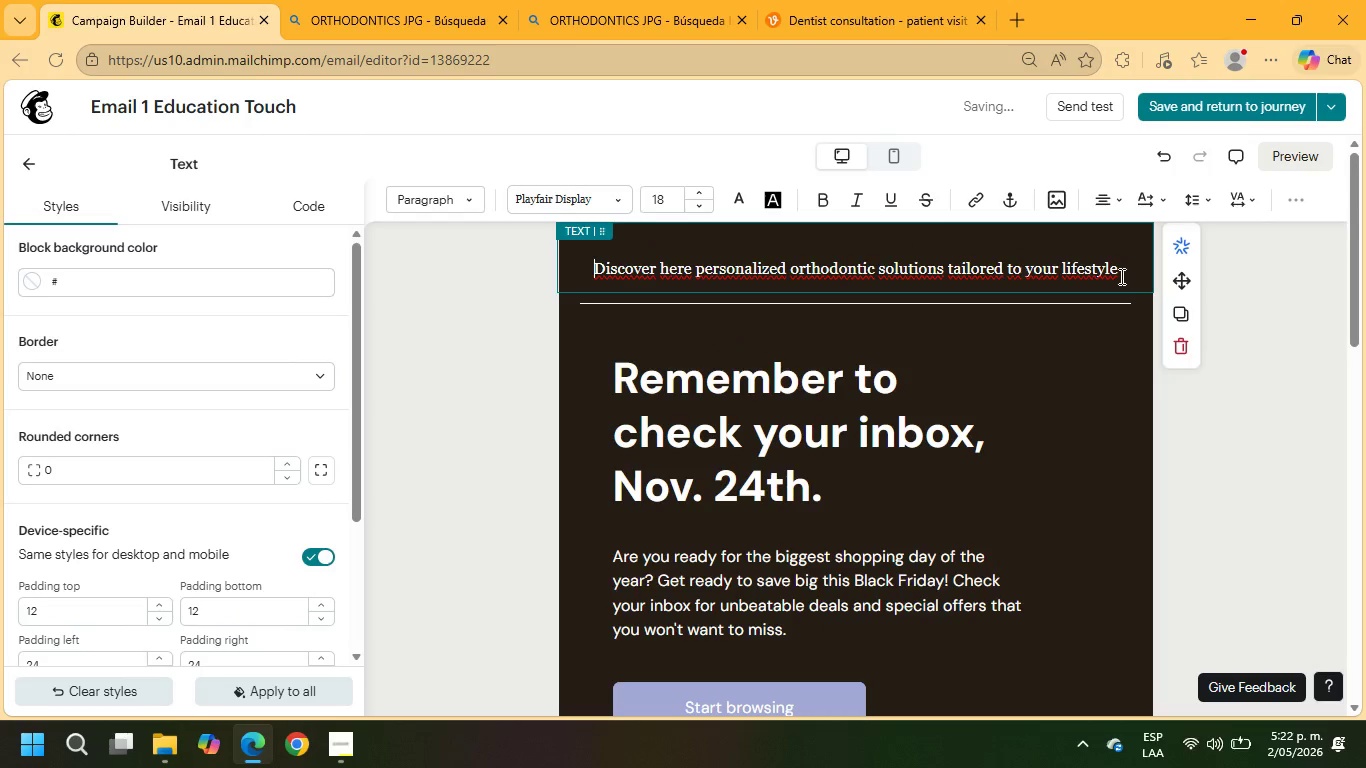 
left_click_drag(start_coordinate=[1116, 270], to_coordinate=[578, 259])
 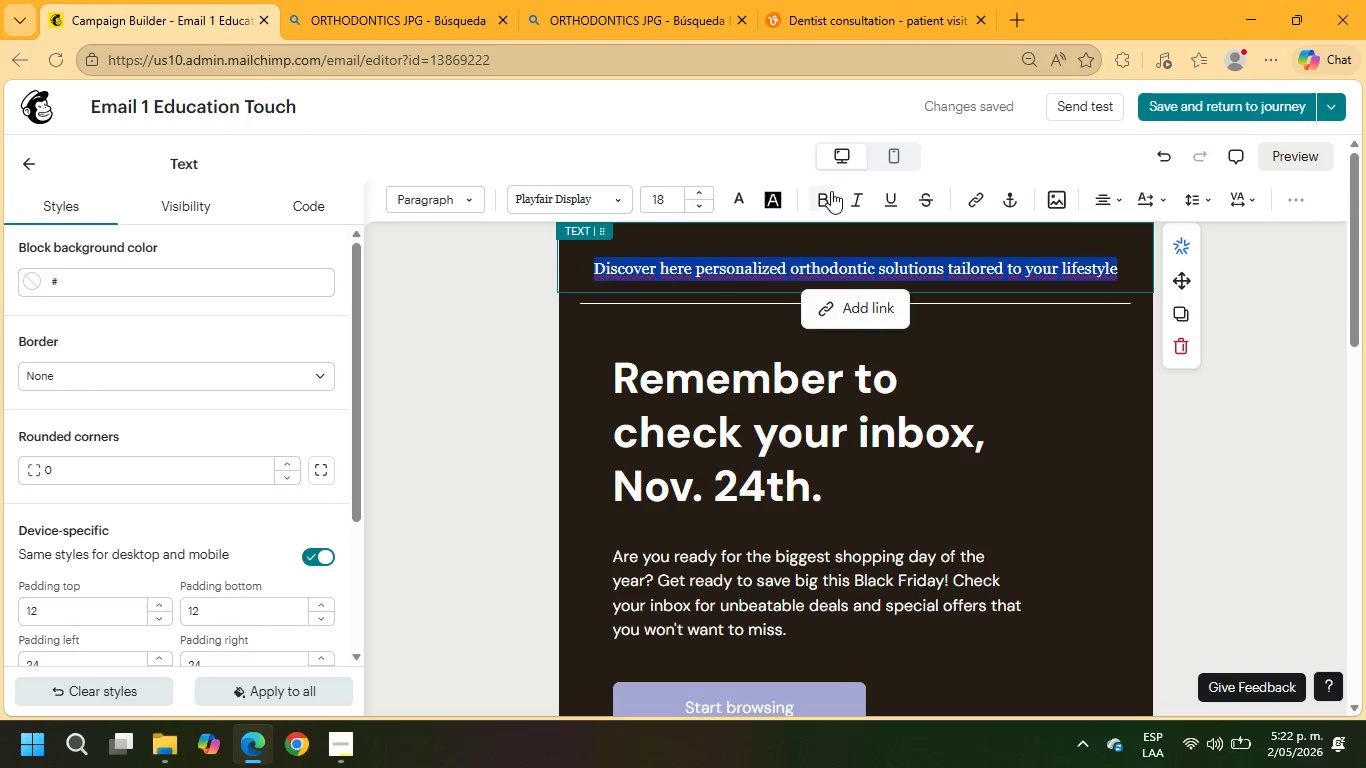 
left_click([824, 201])
 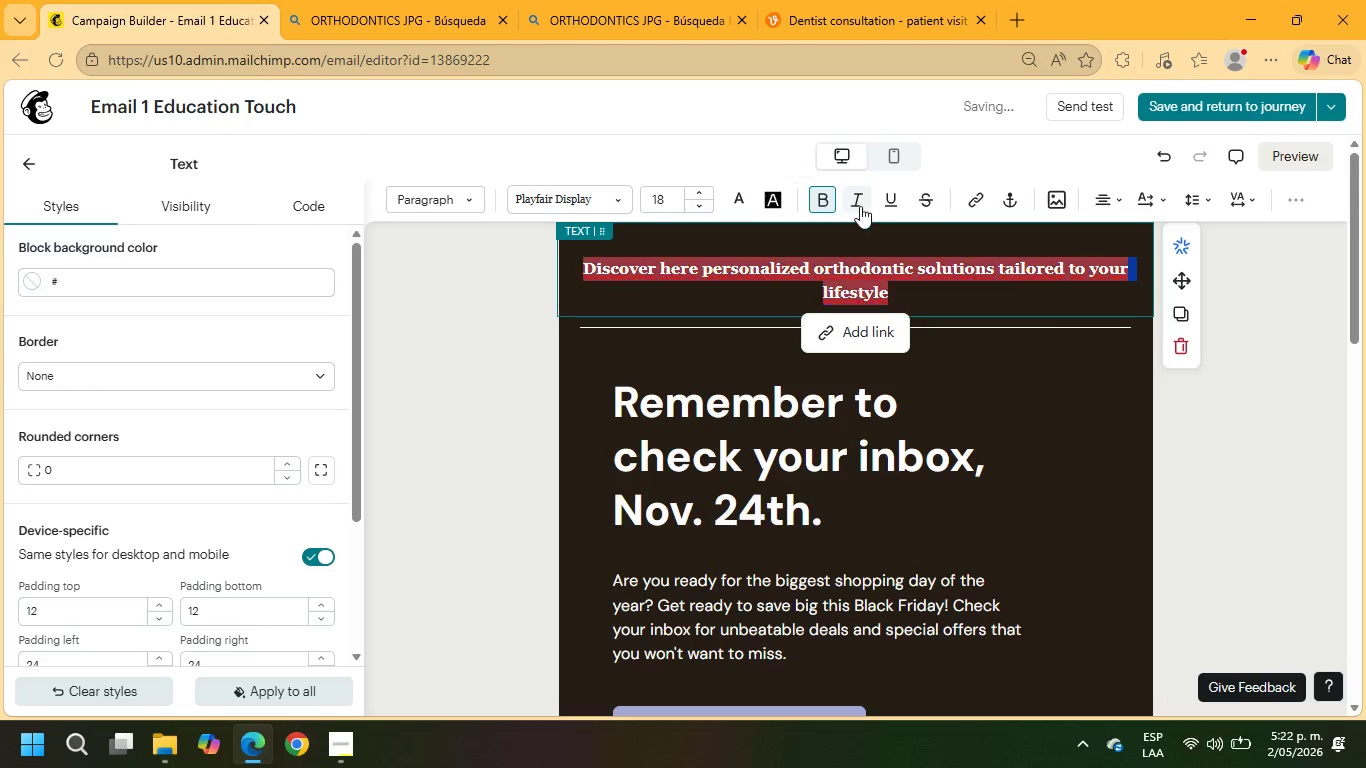 
left_click([858, 199])
 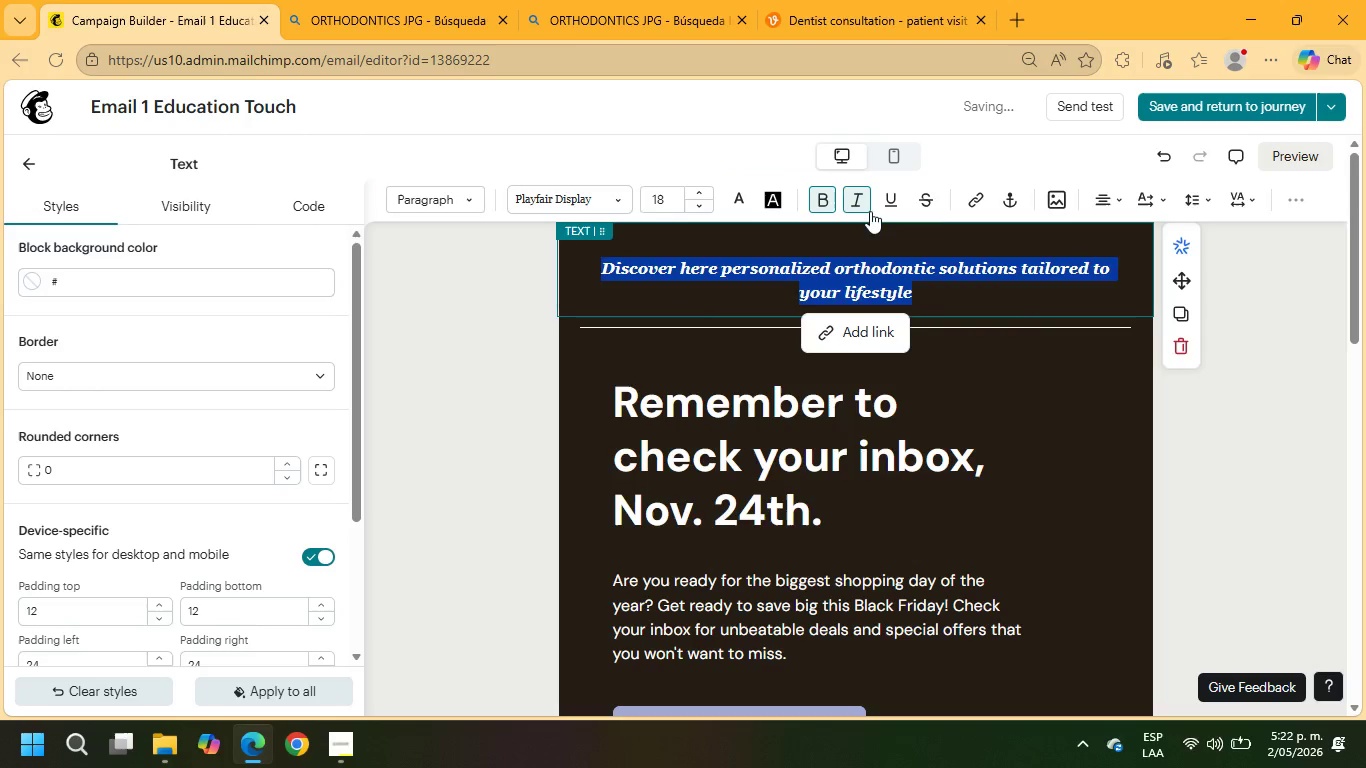 
left_click([824, 204])
 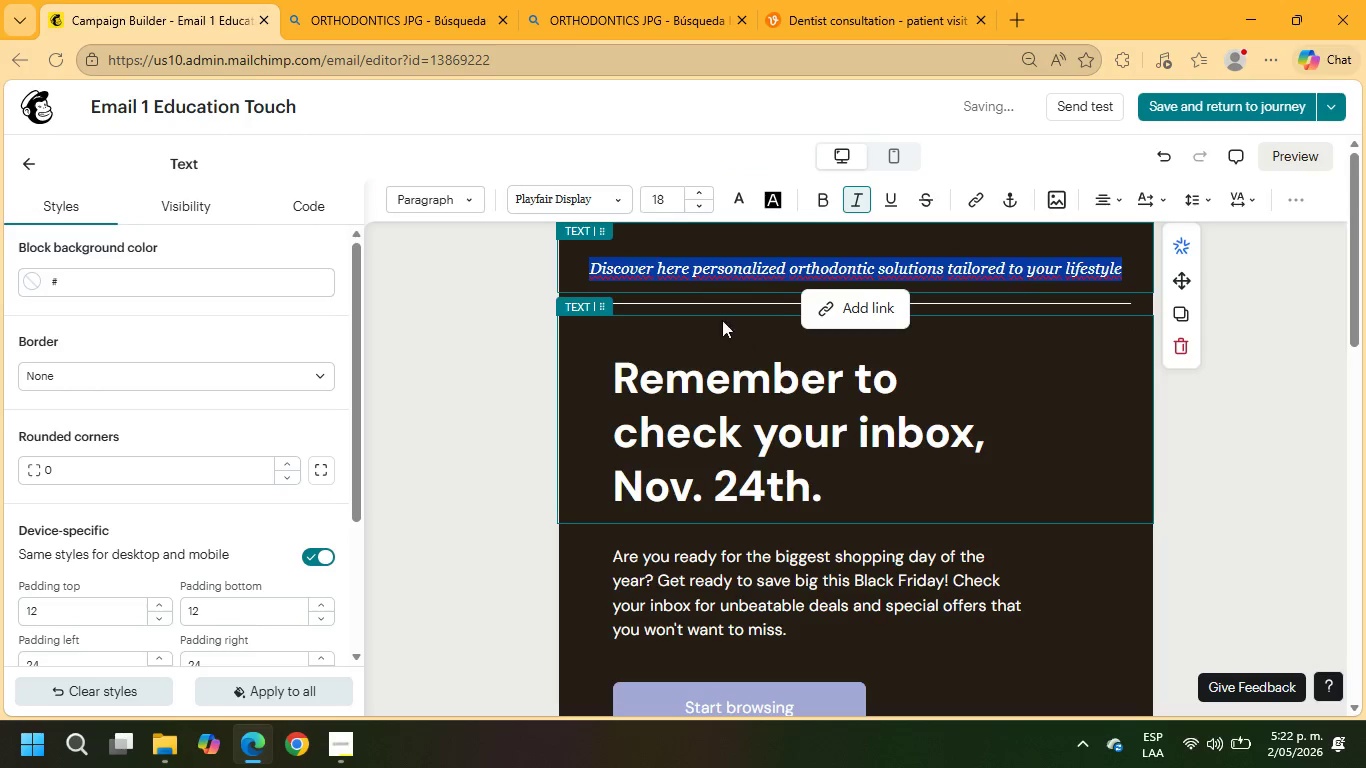 
left_click([705, 305])
 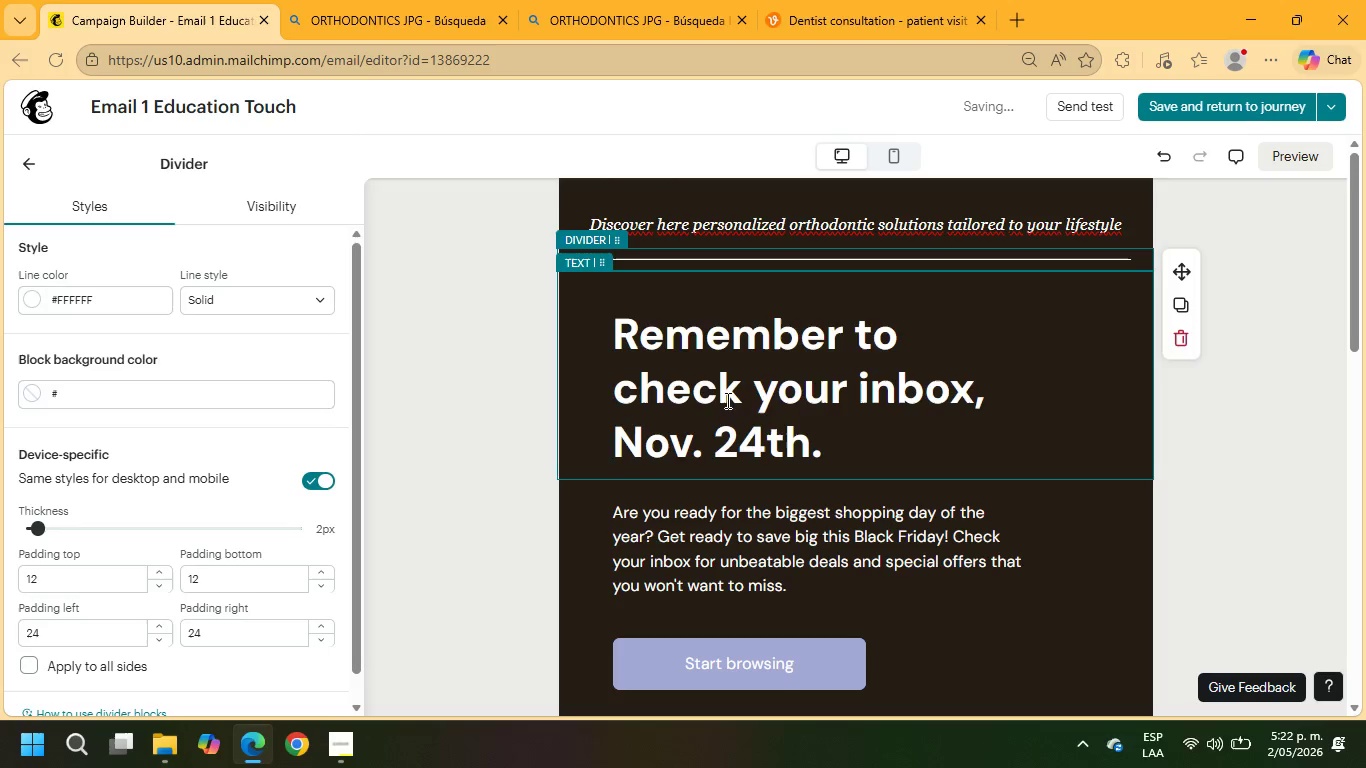 
left_click_drag(start_coordinate=[842, 449], to_coordinate=[613, 341])
 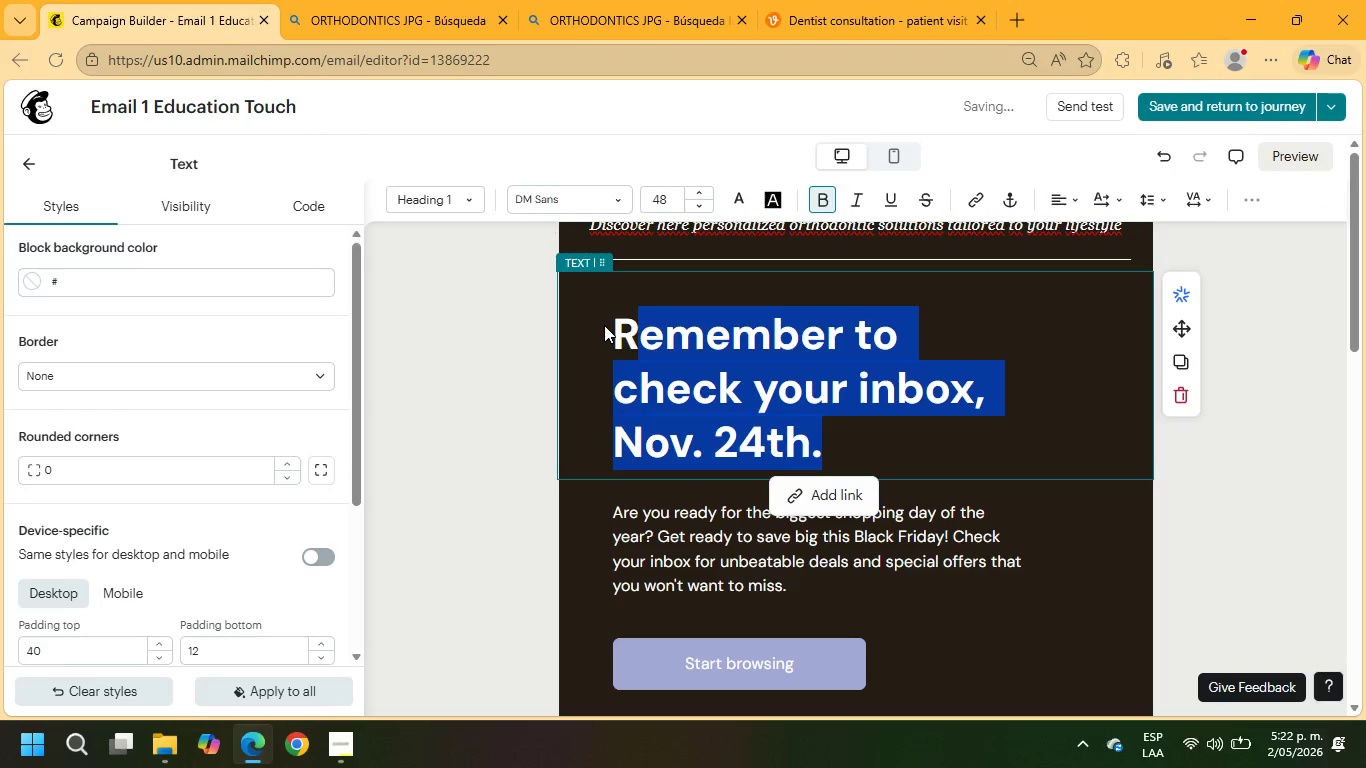 
type(Hi)
key(Backspace)
key(Backspace)
key(Backspace)
 